 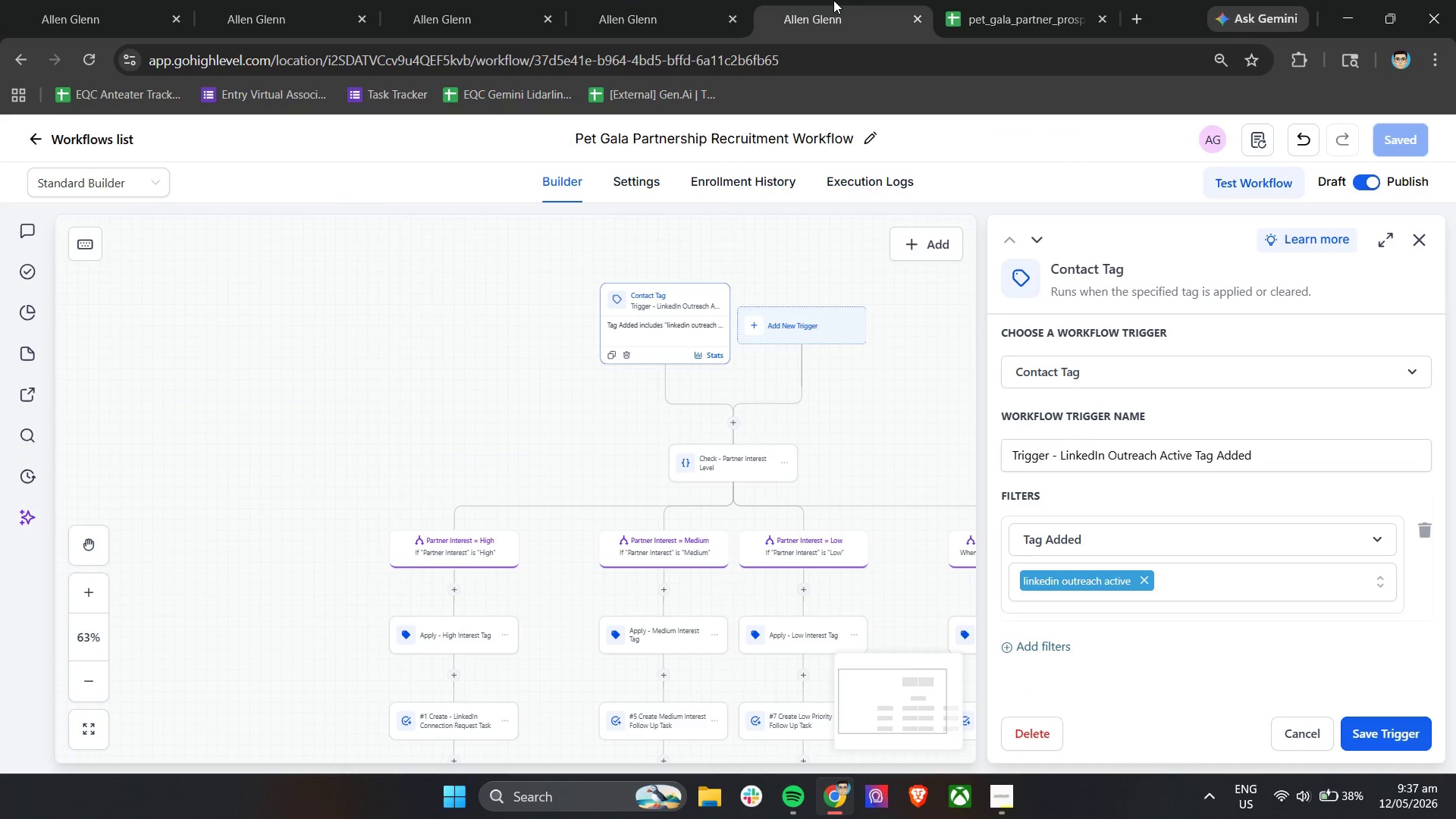 
left_click([873, 180])
 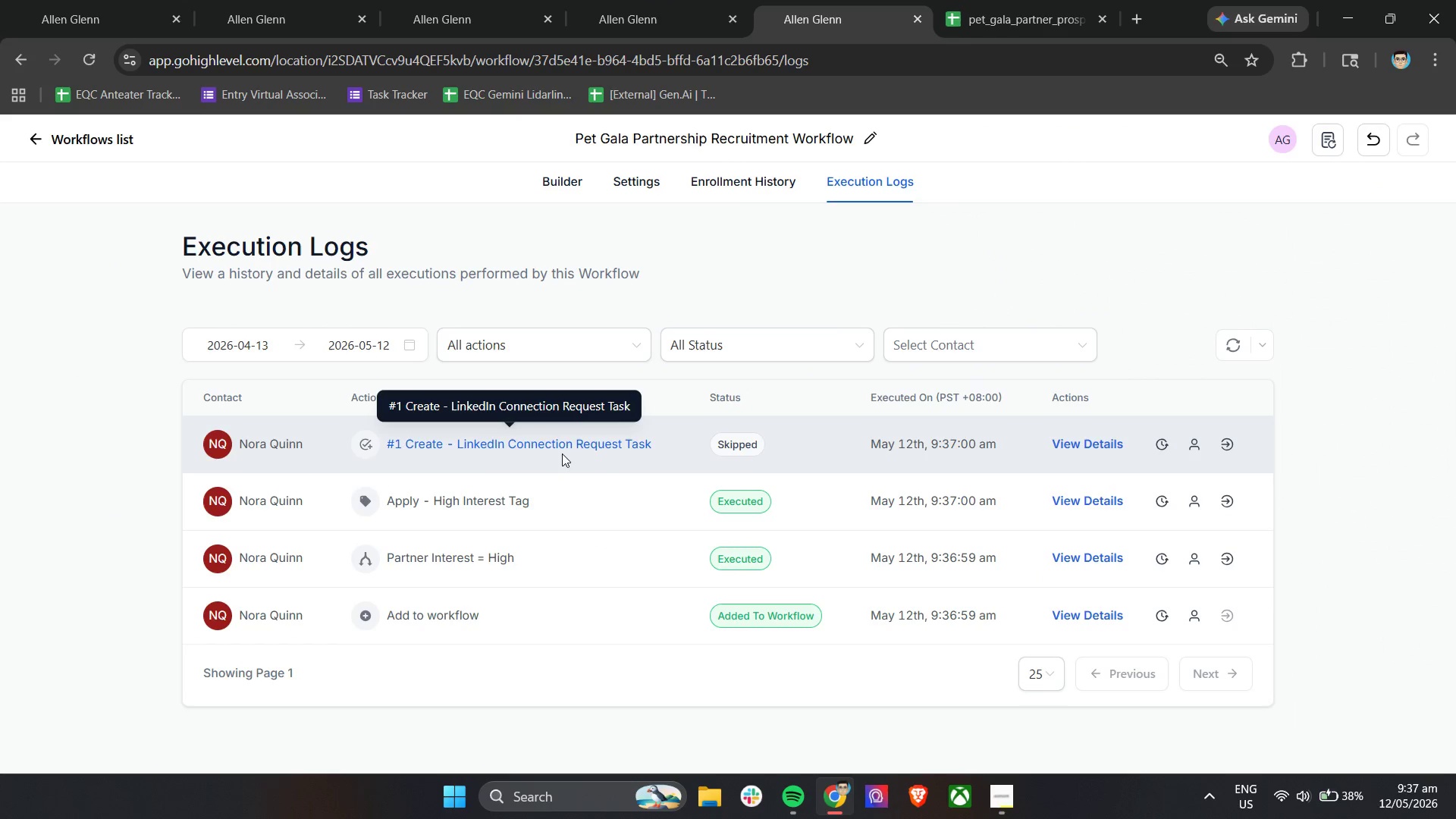 
wait(5.47)
 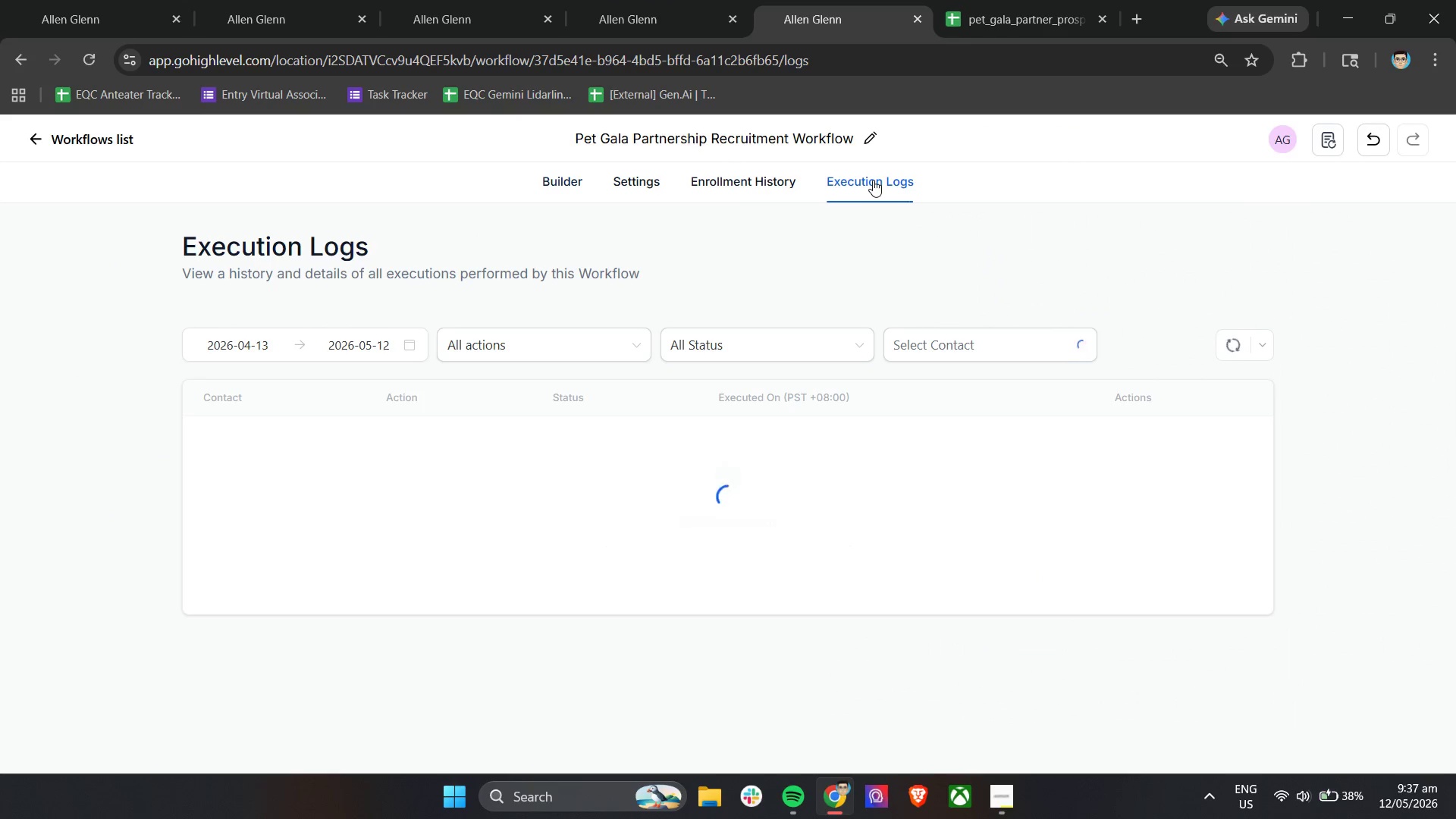 
left_click([1094, 444])
 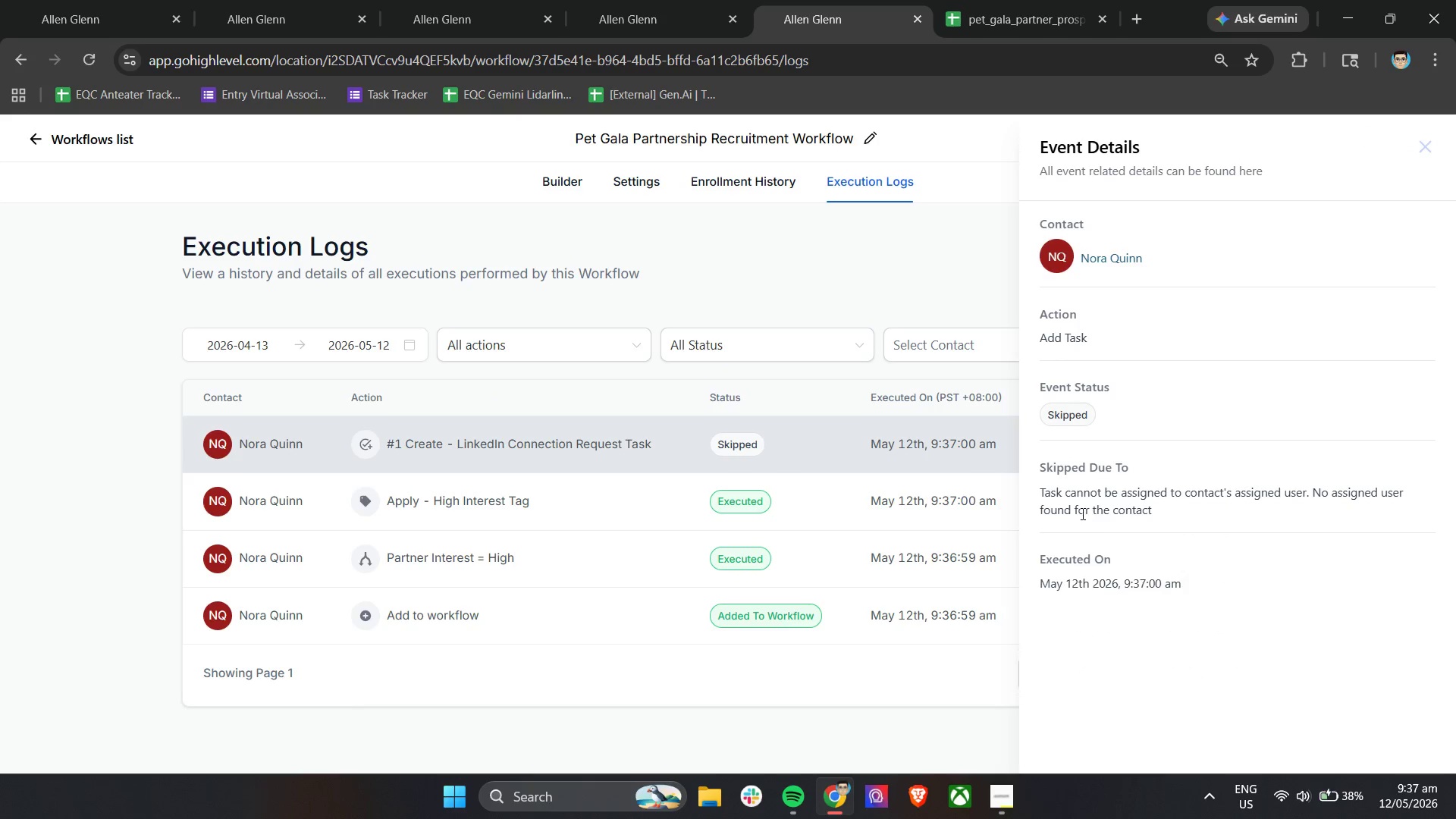 
wait(6.09)
 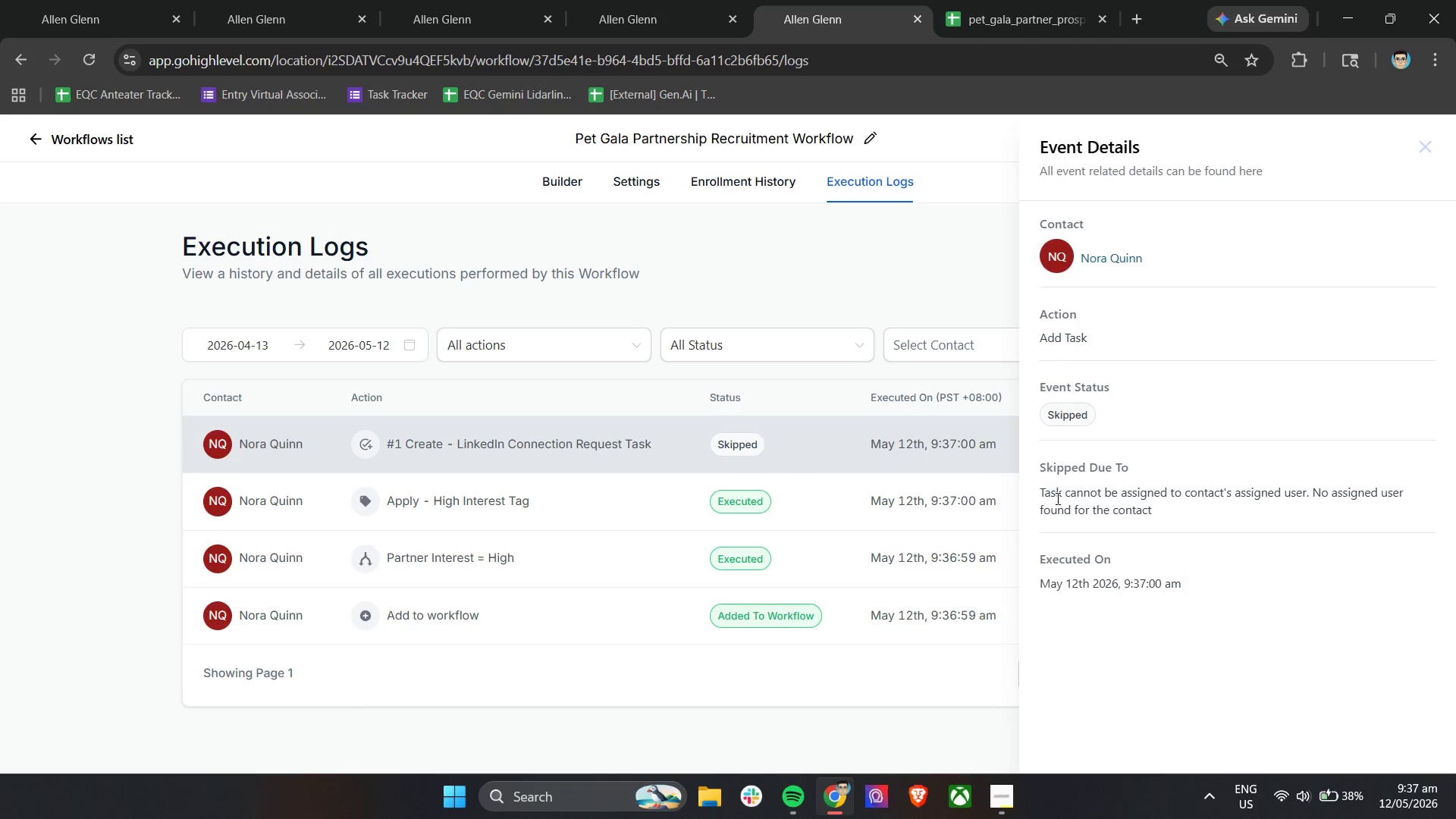 
left_click([1423, 146])
 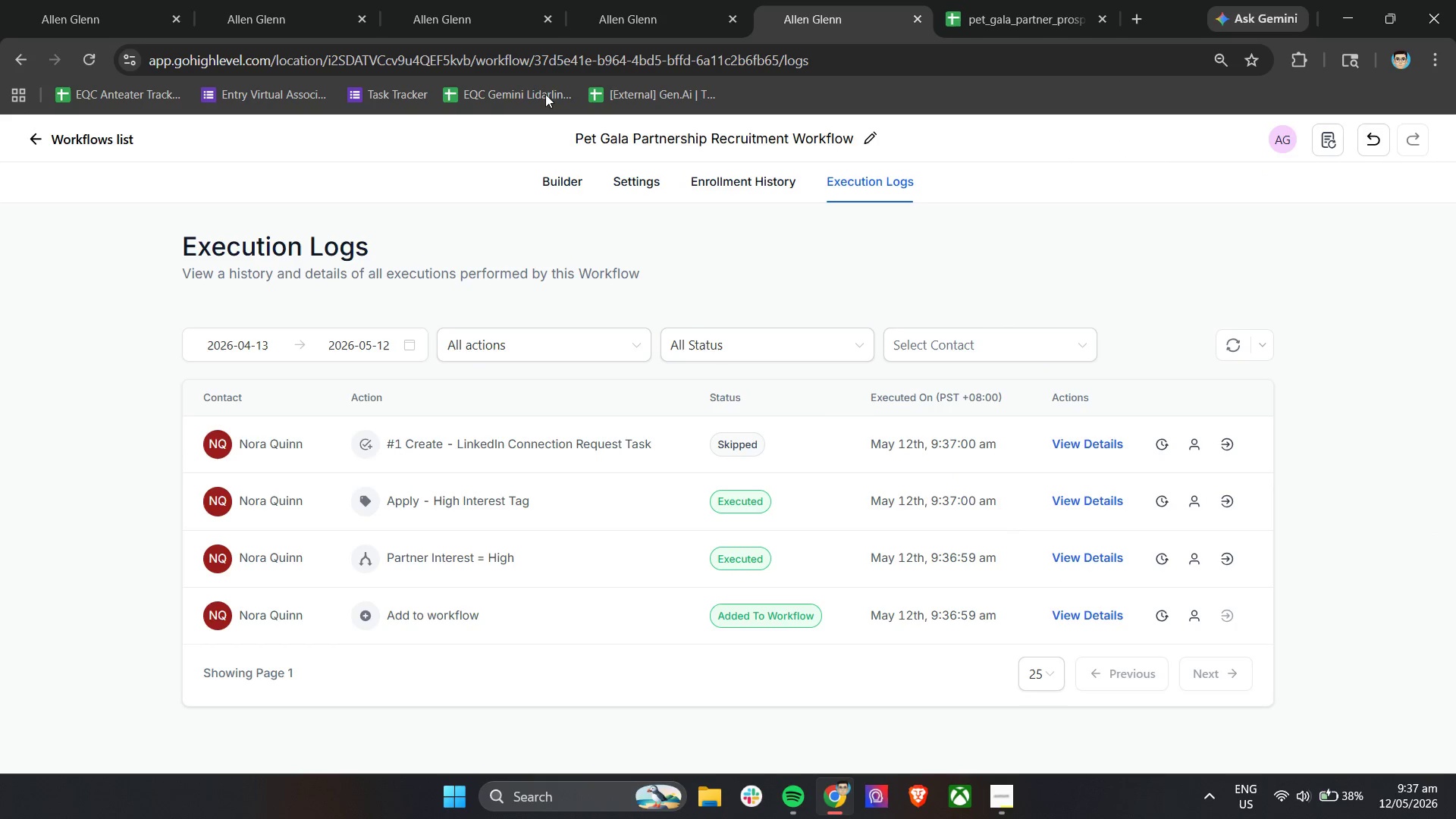 
mouse_move([617, 15])
 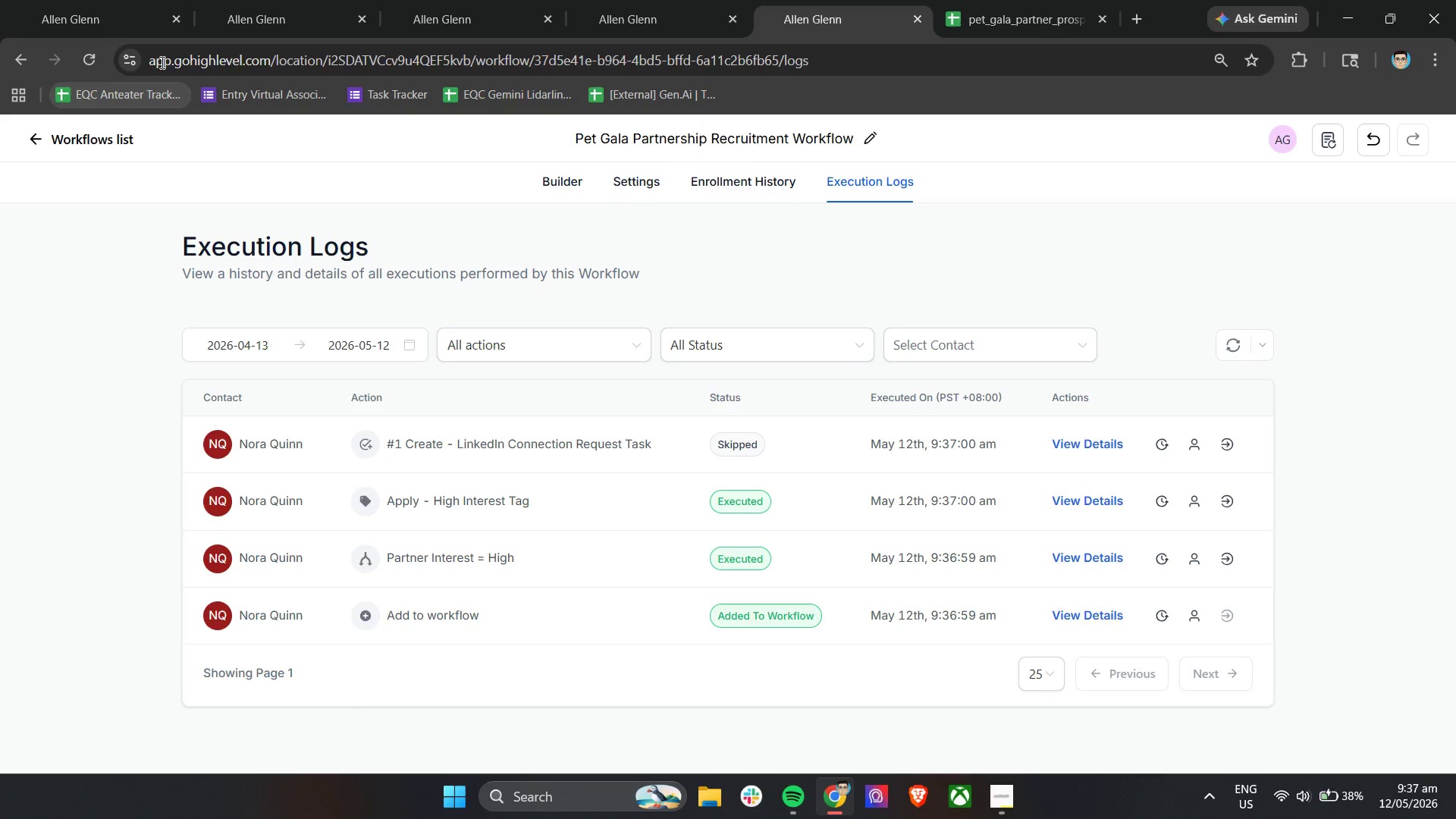 
left_click([118, 0])
 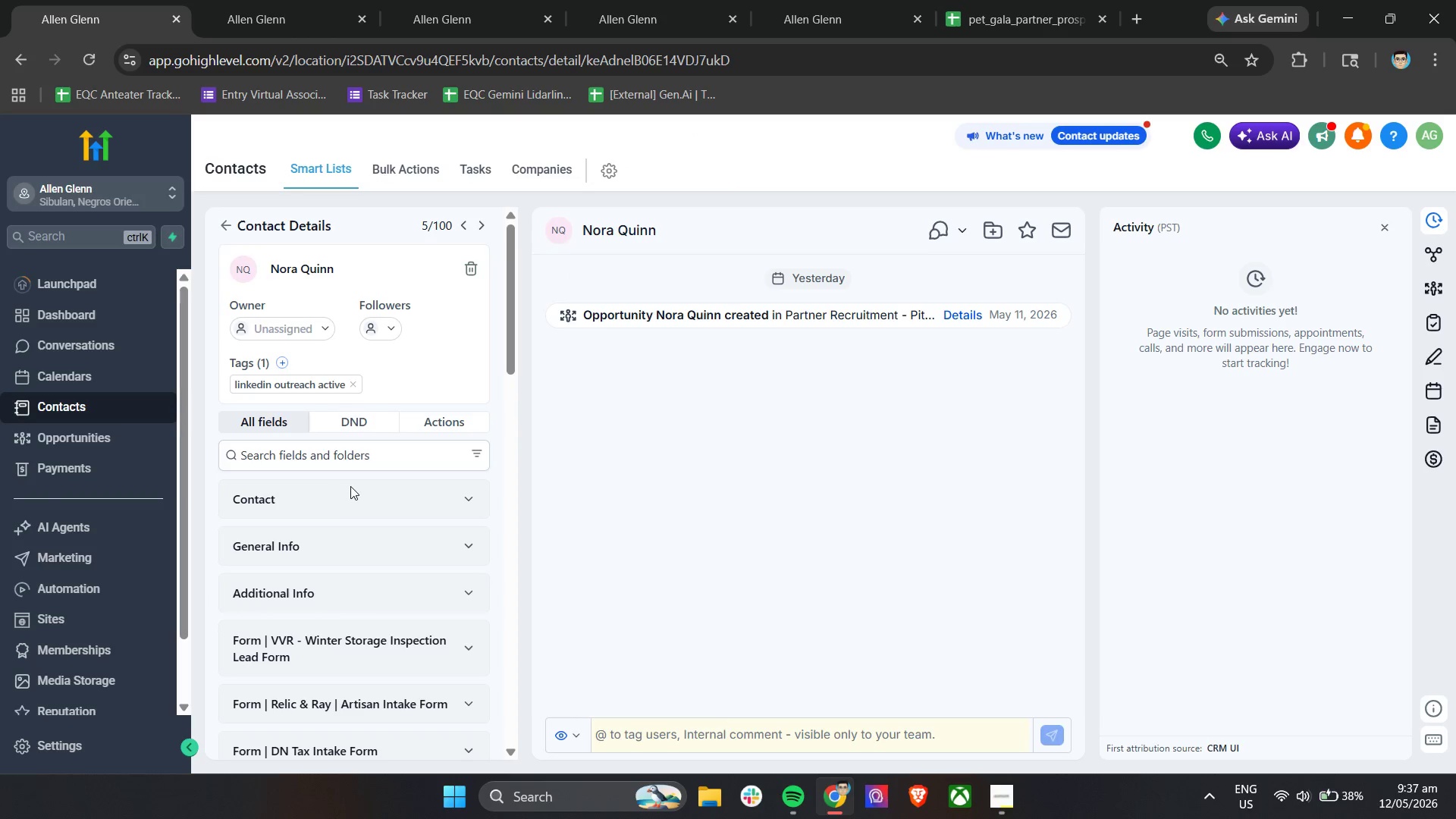 
left_click([425, 421])
 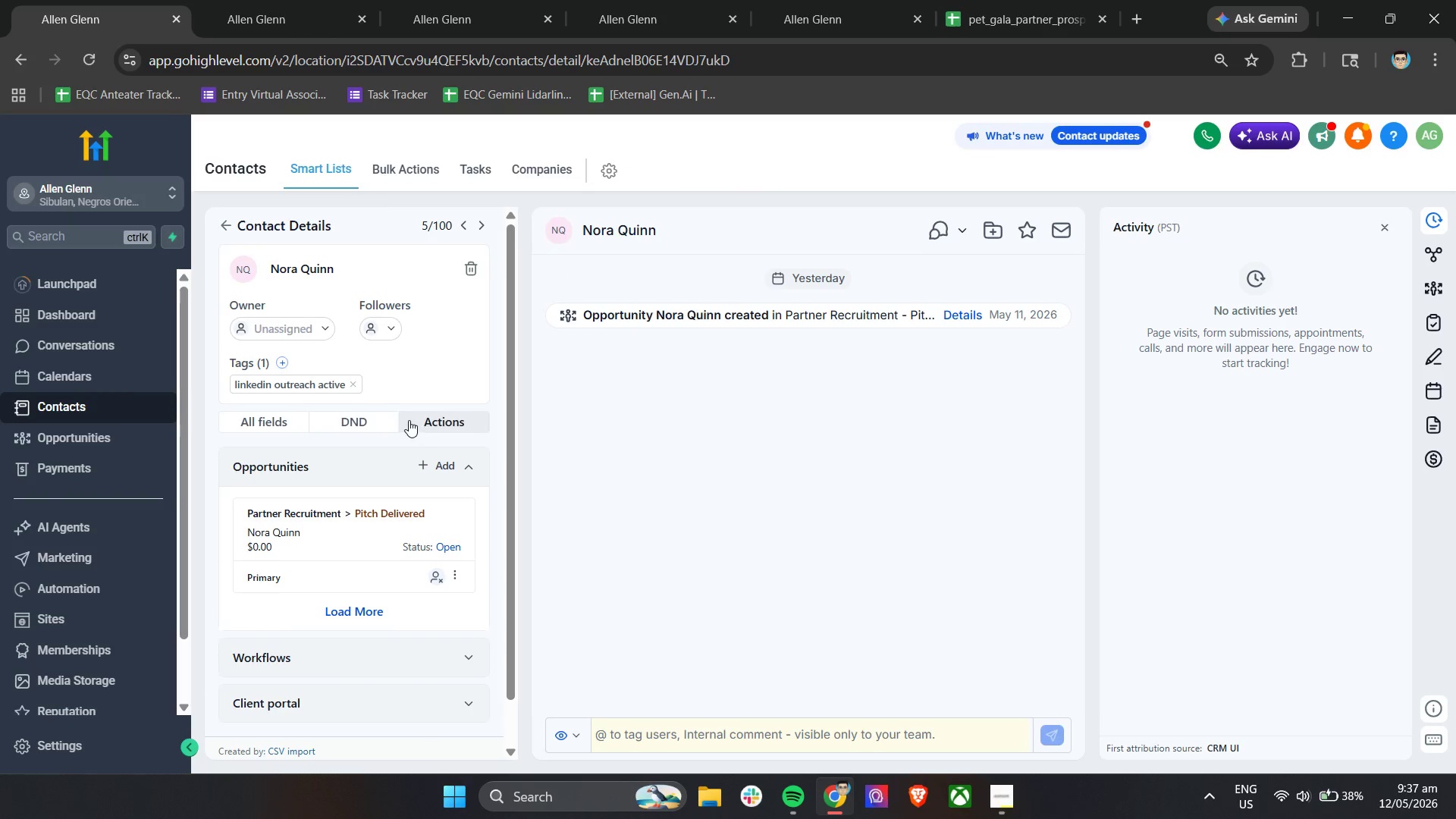 
left_click([391, 420])
 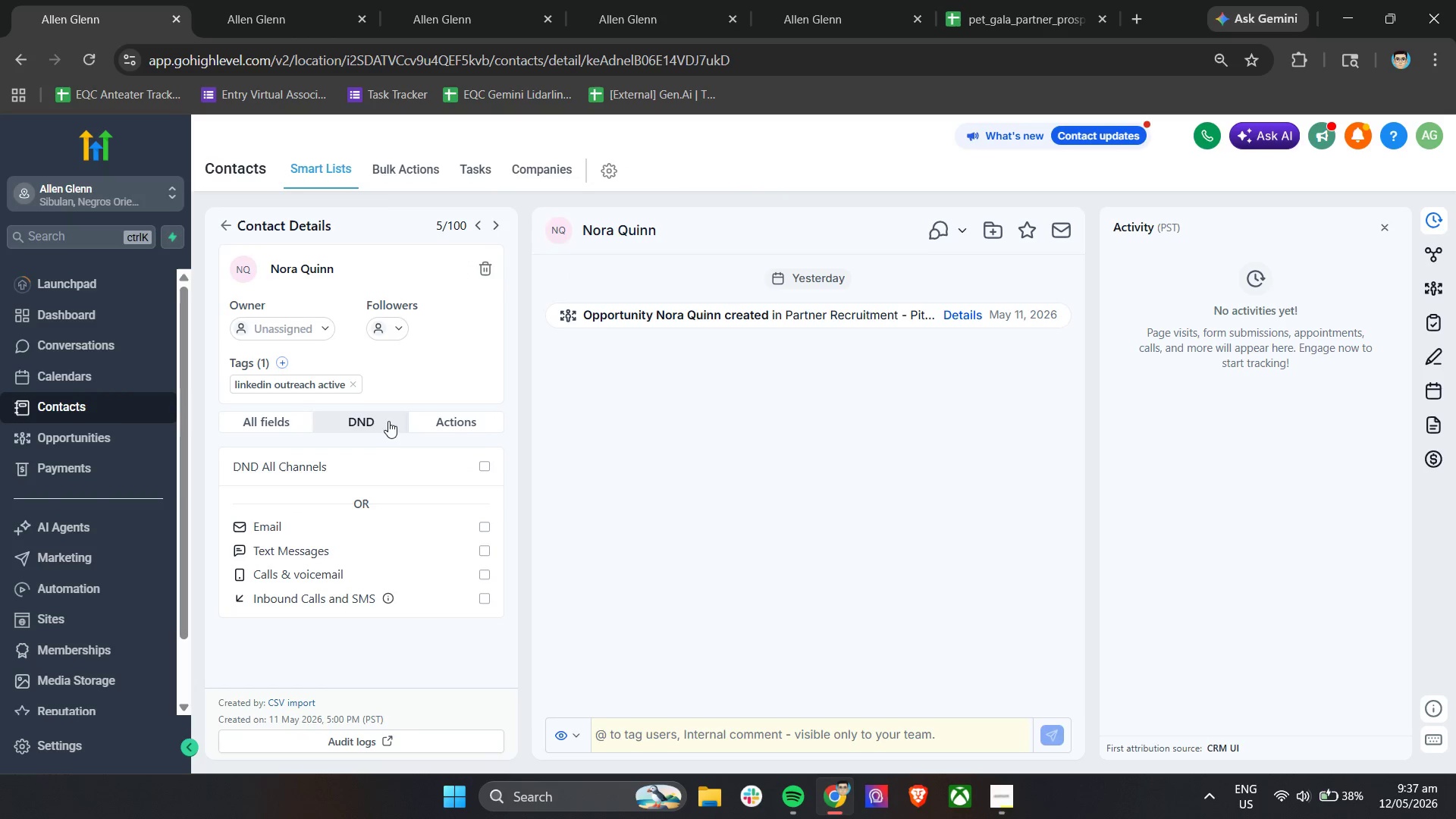 
left_click([479, 428])
 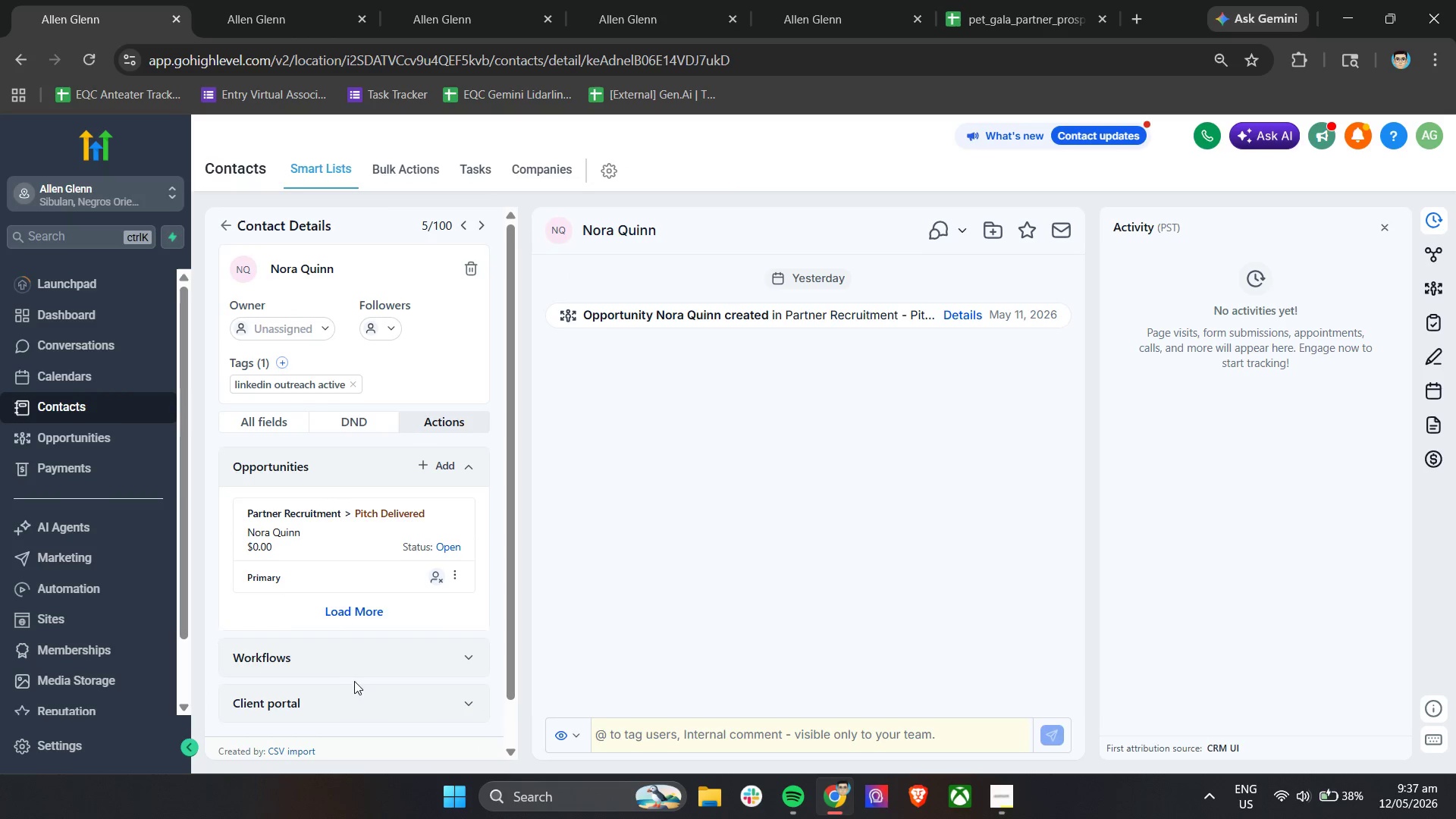 
left_click([372, 663])
 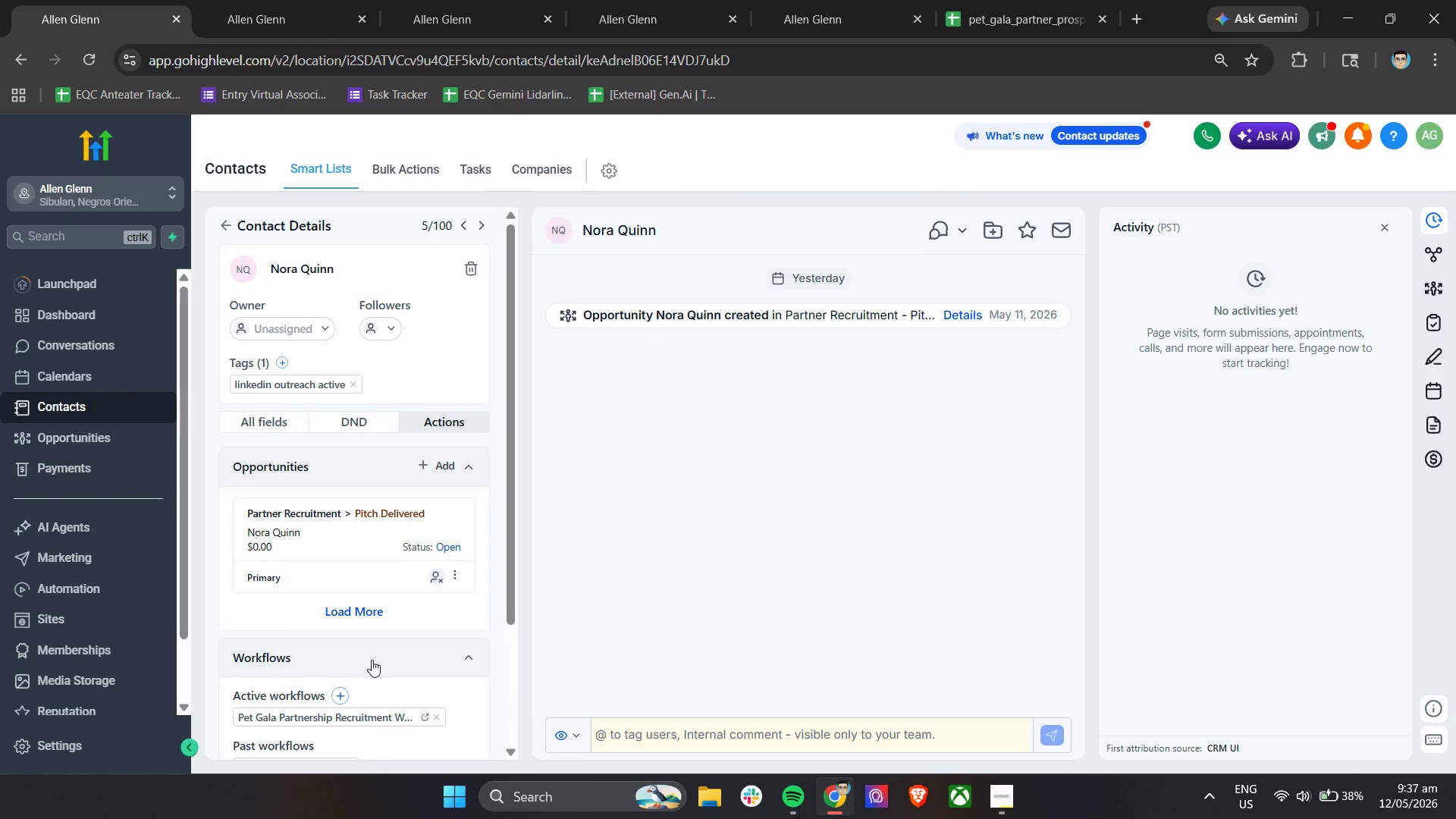 
left_click([372, 660])
 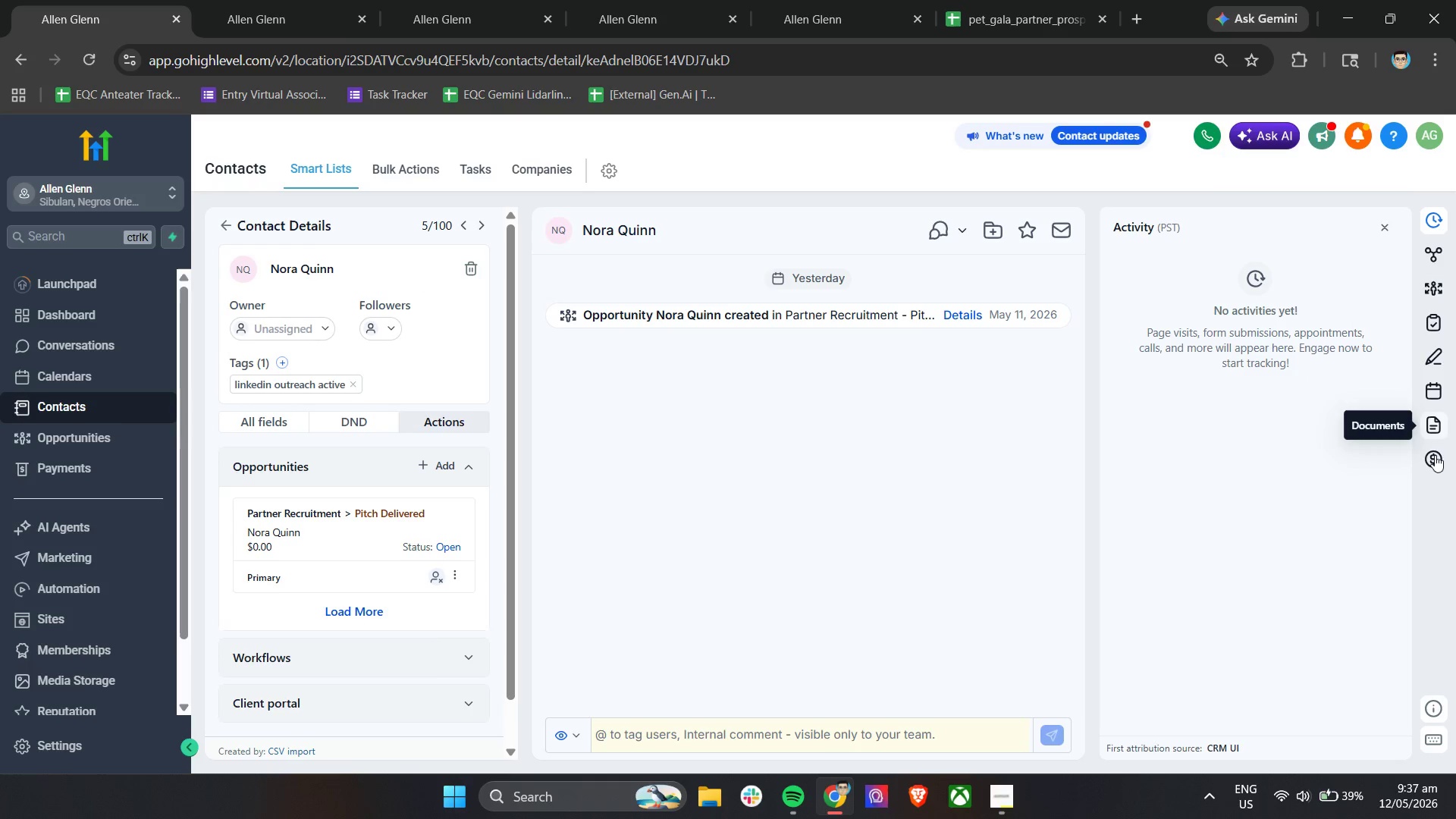 
wait(9.58)
 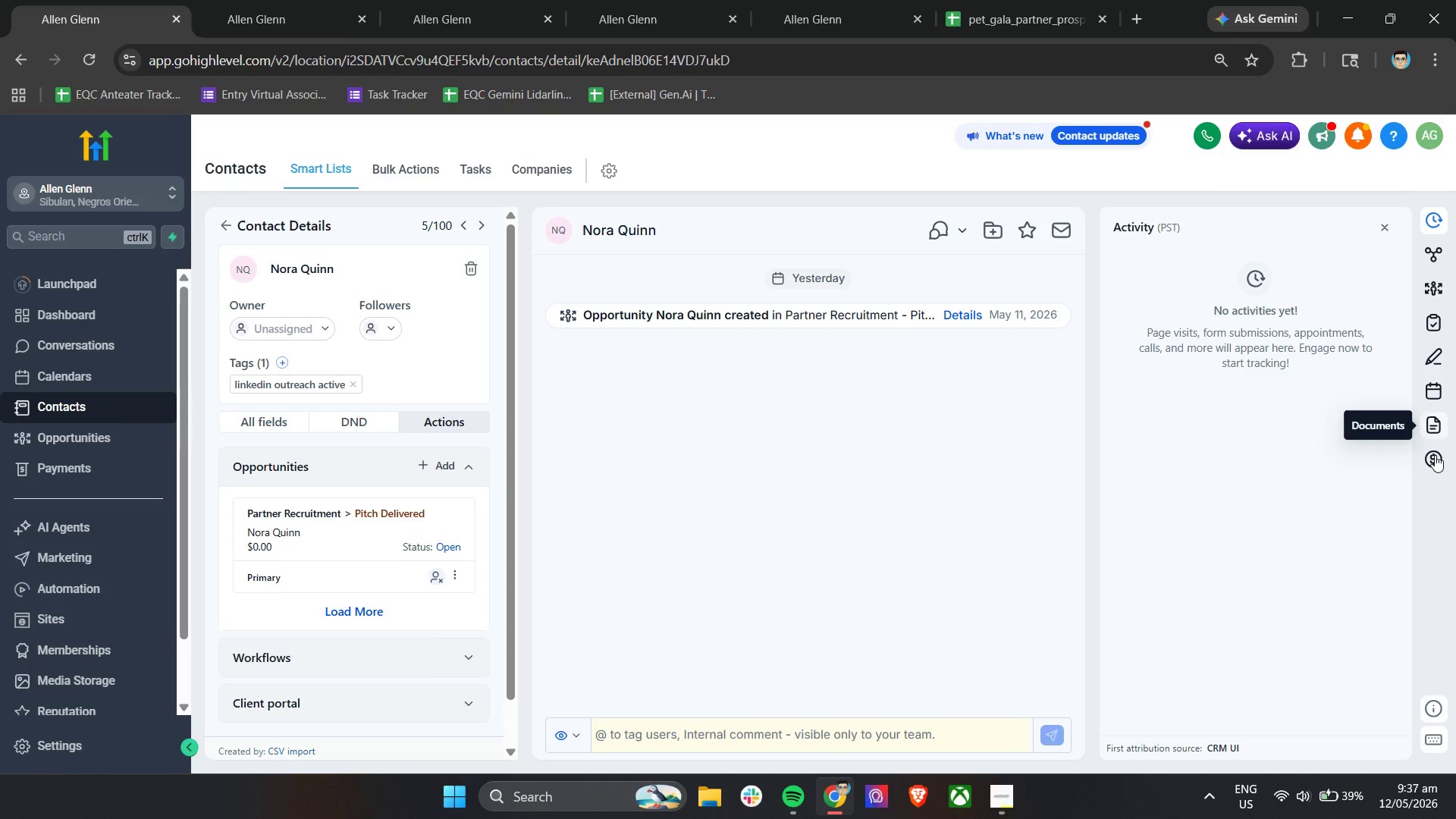 
left_click([273, 326])
 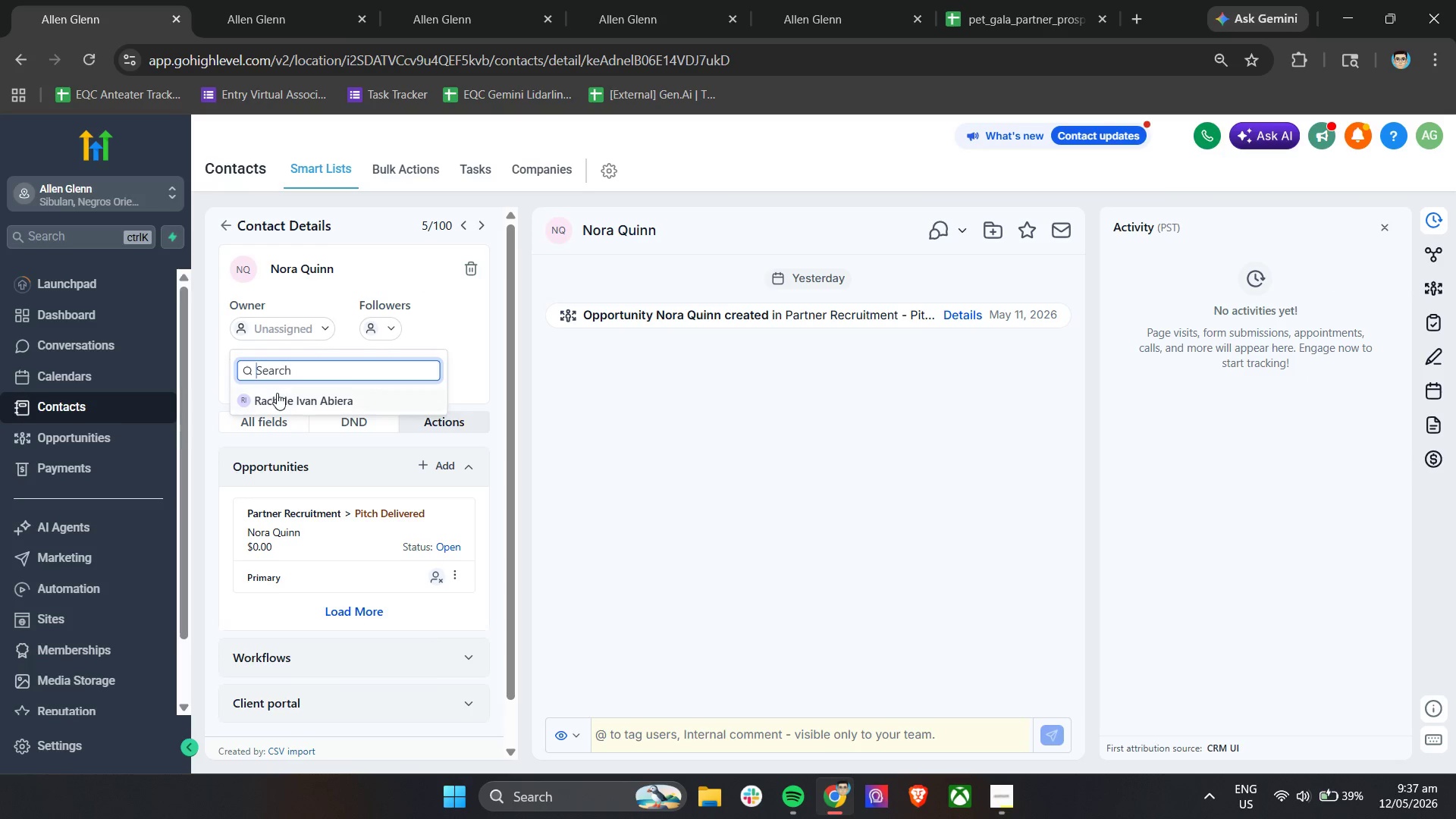 
left_click([278, 400])
 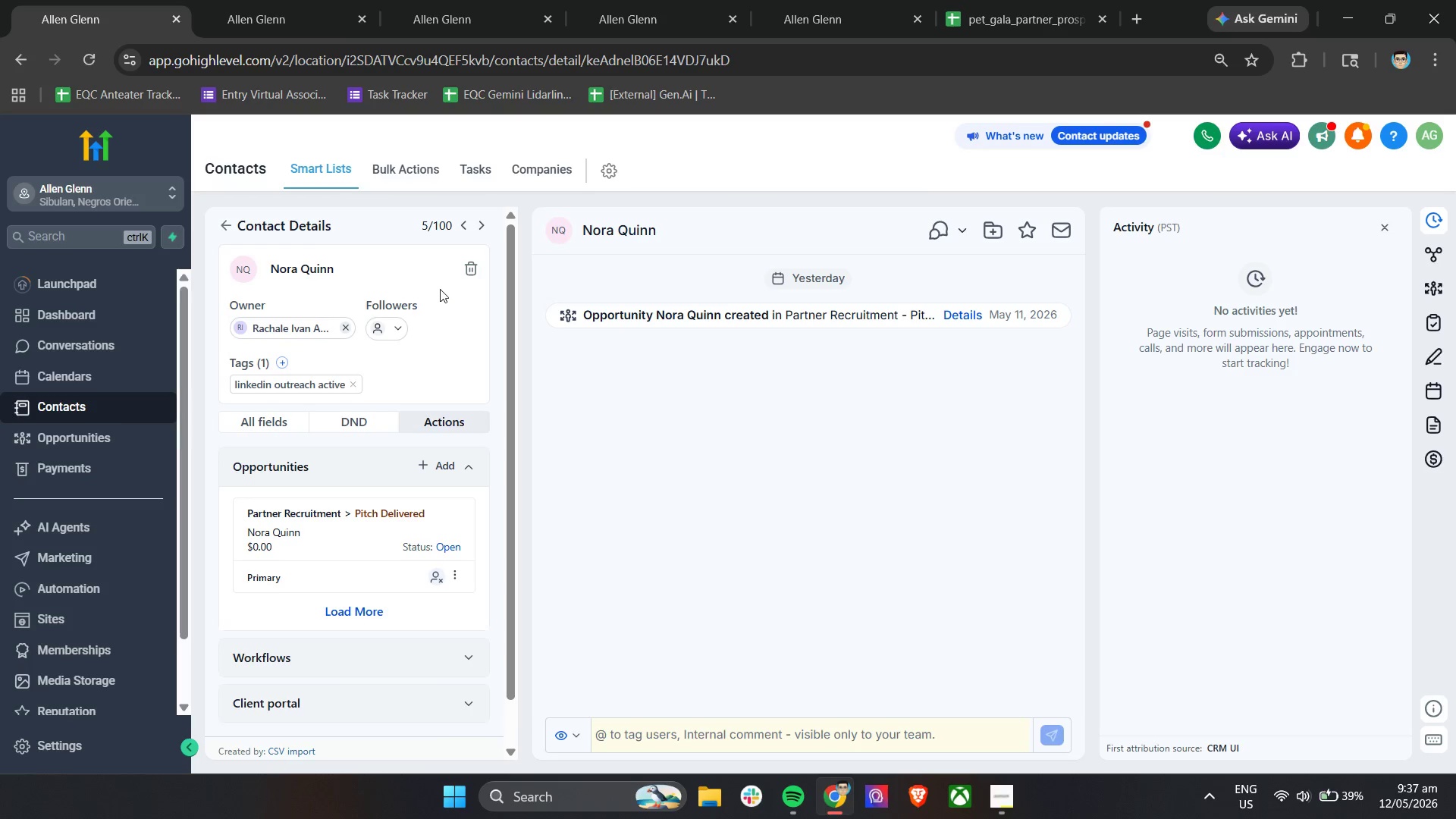 
left_click([438, 294])
 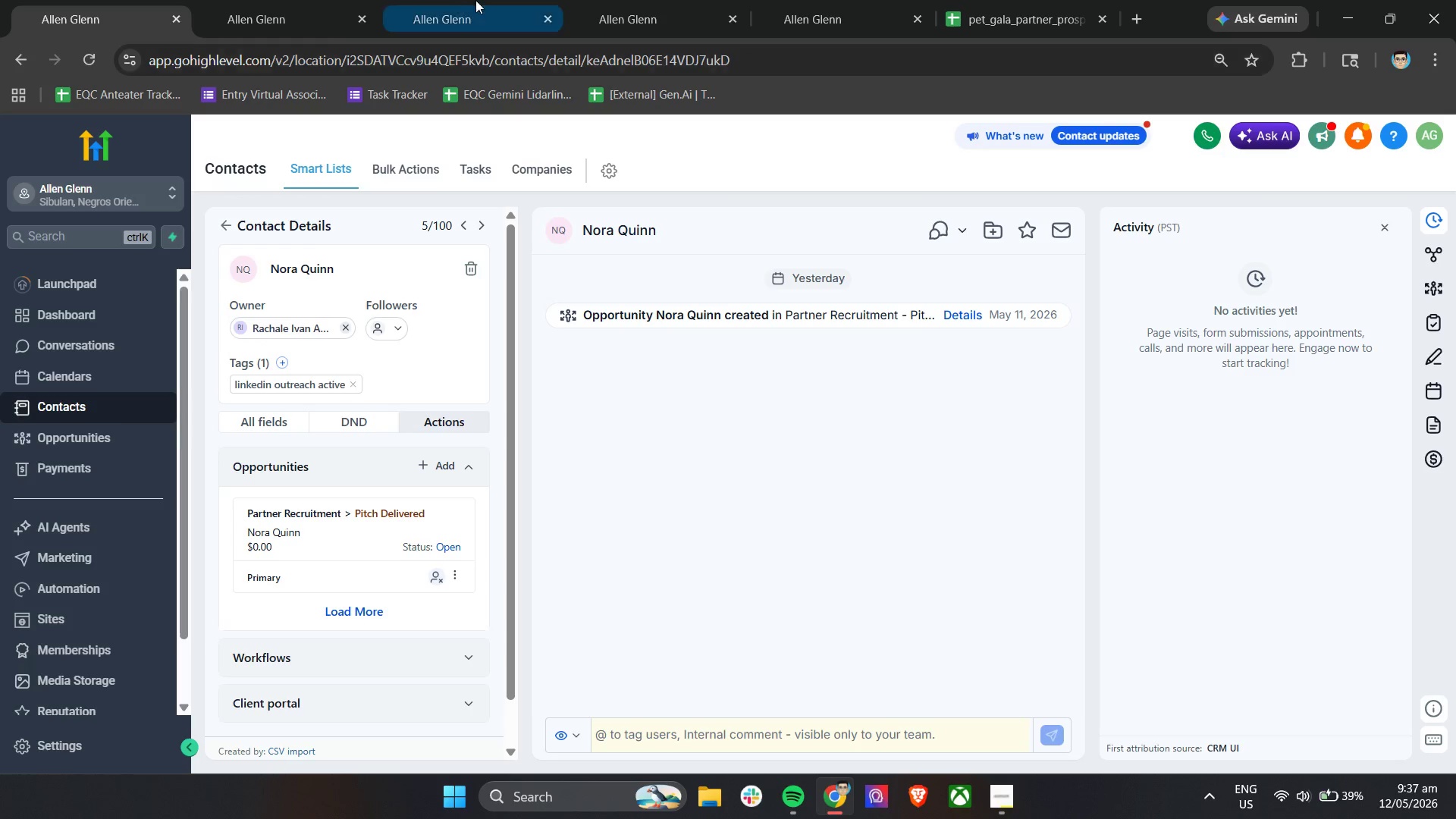 
left_click([472, 6])
 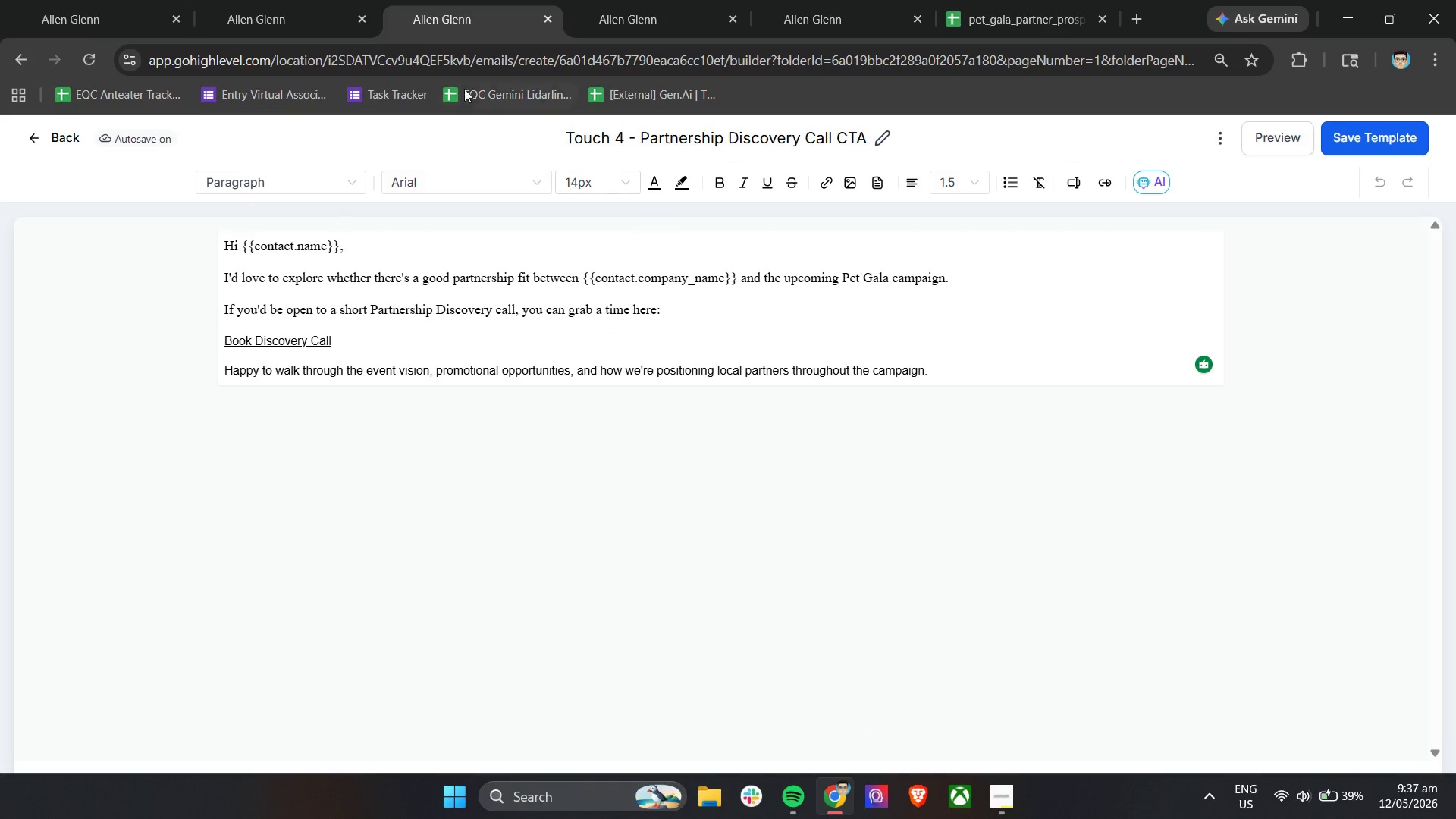 
left_click([256, 0])
 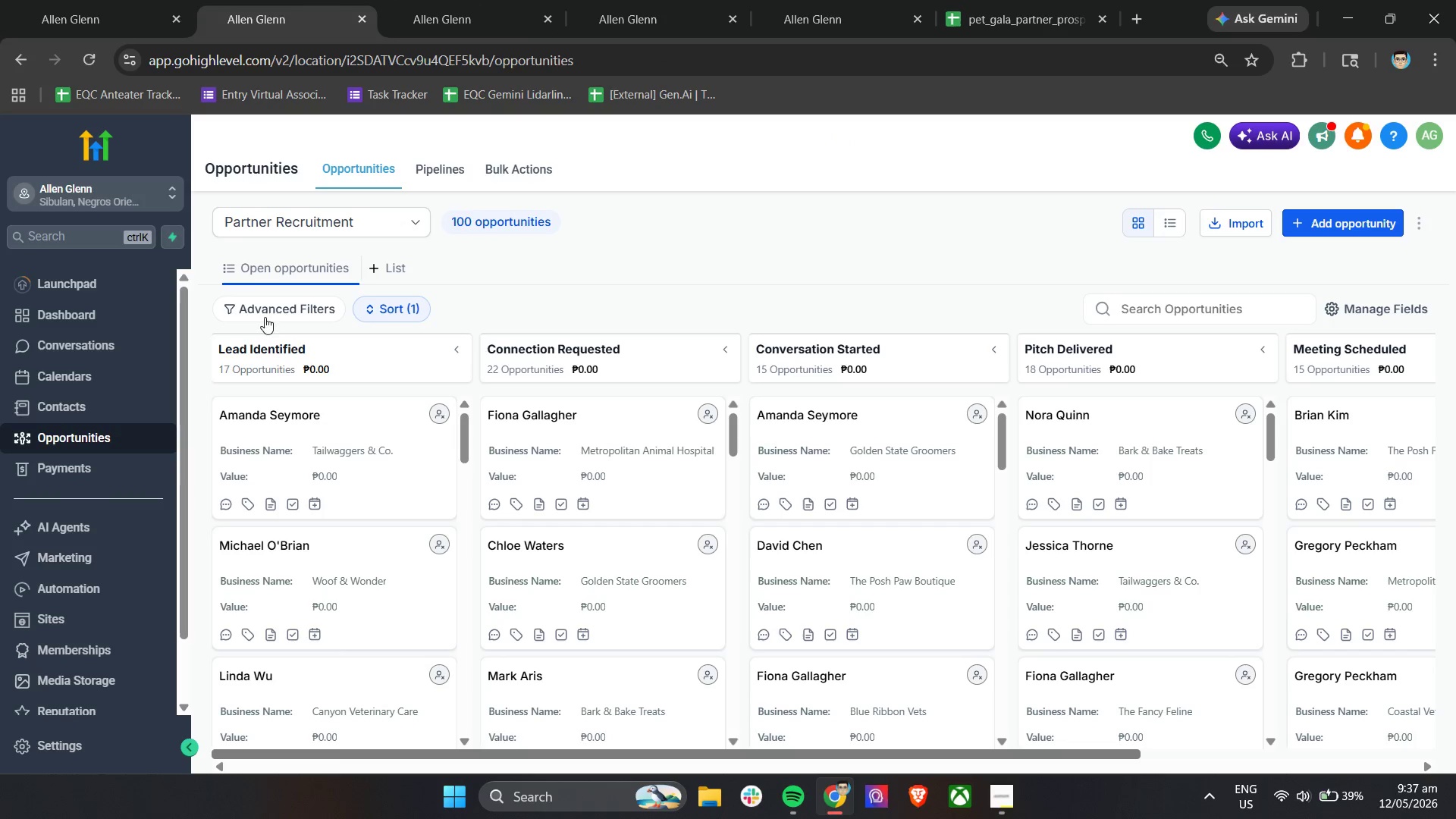 
left_click([92, 0])
 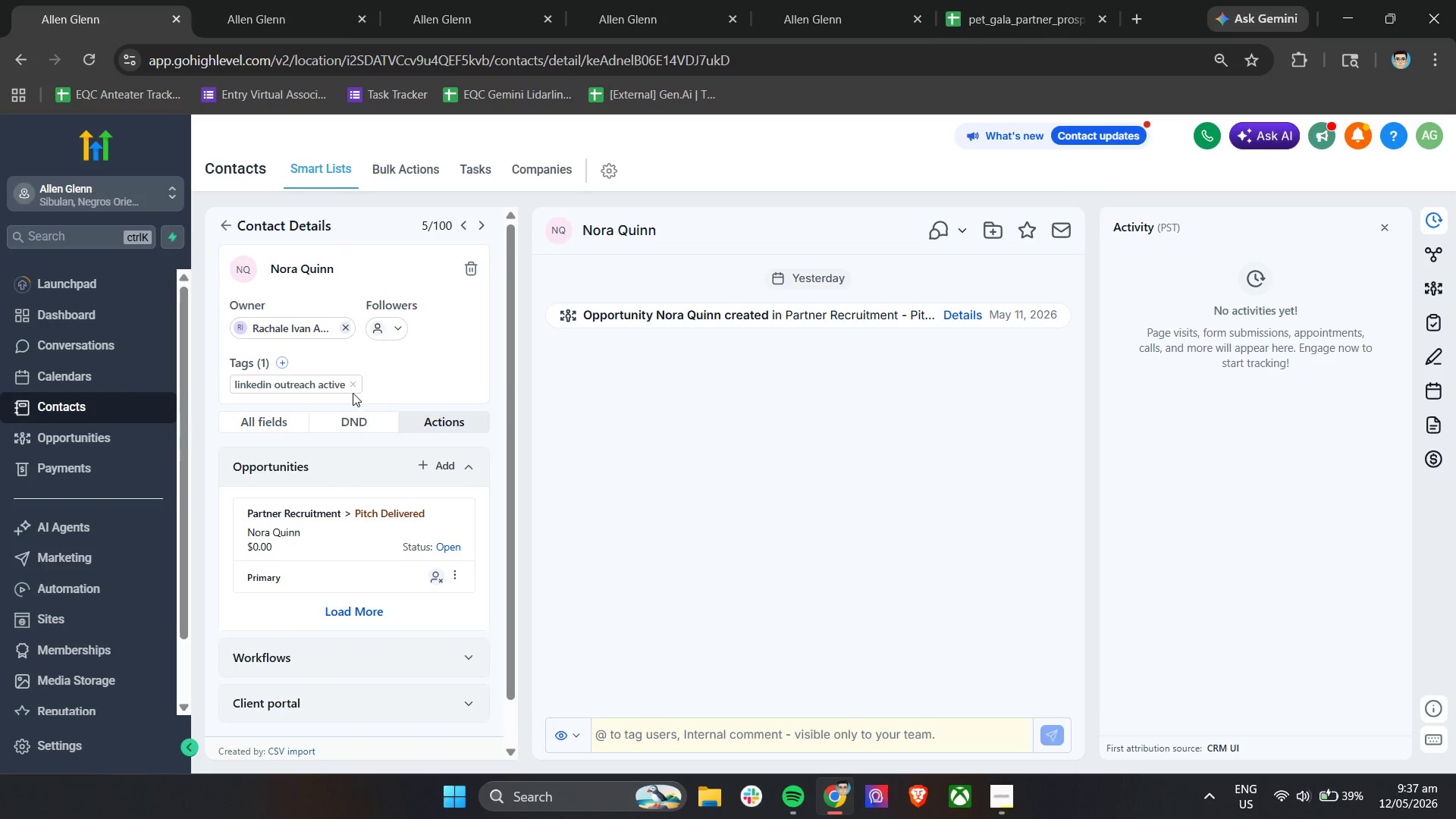 
left_click([353, 388])
 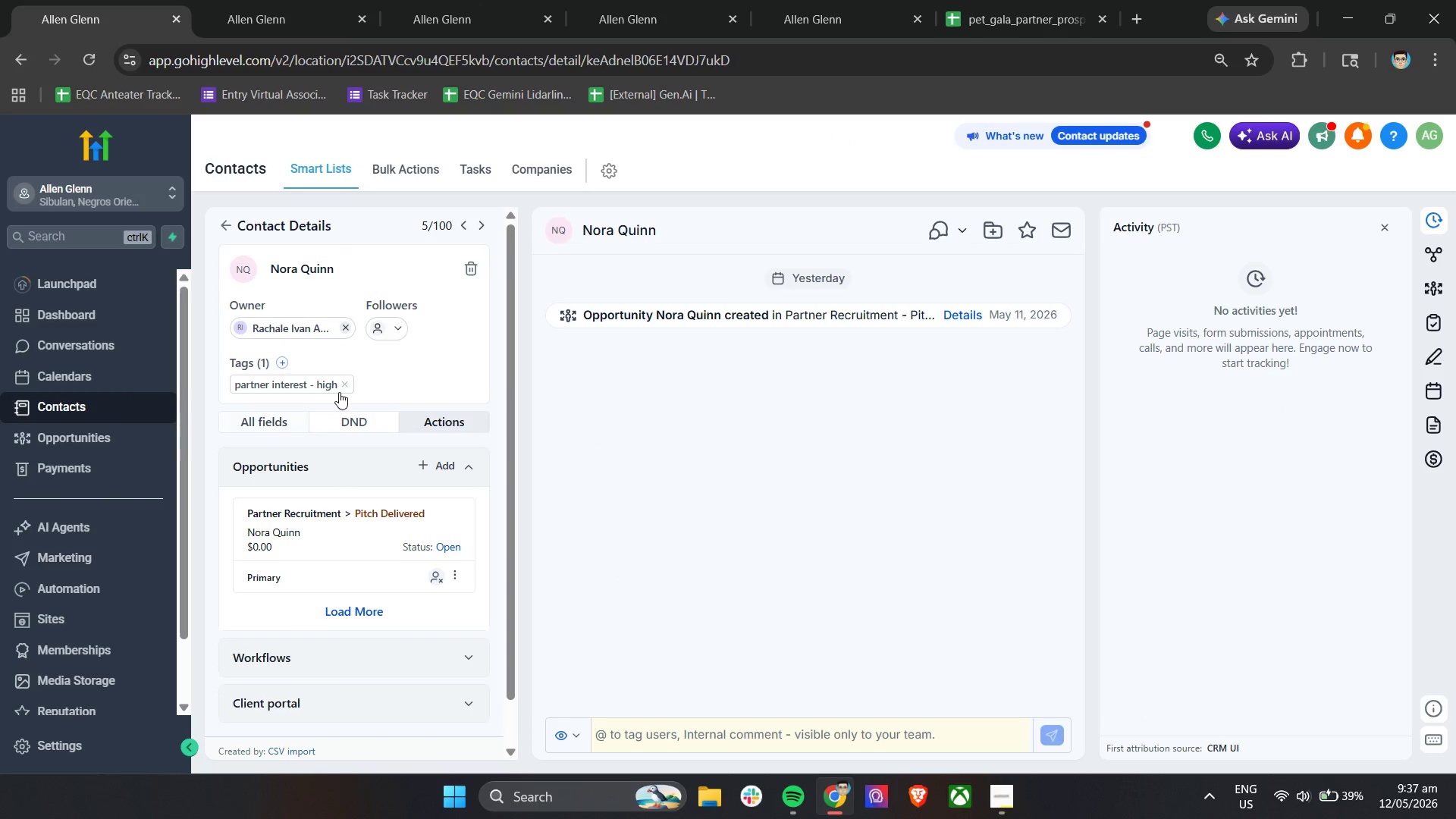 
left_click([344, 388])
 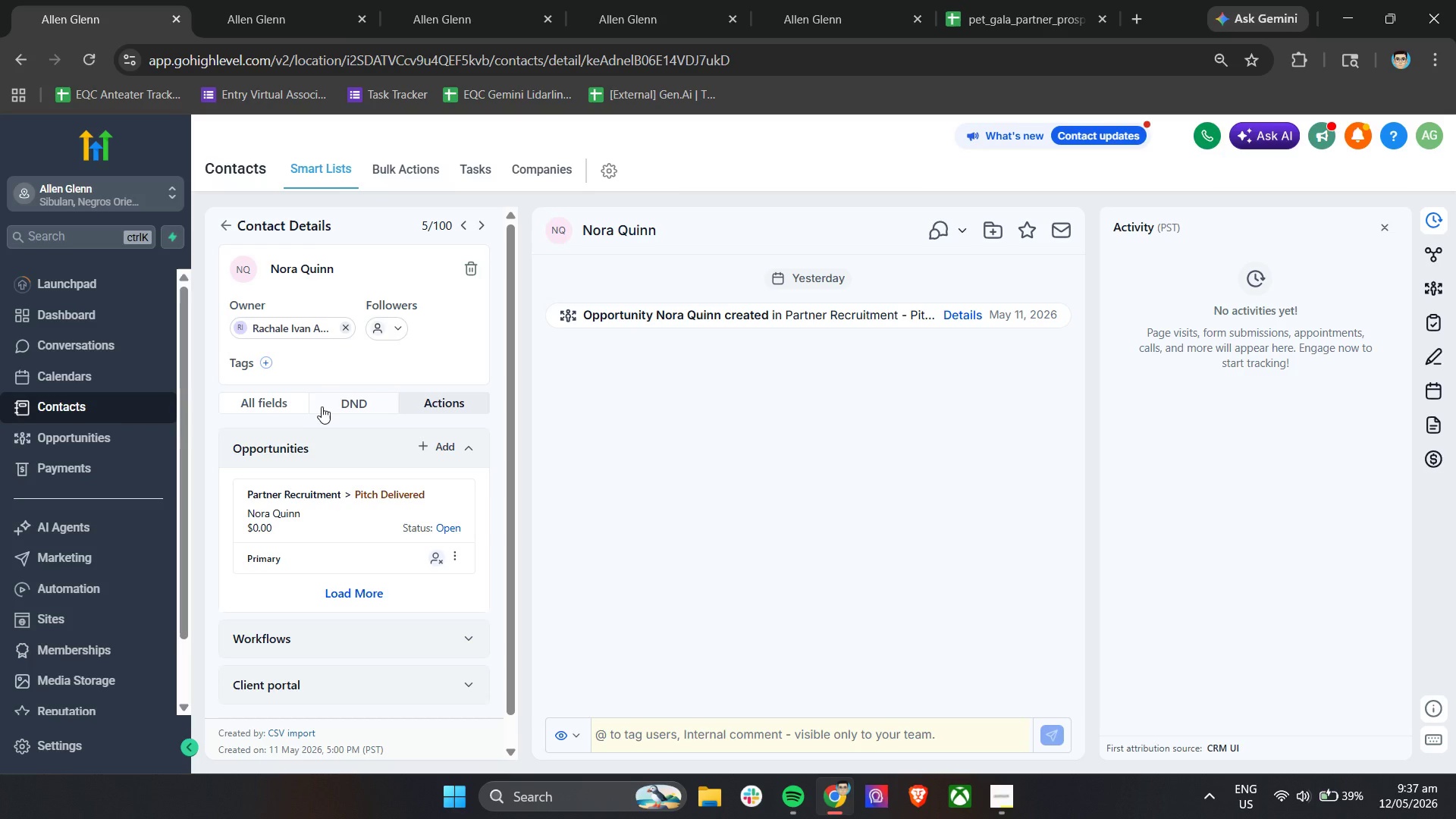 
left_click([268, 364])
 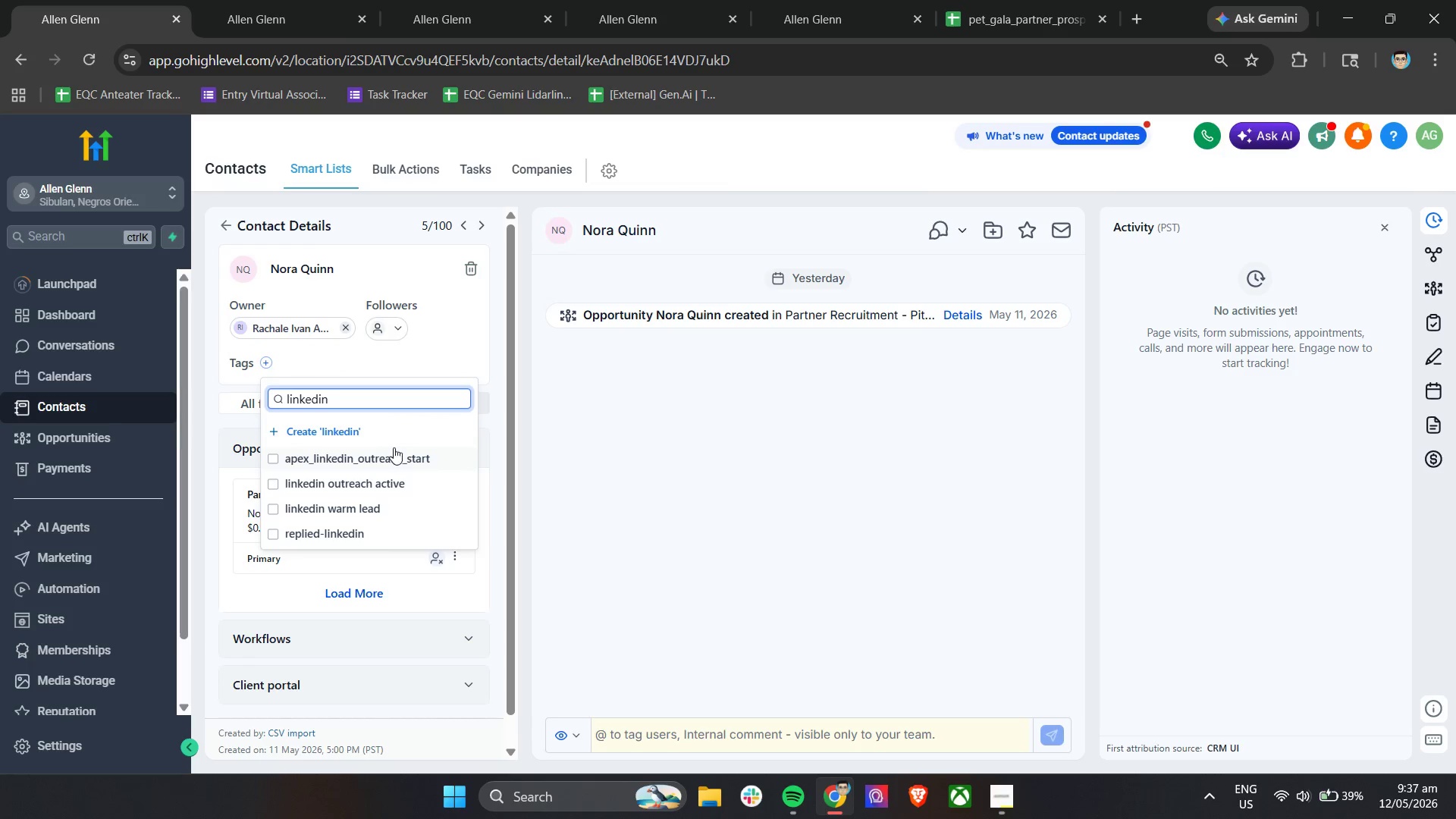 
left_click([405, 483])
 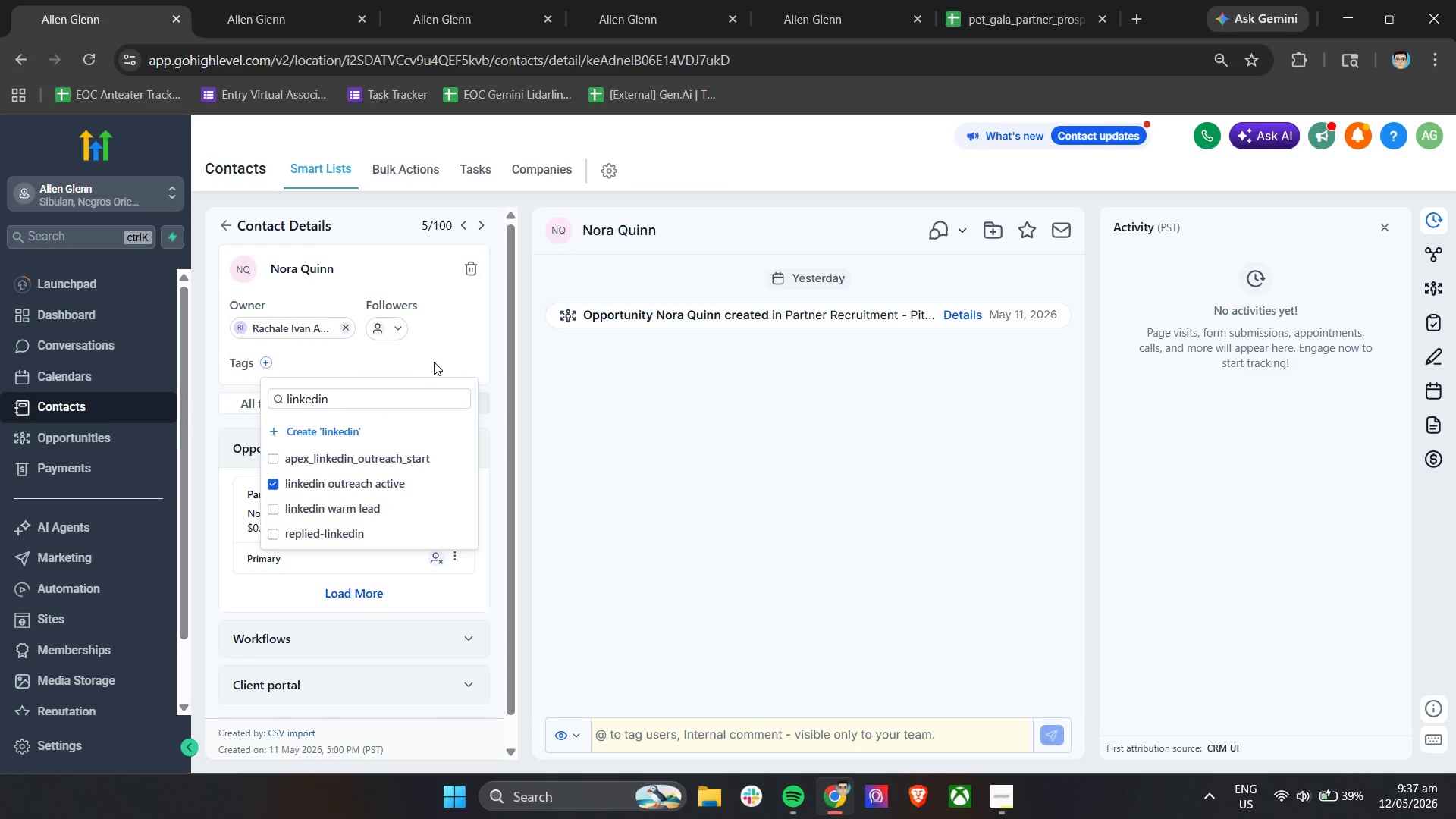 
left_click([442, 354])
 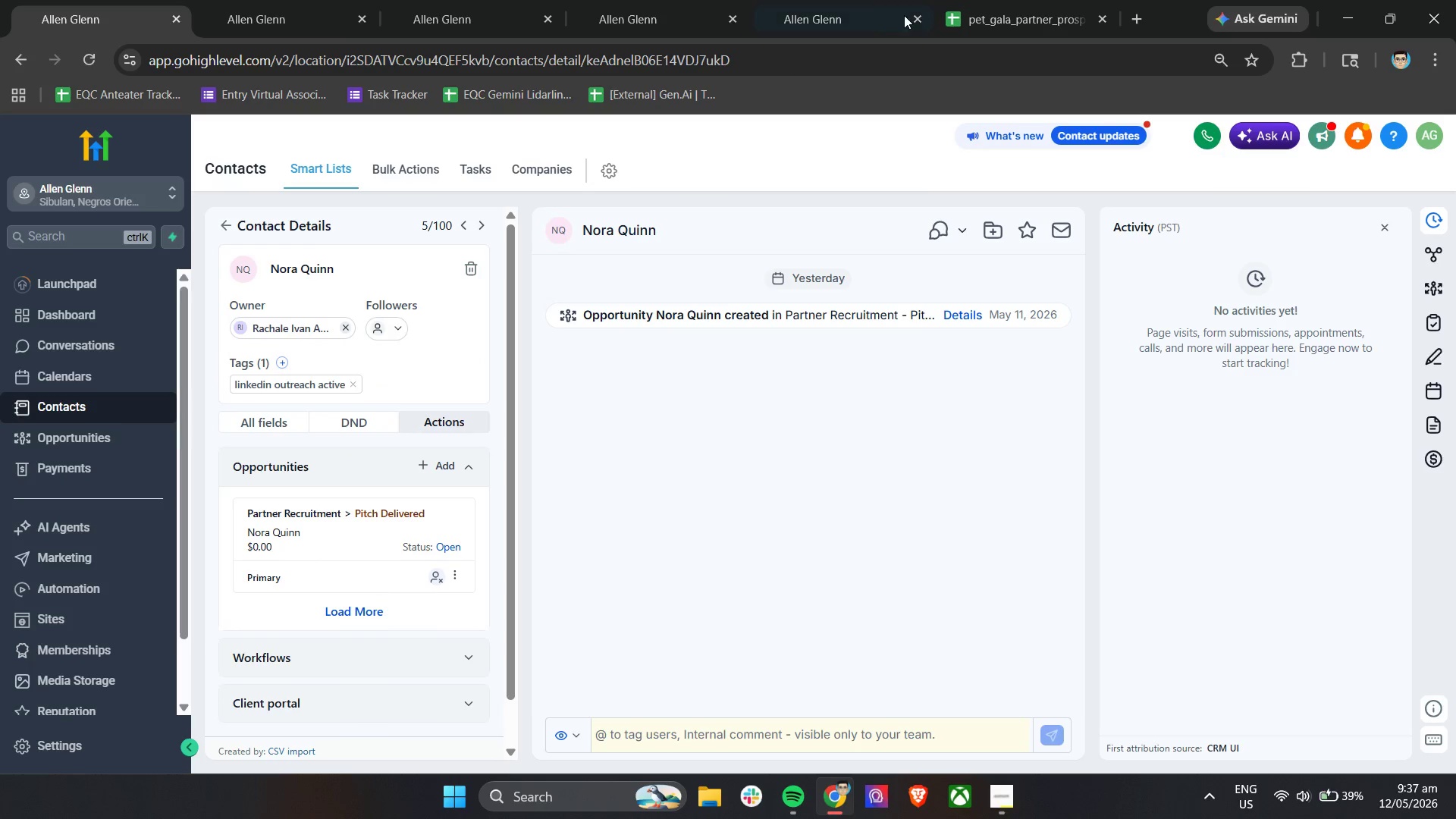 
left_click([1024, 0])
 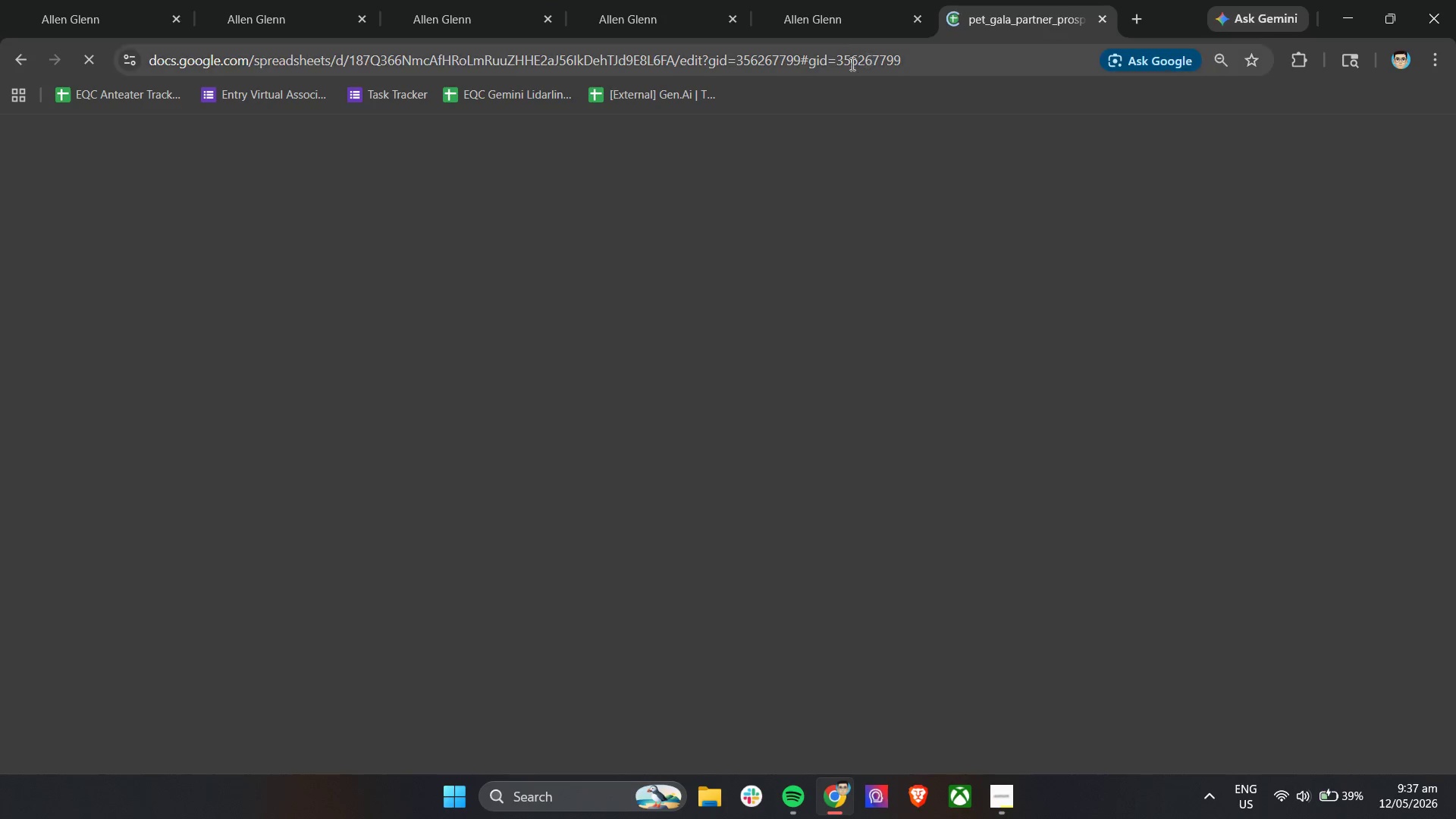 
left_click([841, 0])
 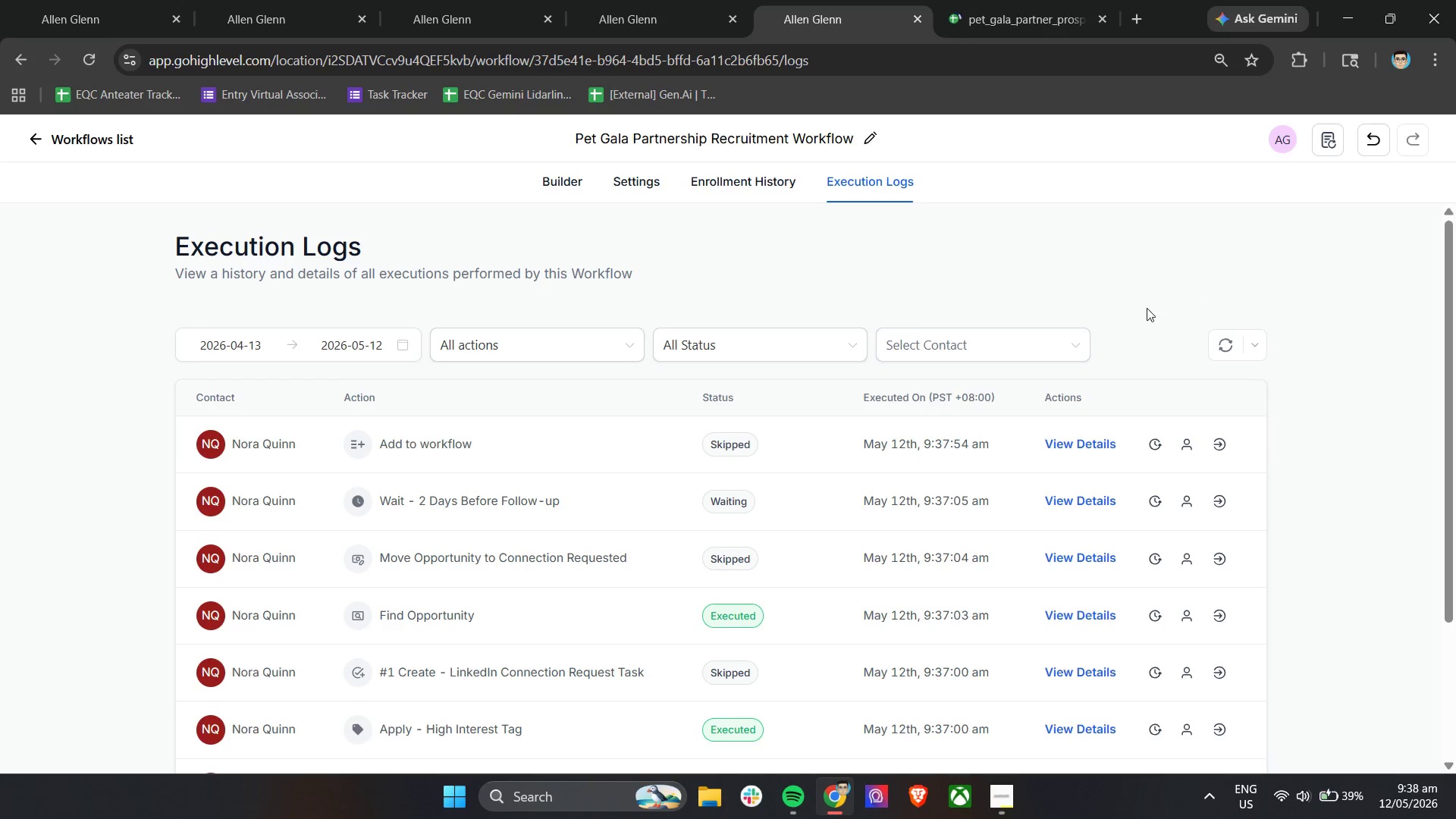 
wait(5.72)
 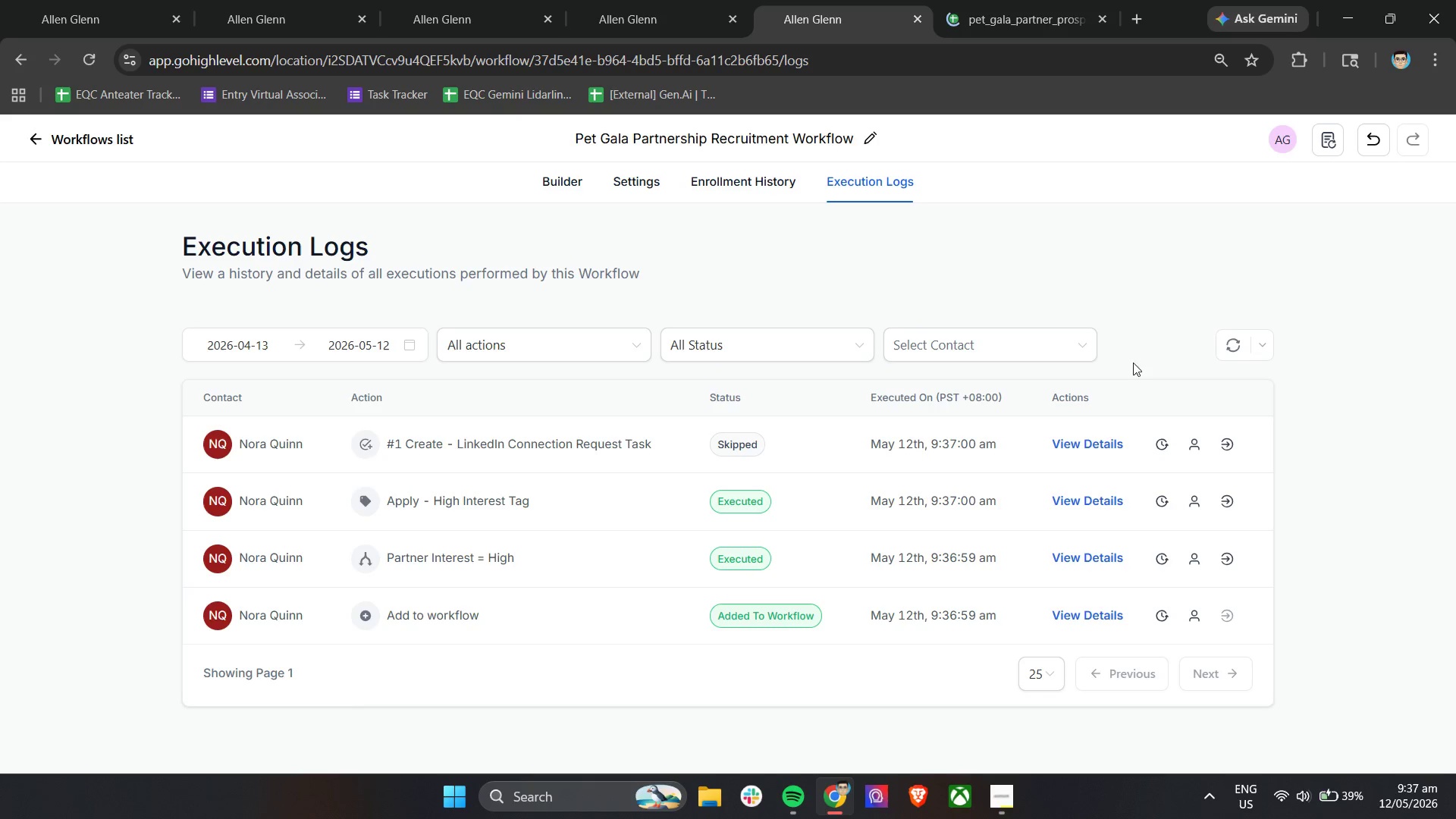 
left_click([1071, 556])
 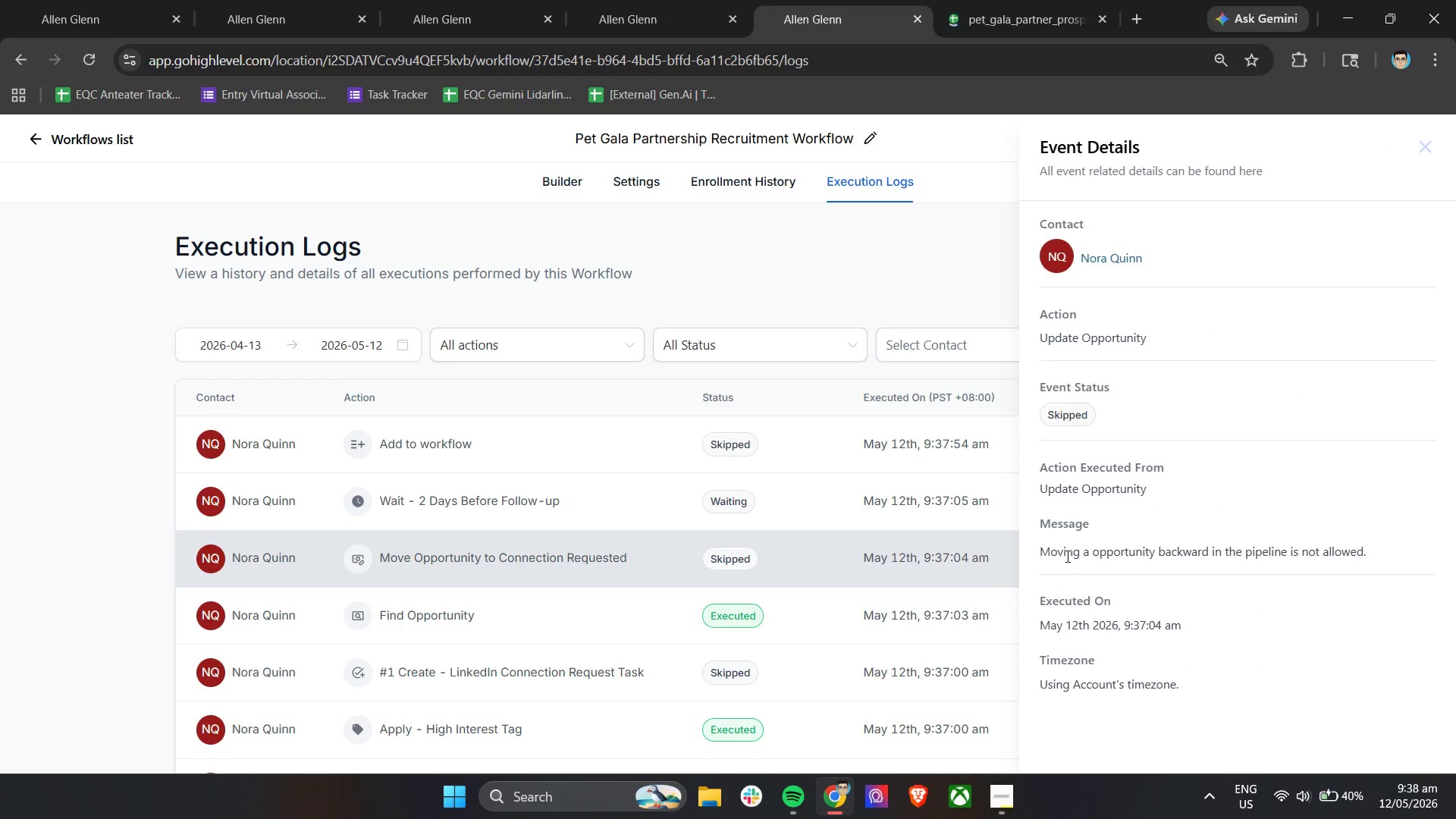 
wait(8.84)
 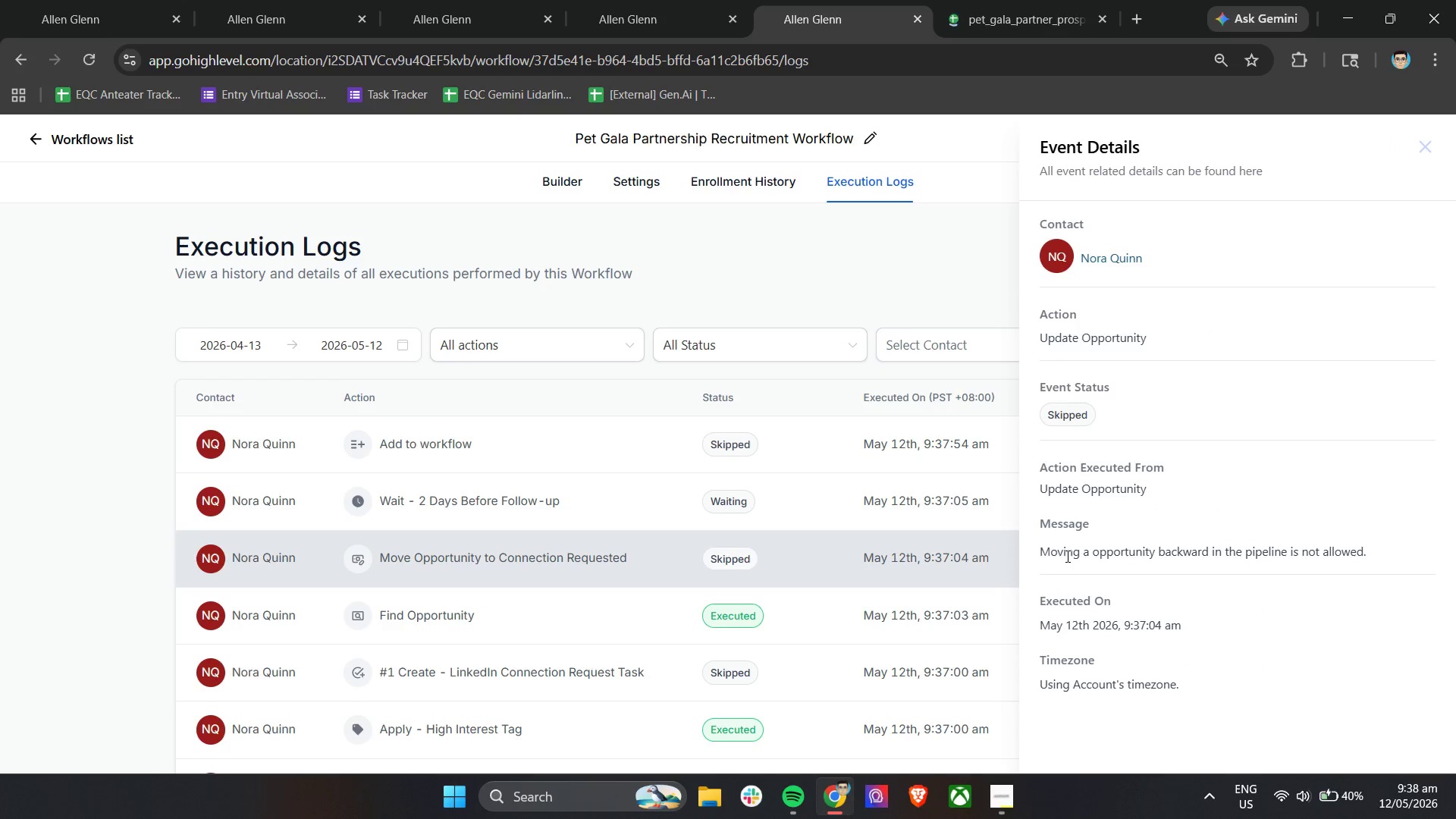 
left_click([1424, 146])
 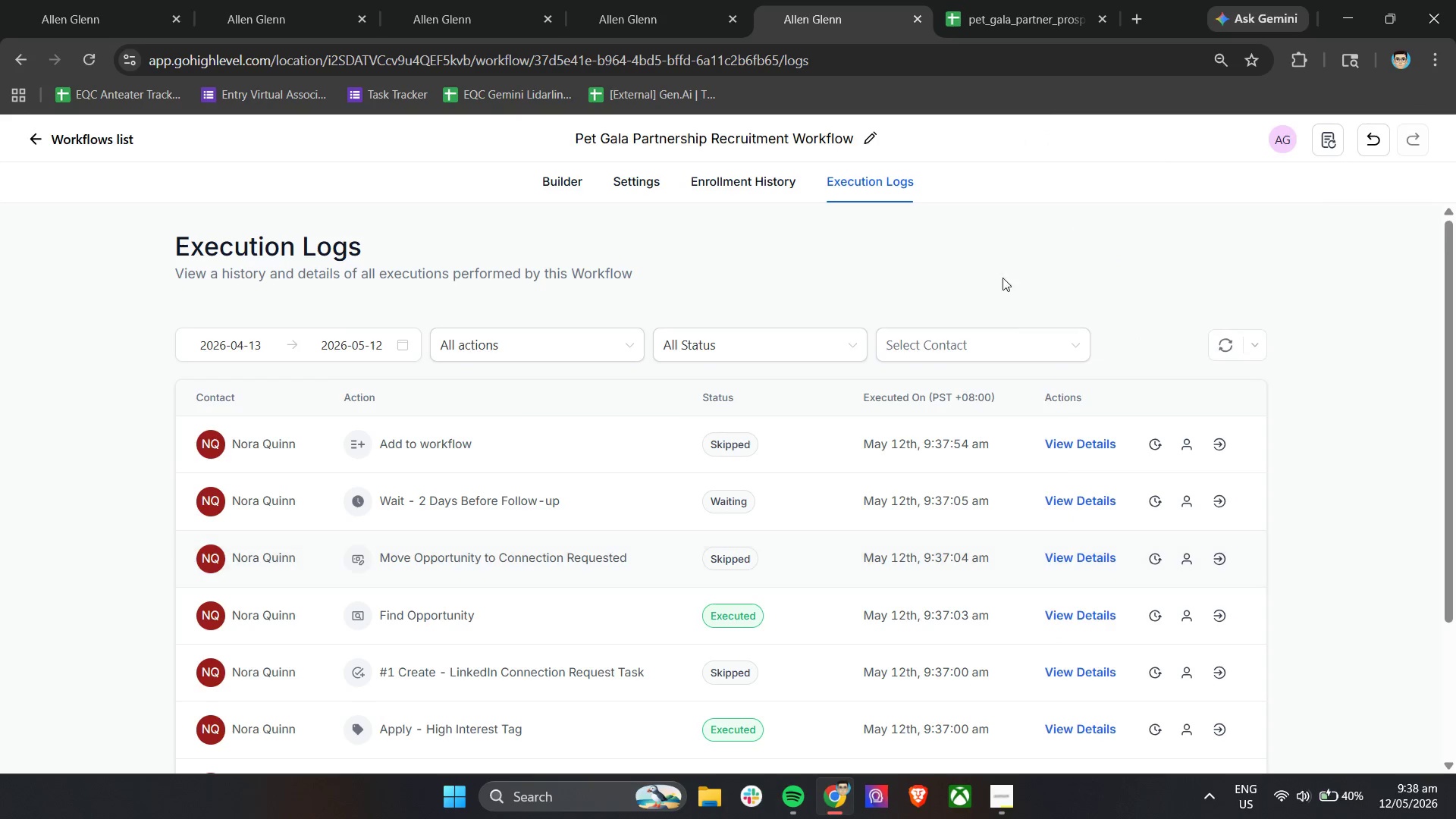 
mouse_move([513, 448])
 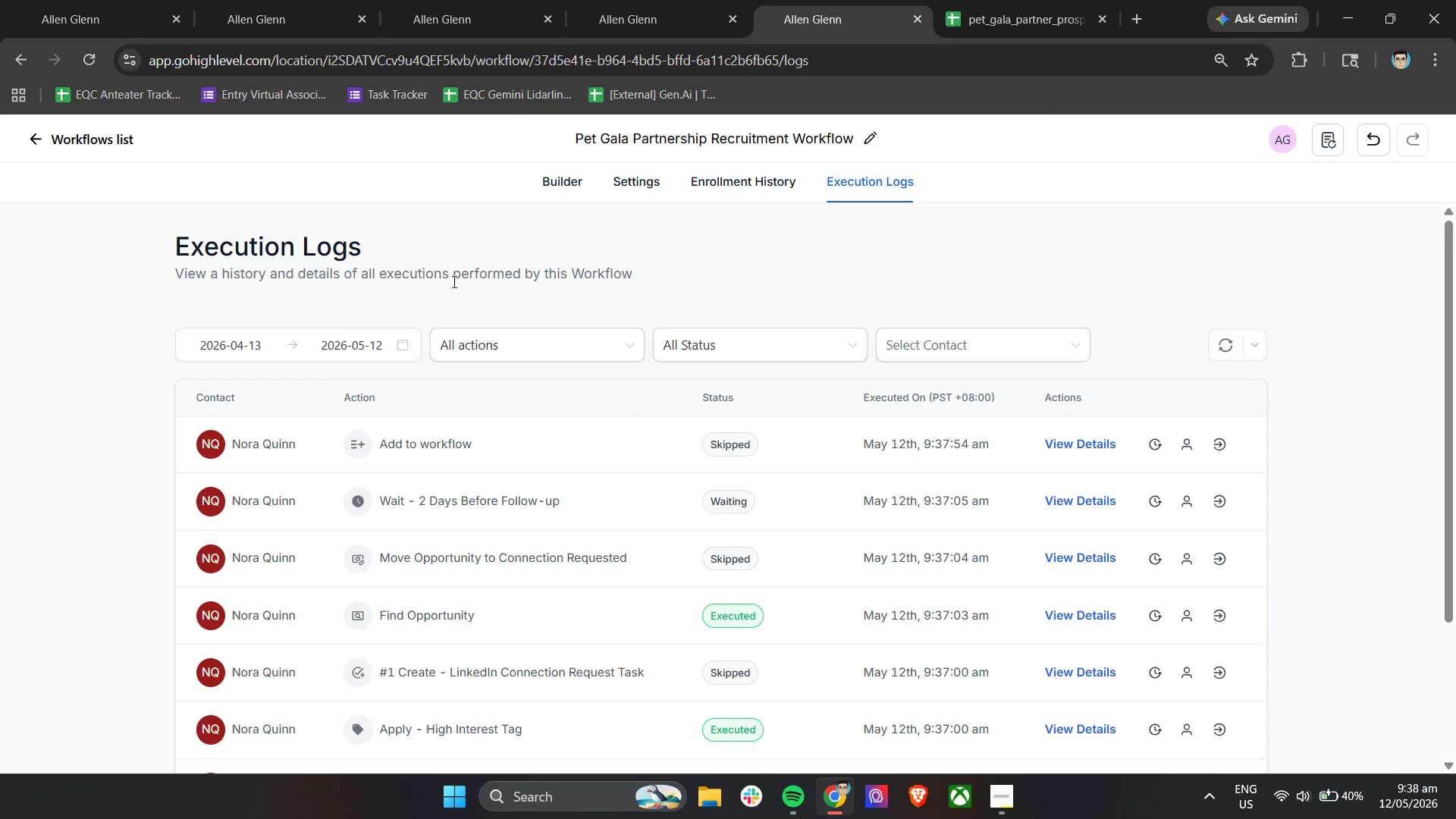 
left_click([1056, 559])
 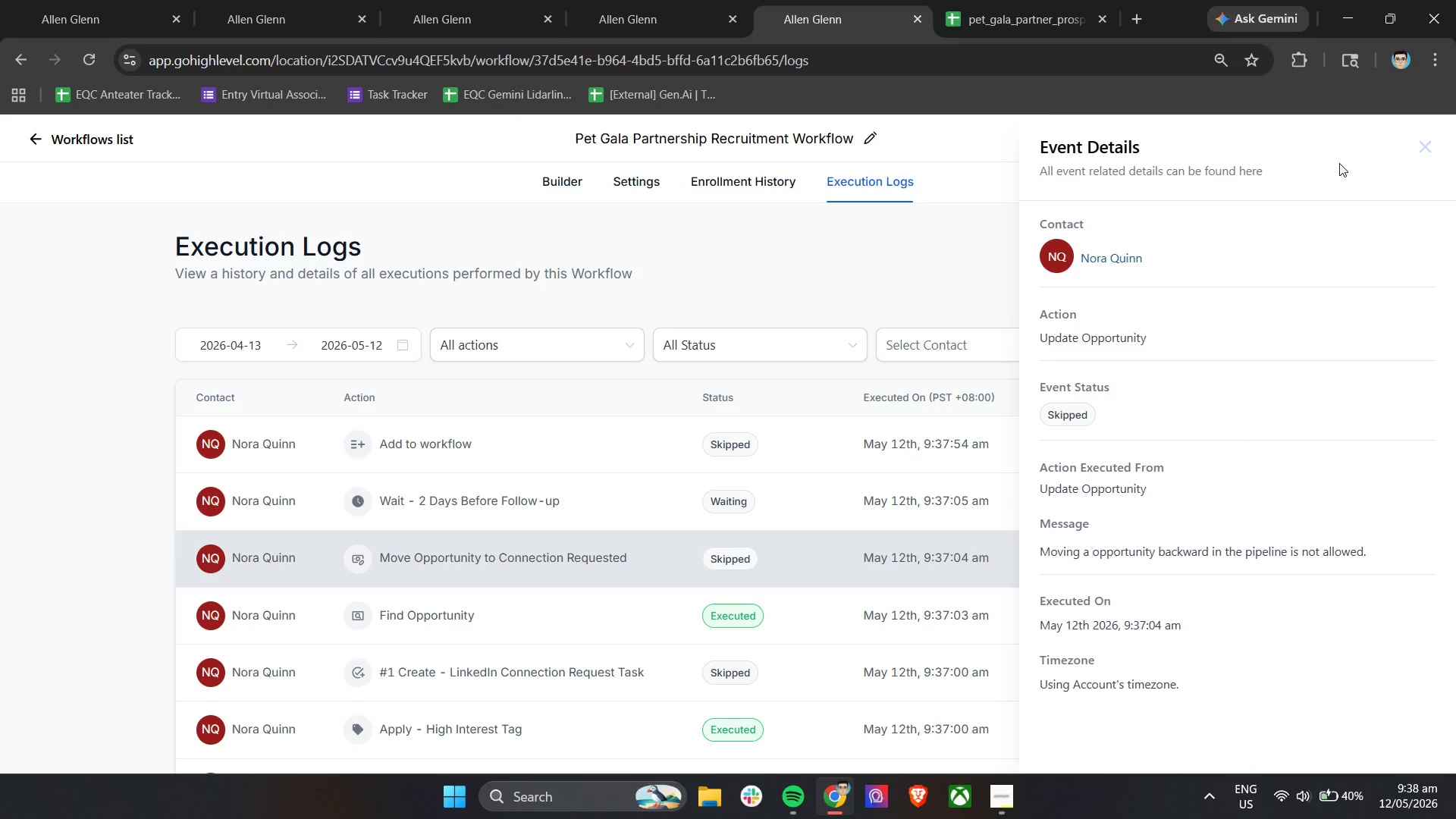 
wait(6.02)
 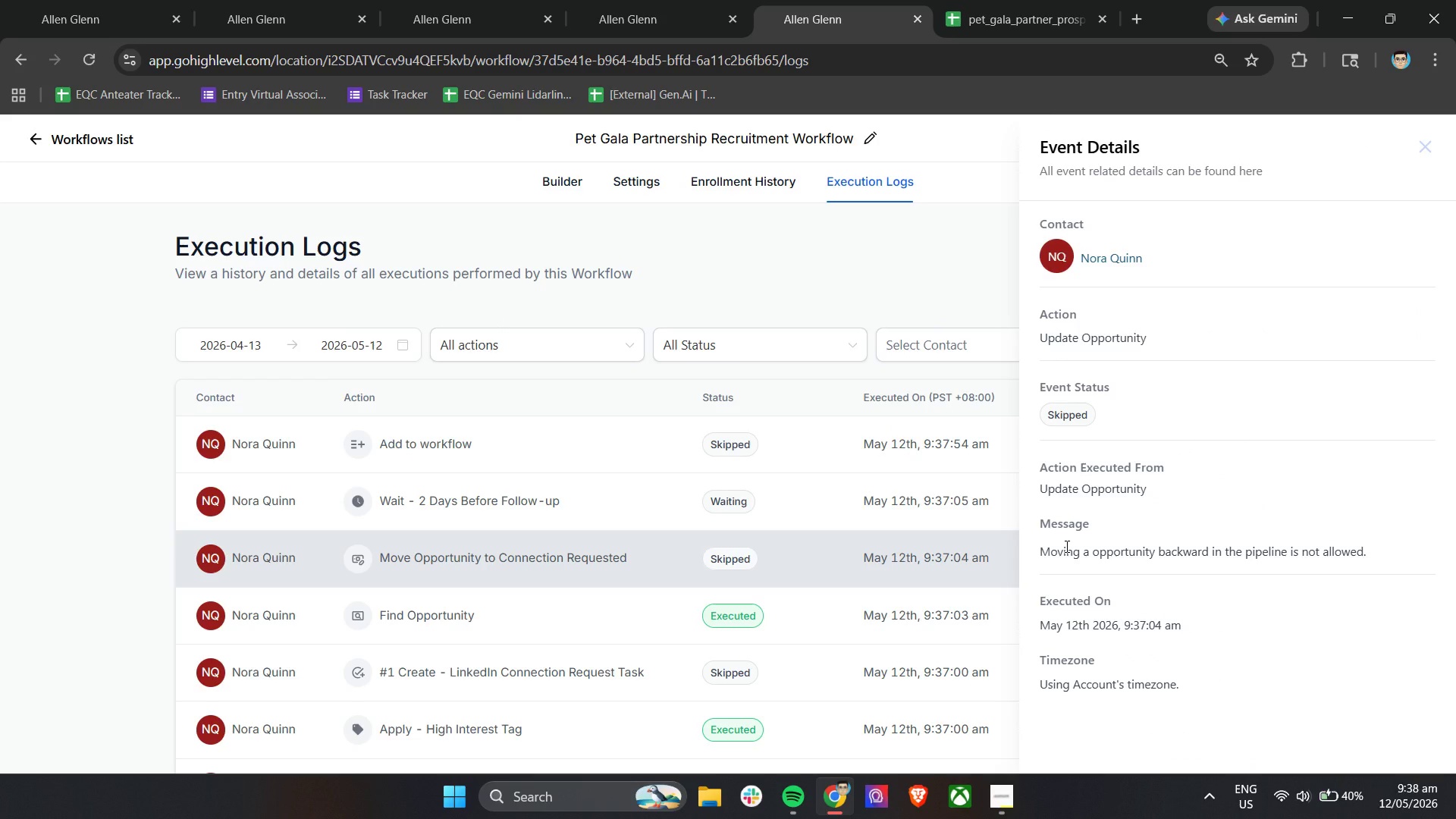 
left_click([1428, 151])
 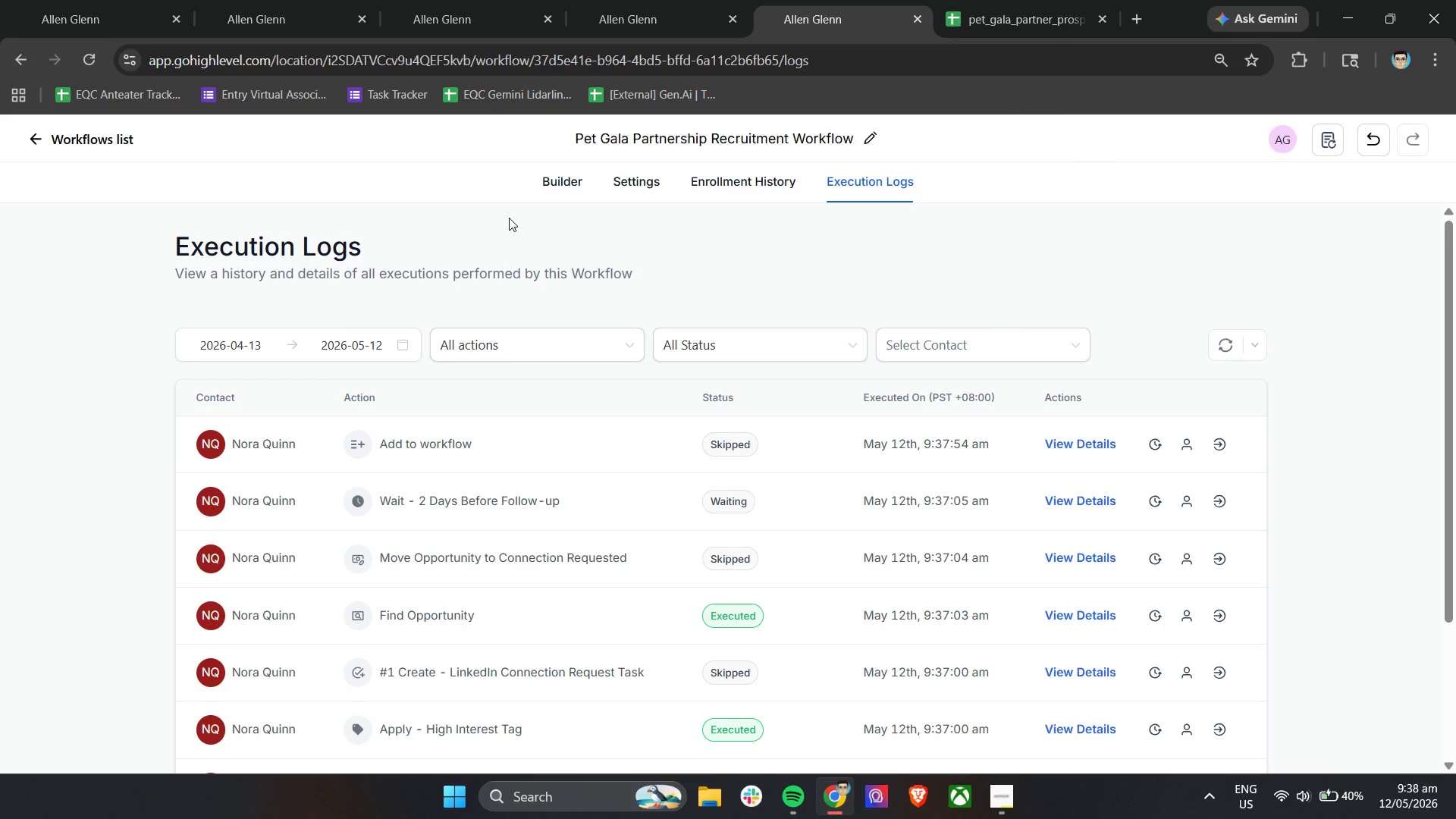 
left_click([72, 0])
 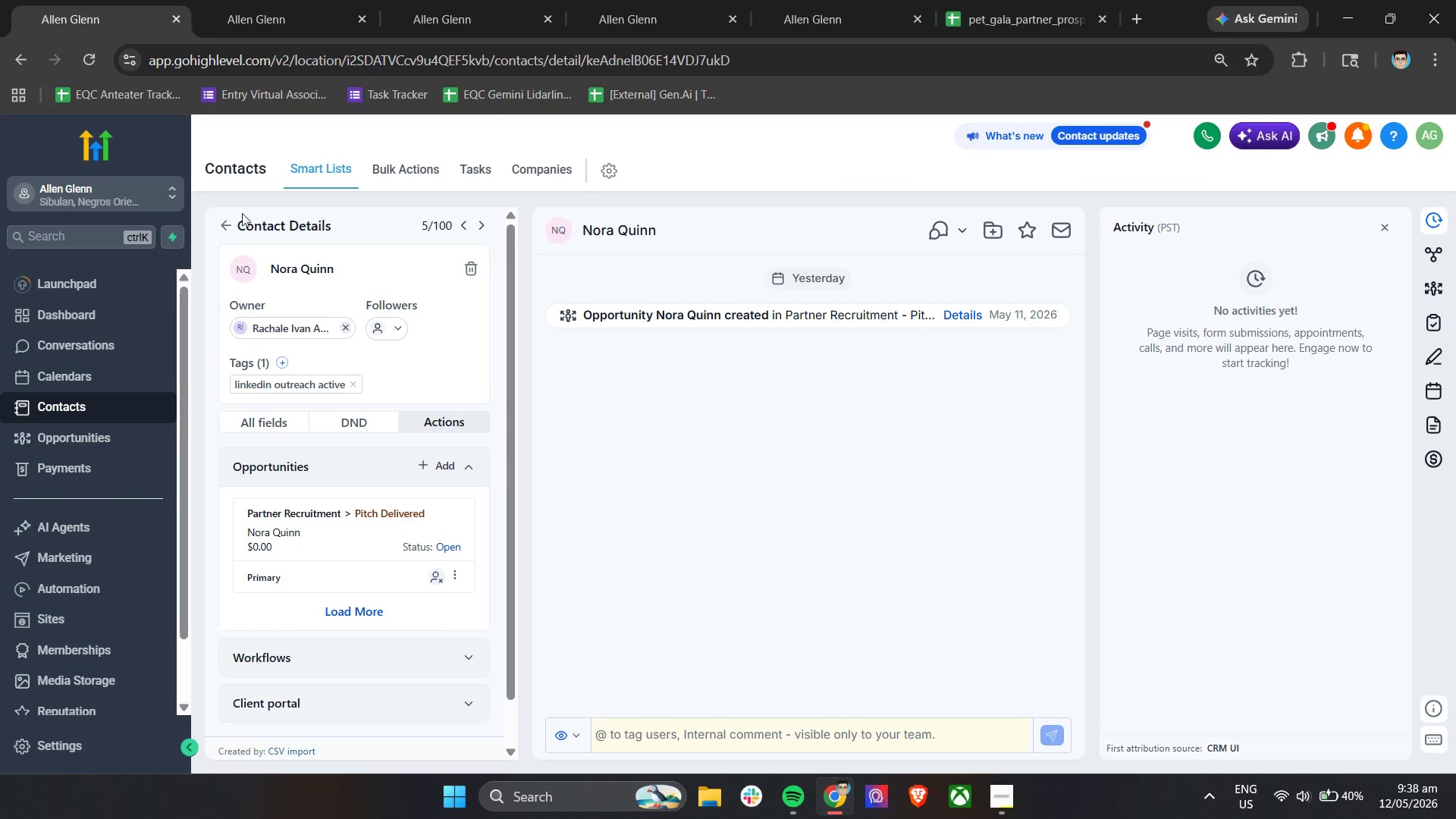 
left_click([354, 380])
 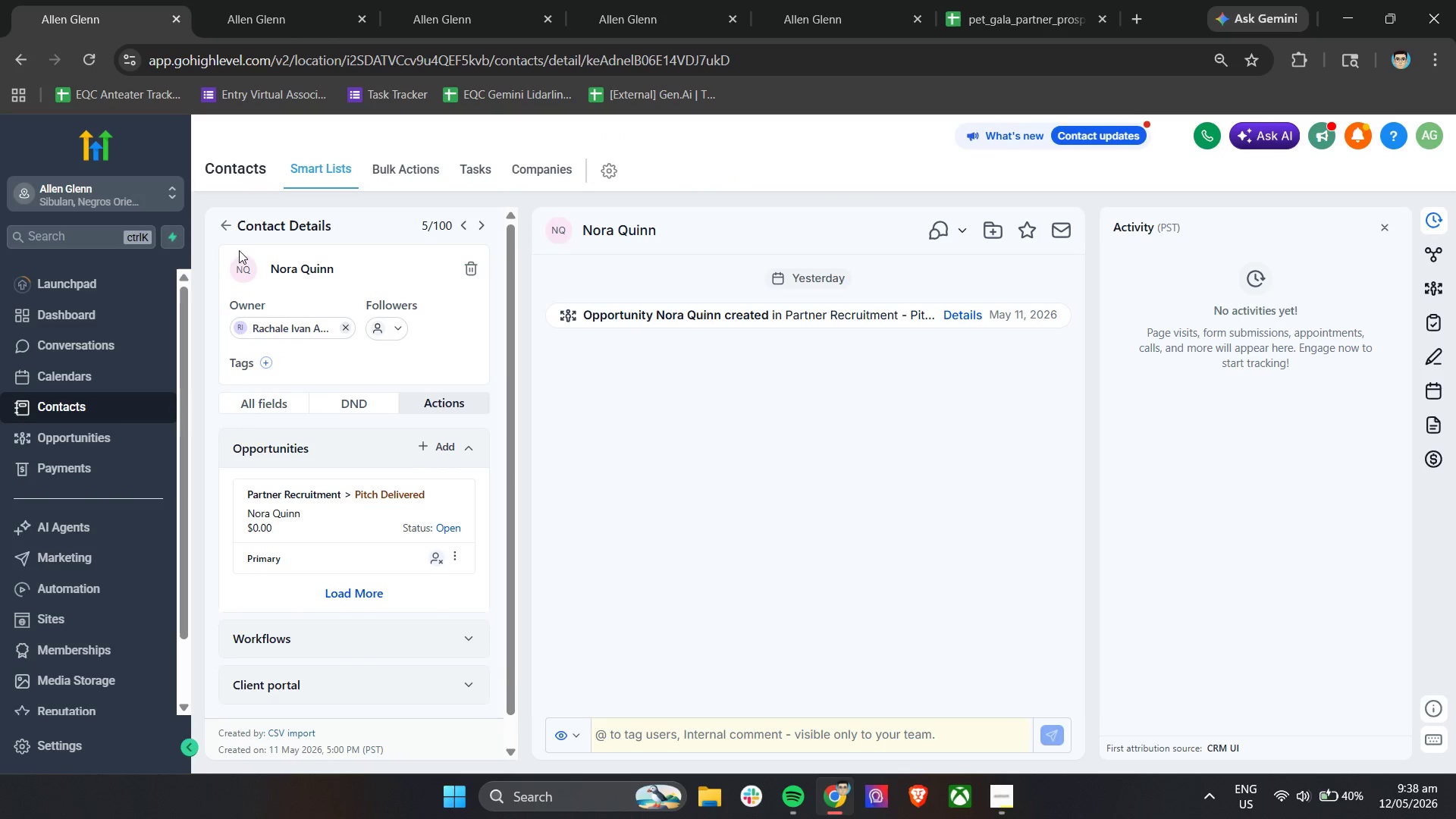 
left_click([227, 231])
 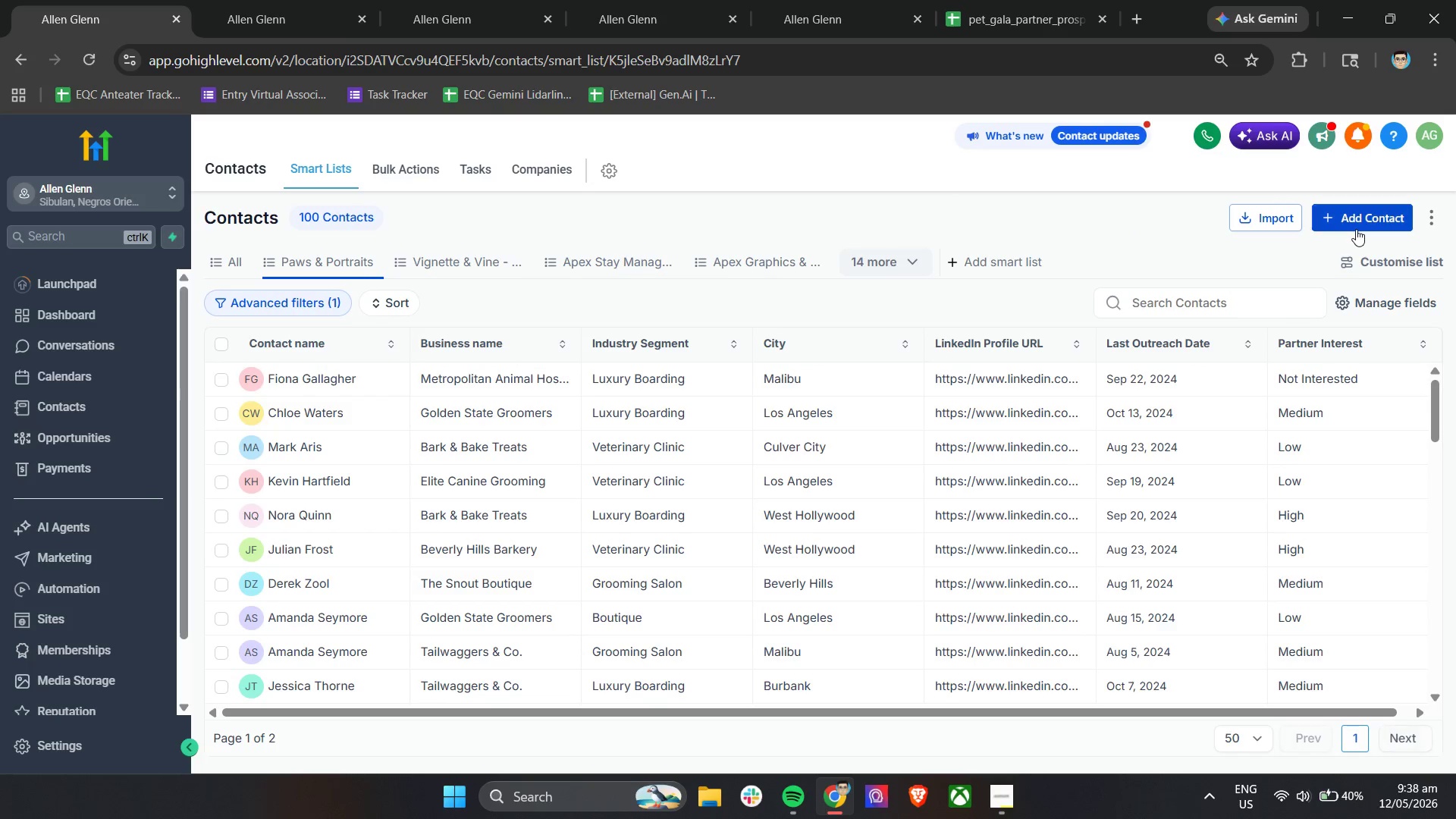 
wait(8.36)
 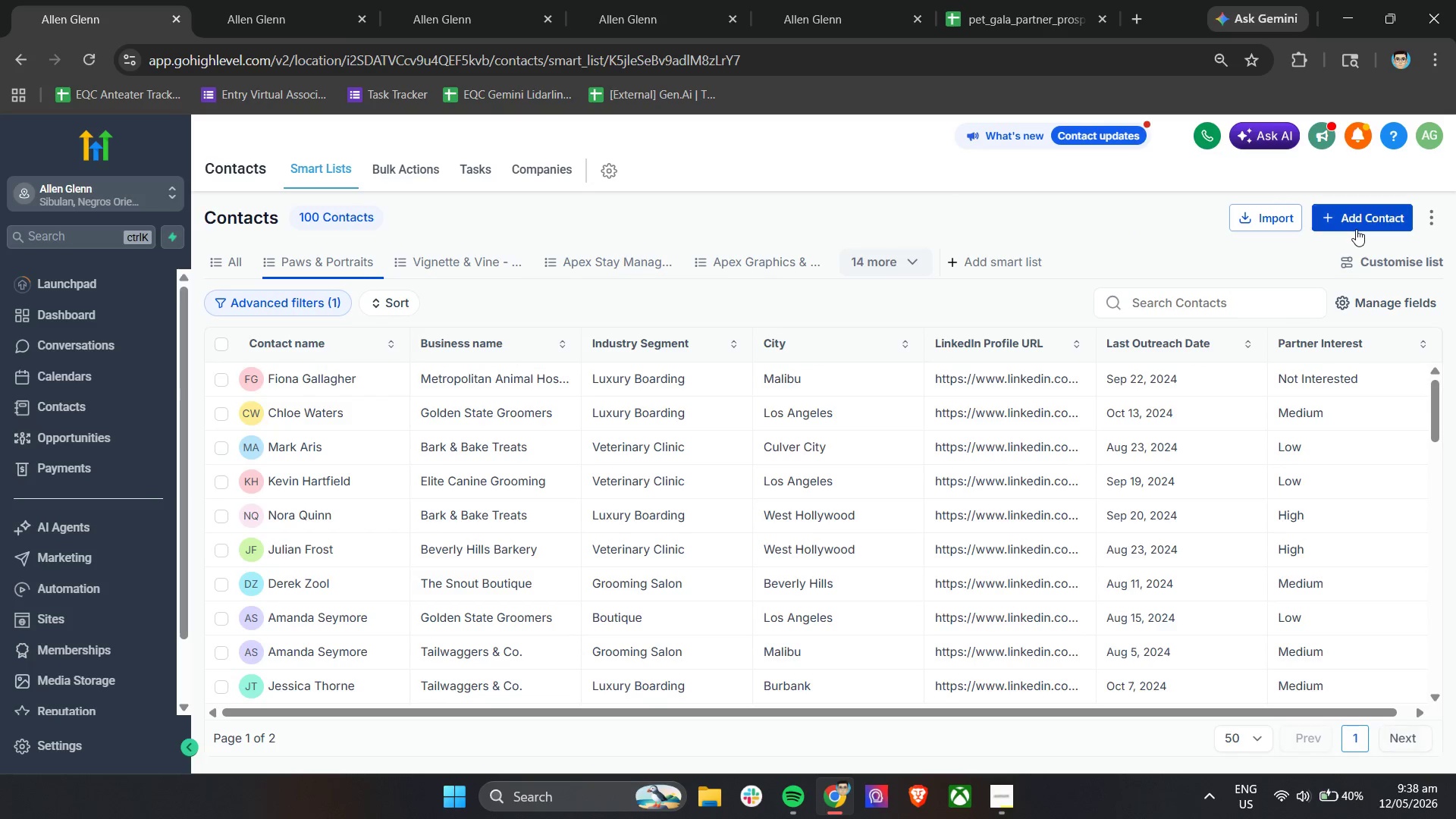 
left_click([1342, 224])
 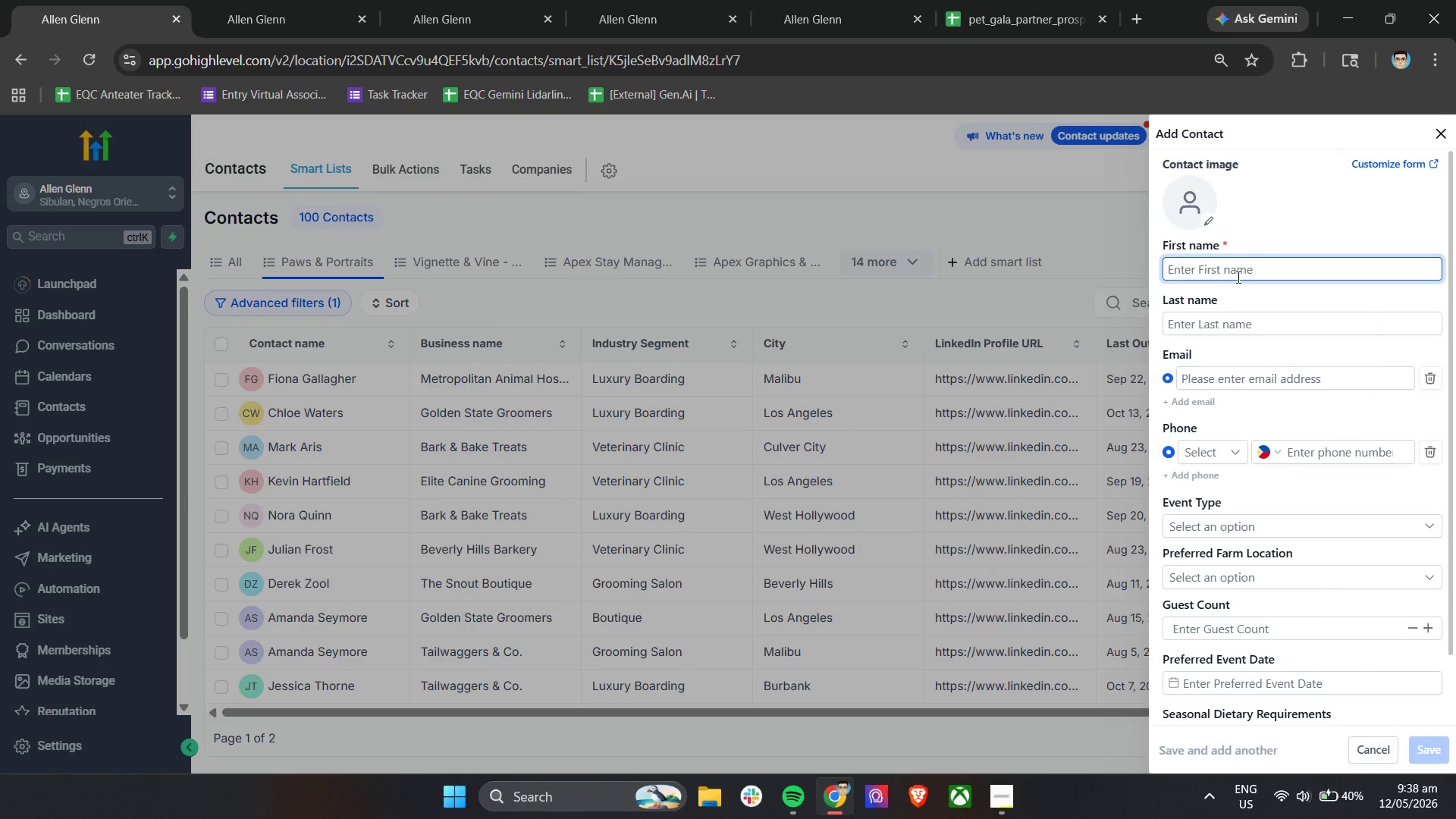 
double_click([1244, 269])
 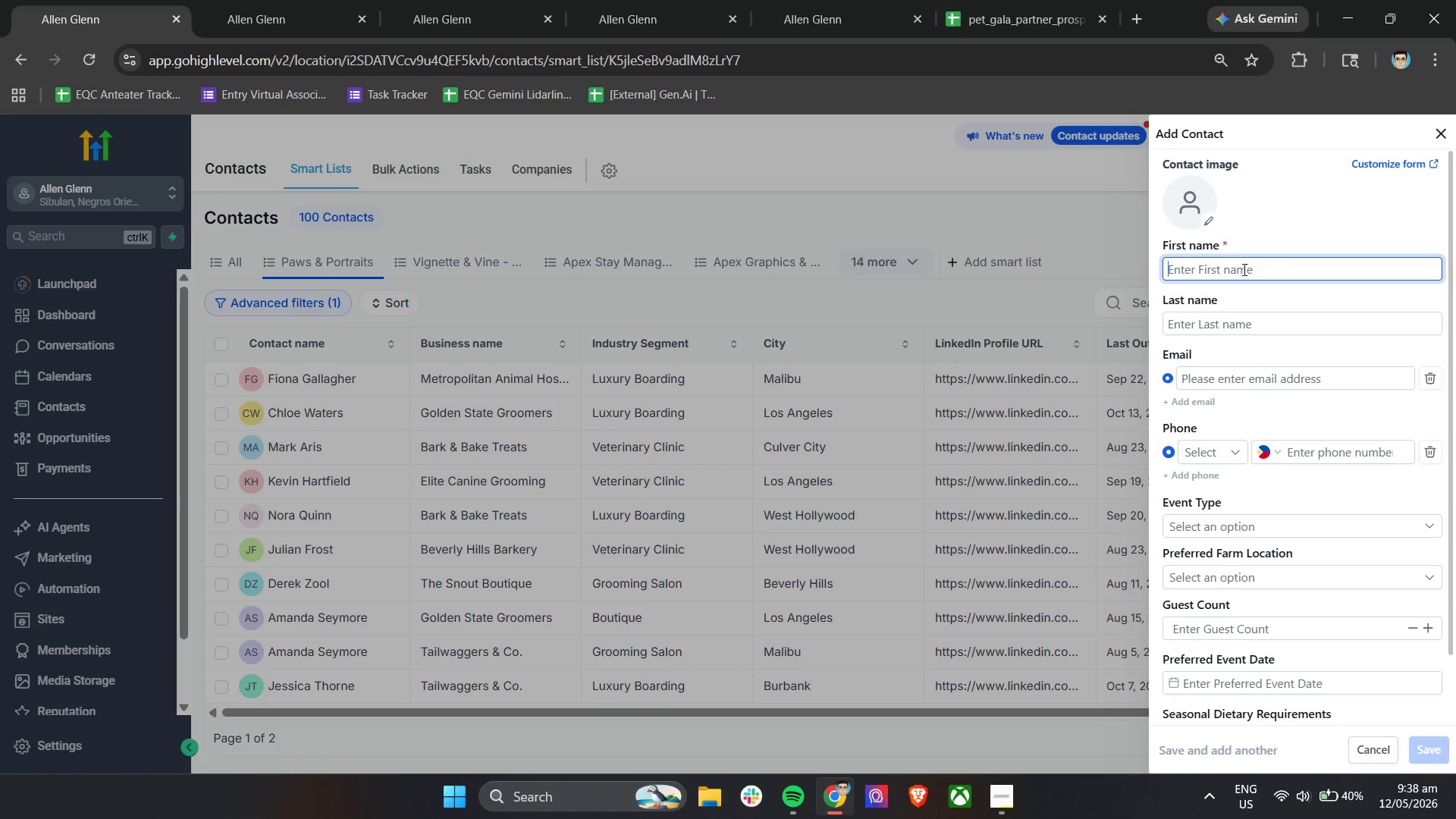 
type(Tes )
key(Backspace)
type(t Lead)
 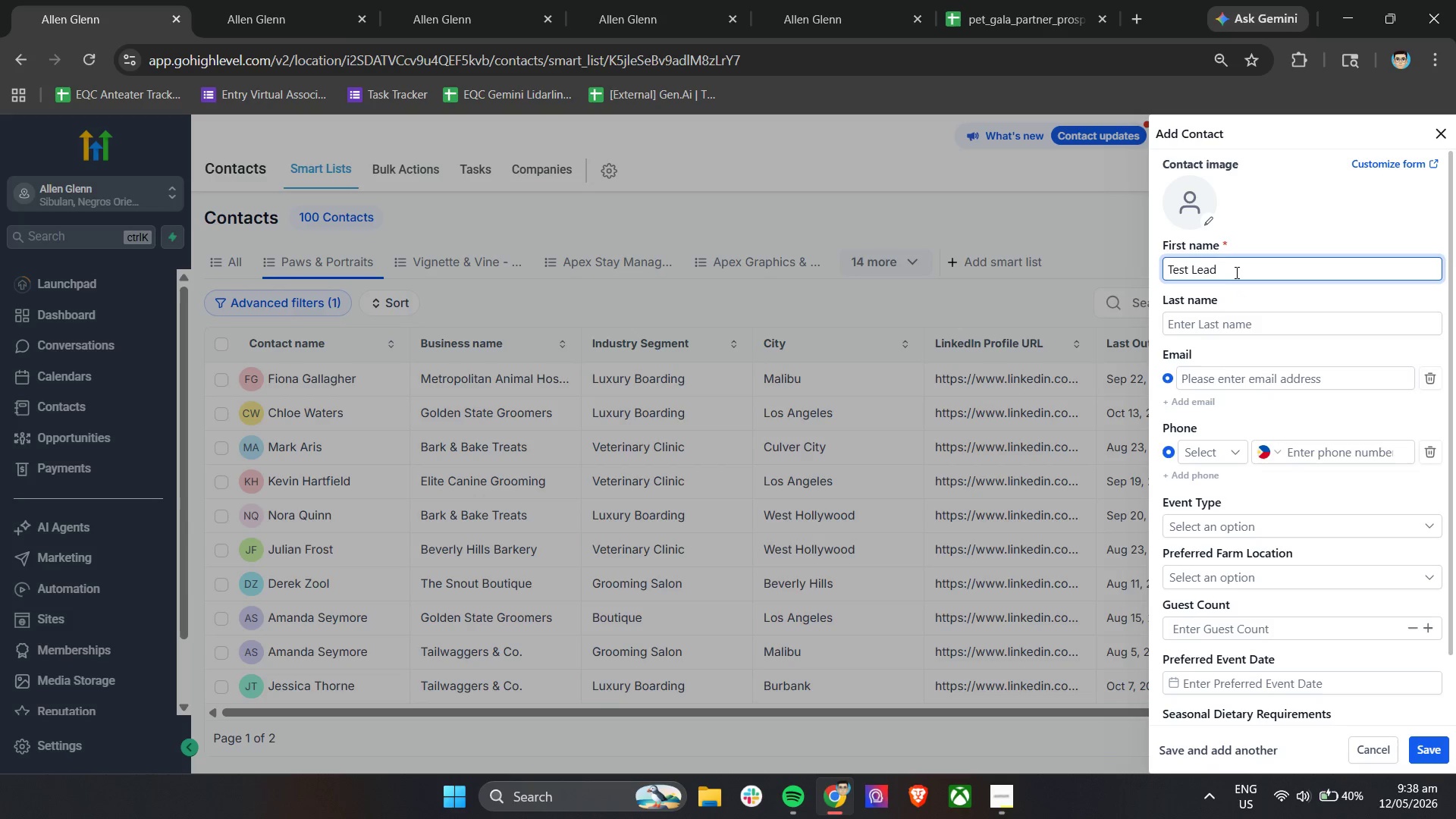 
left_click([1189, 268])
 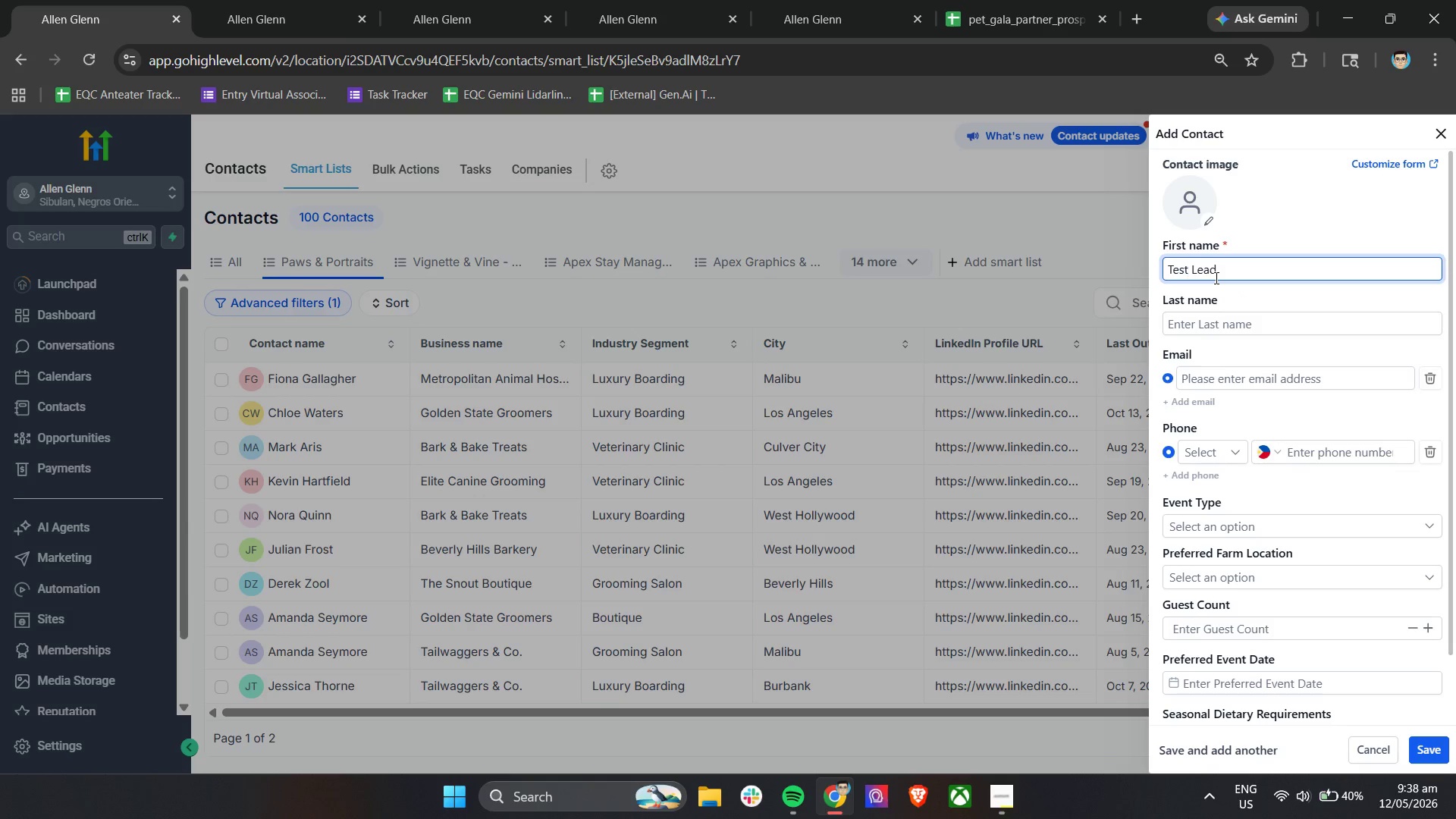 
key(Space)
 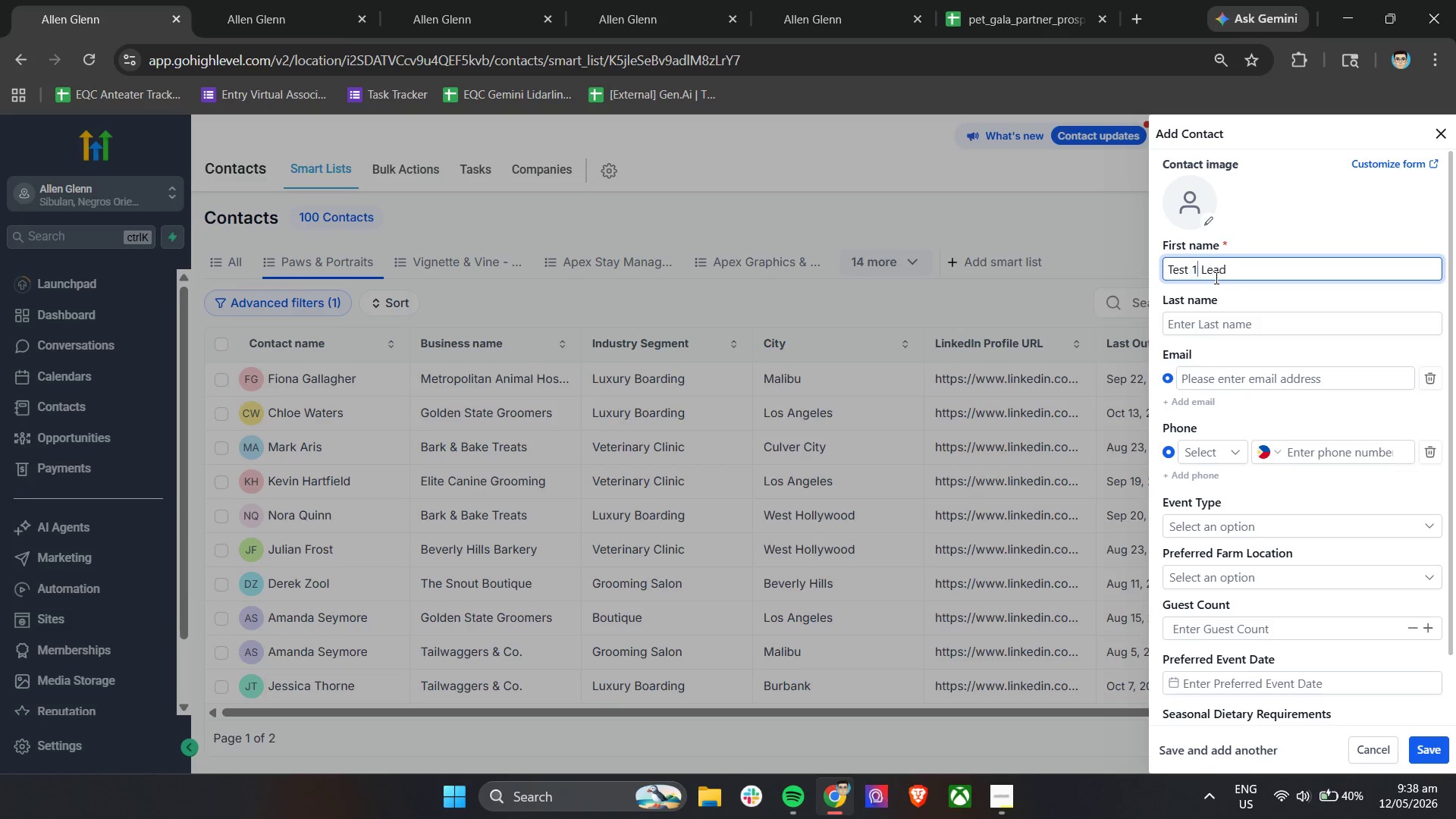 
key(1)
 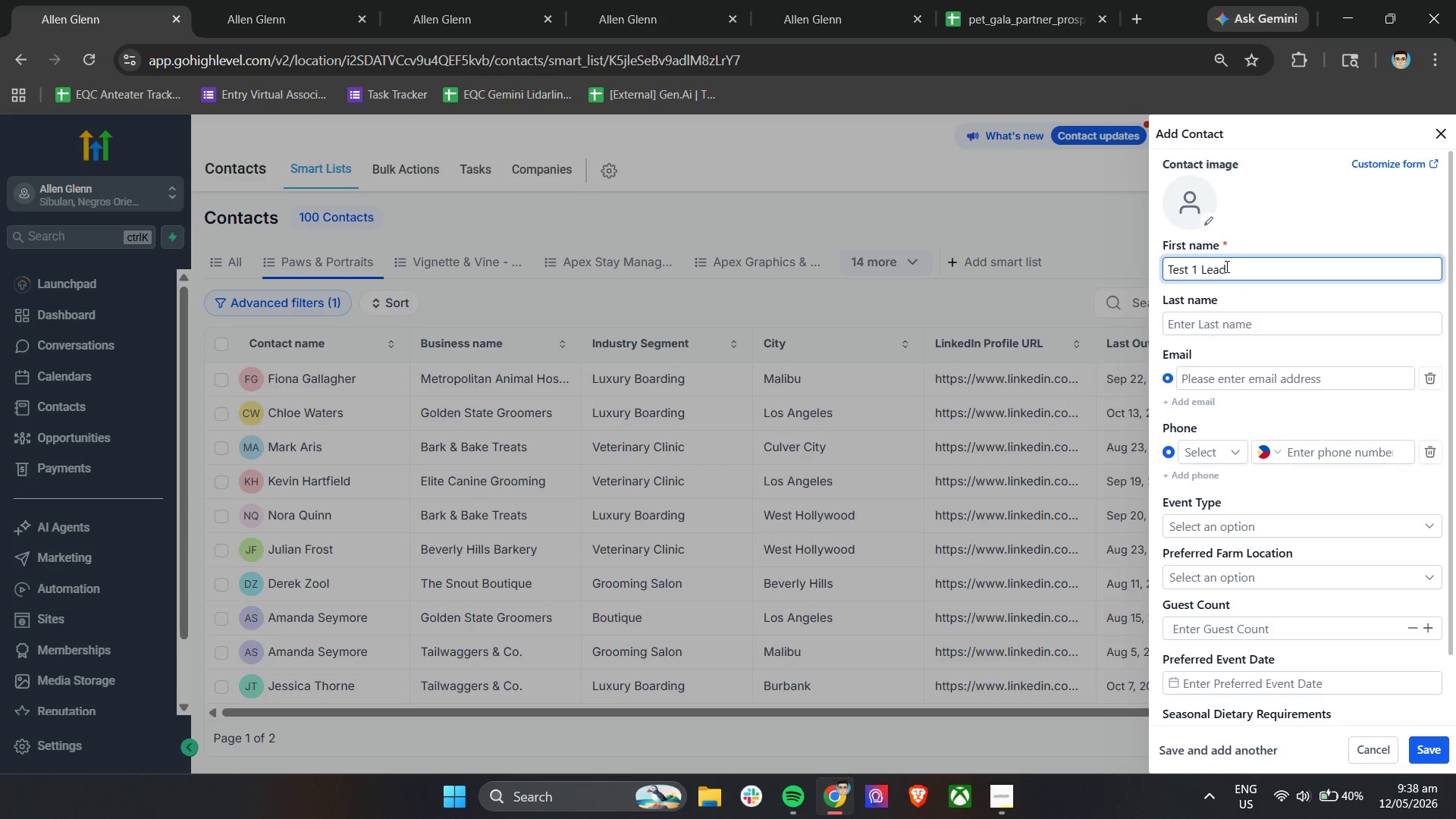 
left_click_drag(start_coordinate=[1232, 268], to_coordinate=[1200, 280])
 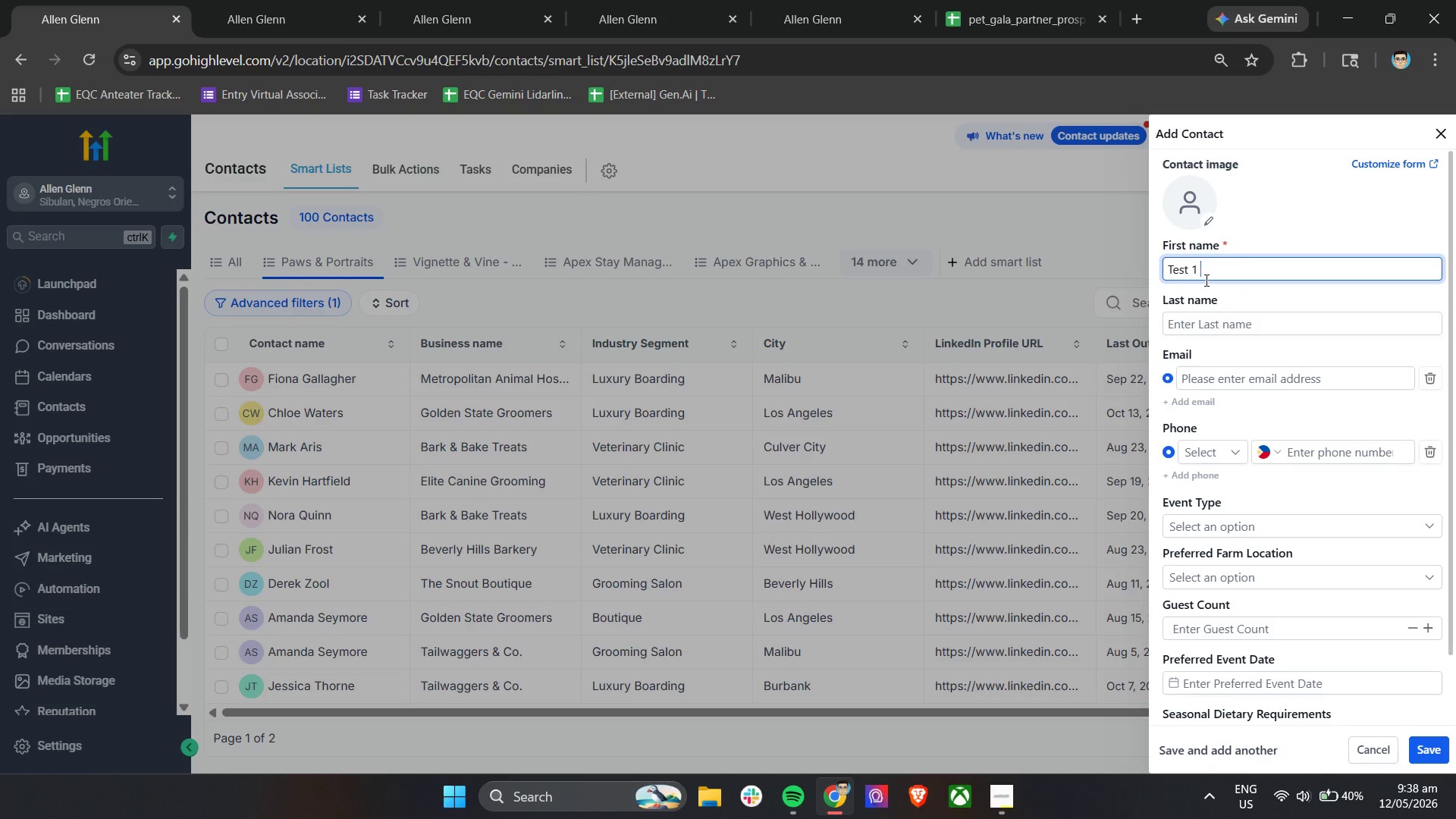 
key(Backspace)
 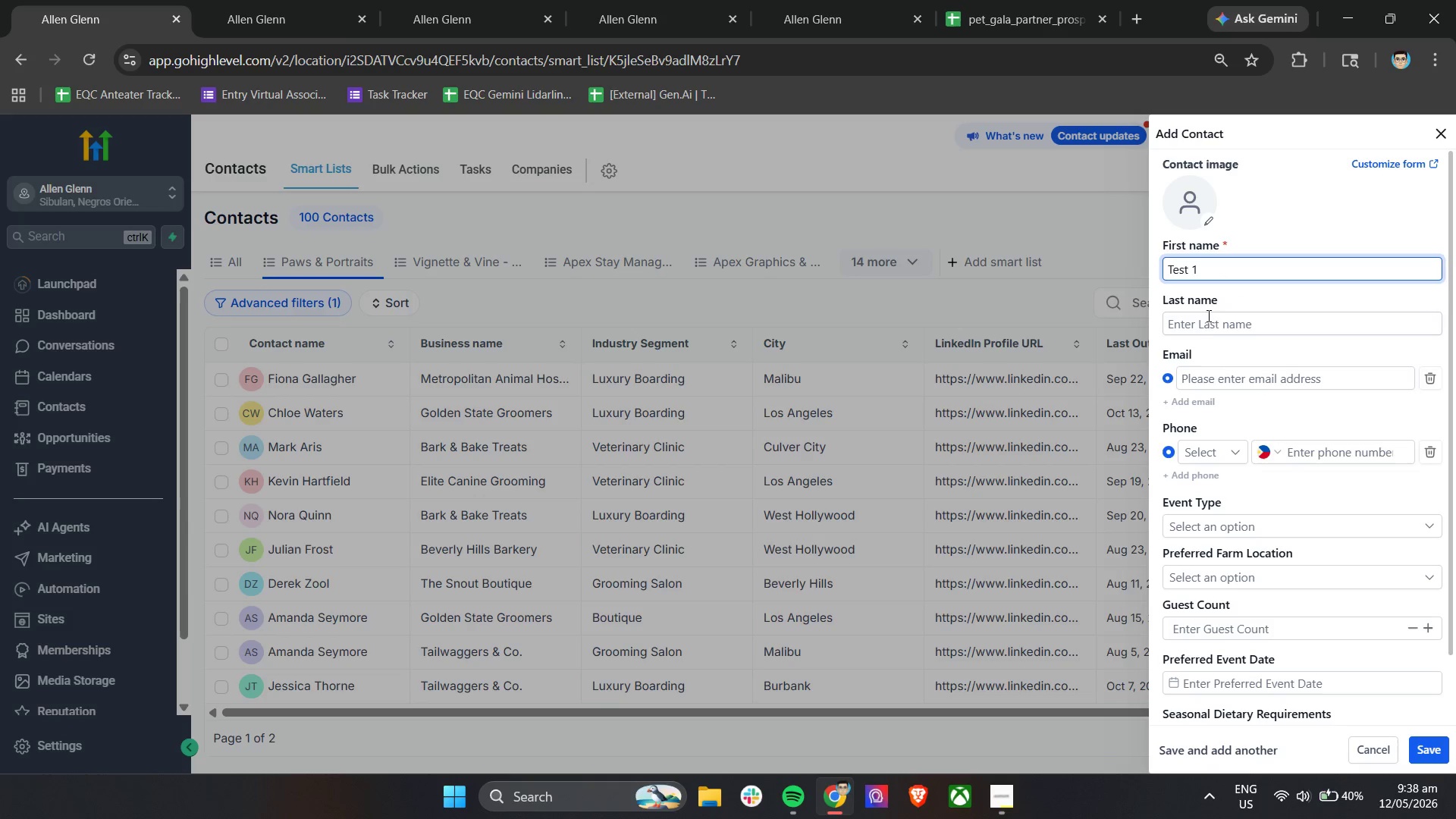 
left_click([1202, 331])
 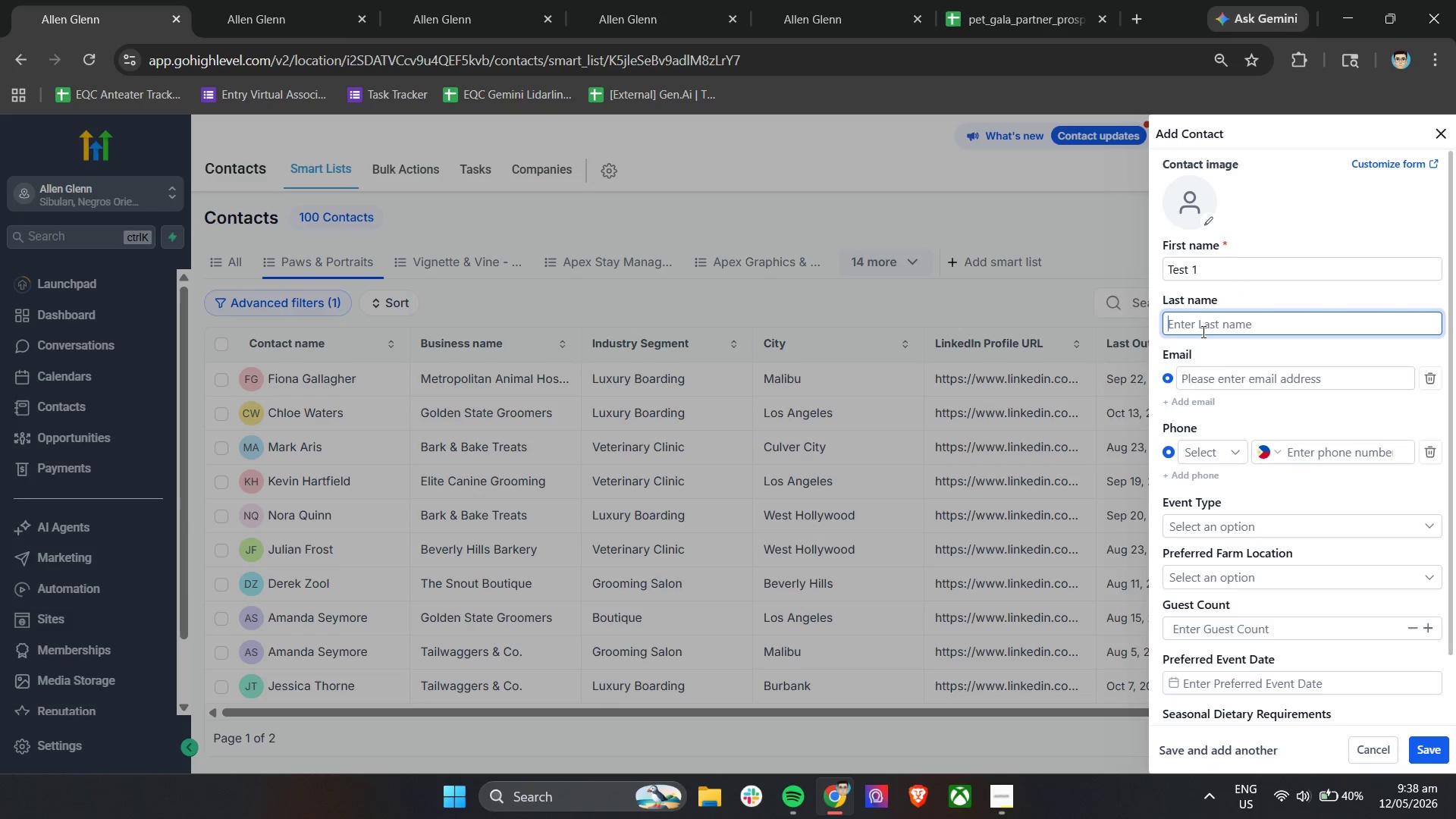 
type(Lea)
 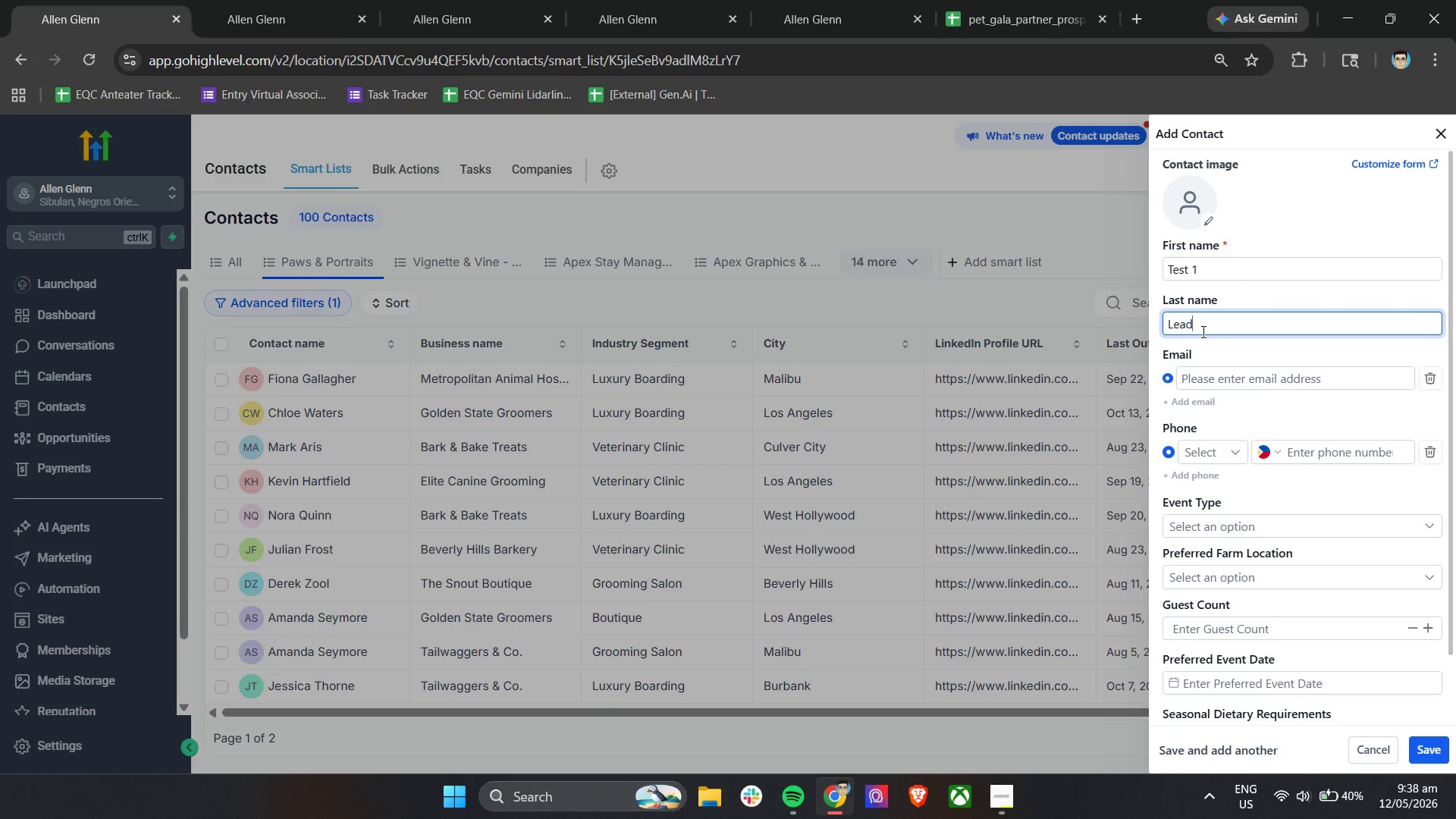 
key(D)
 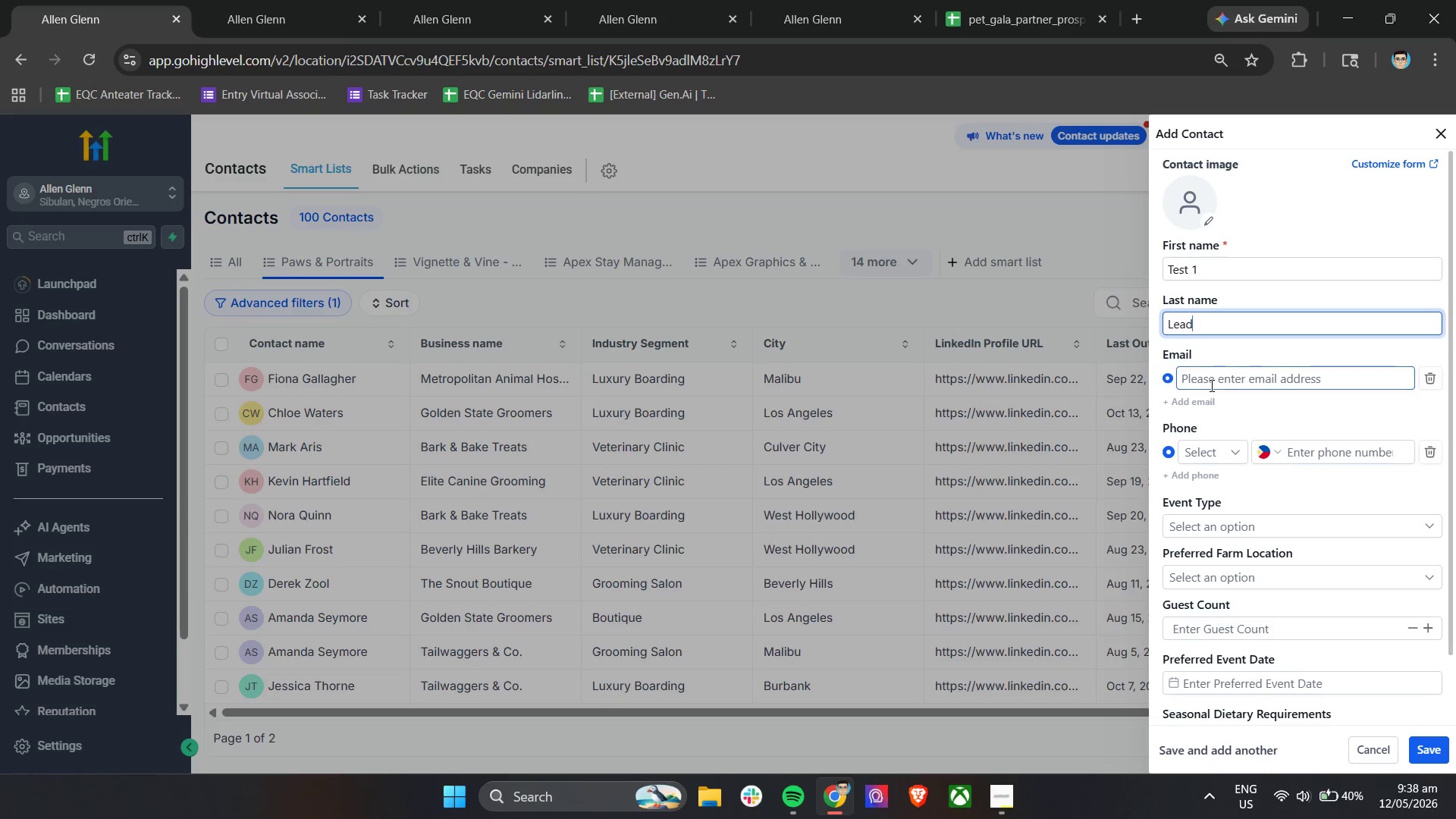 
left_click([1213, 379])
 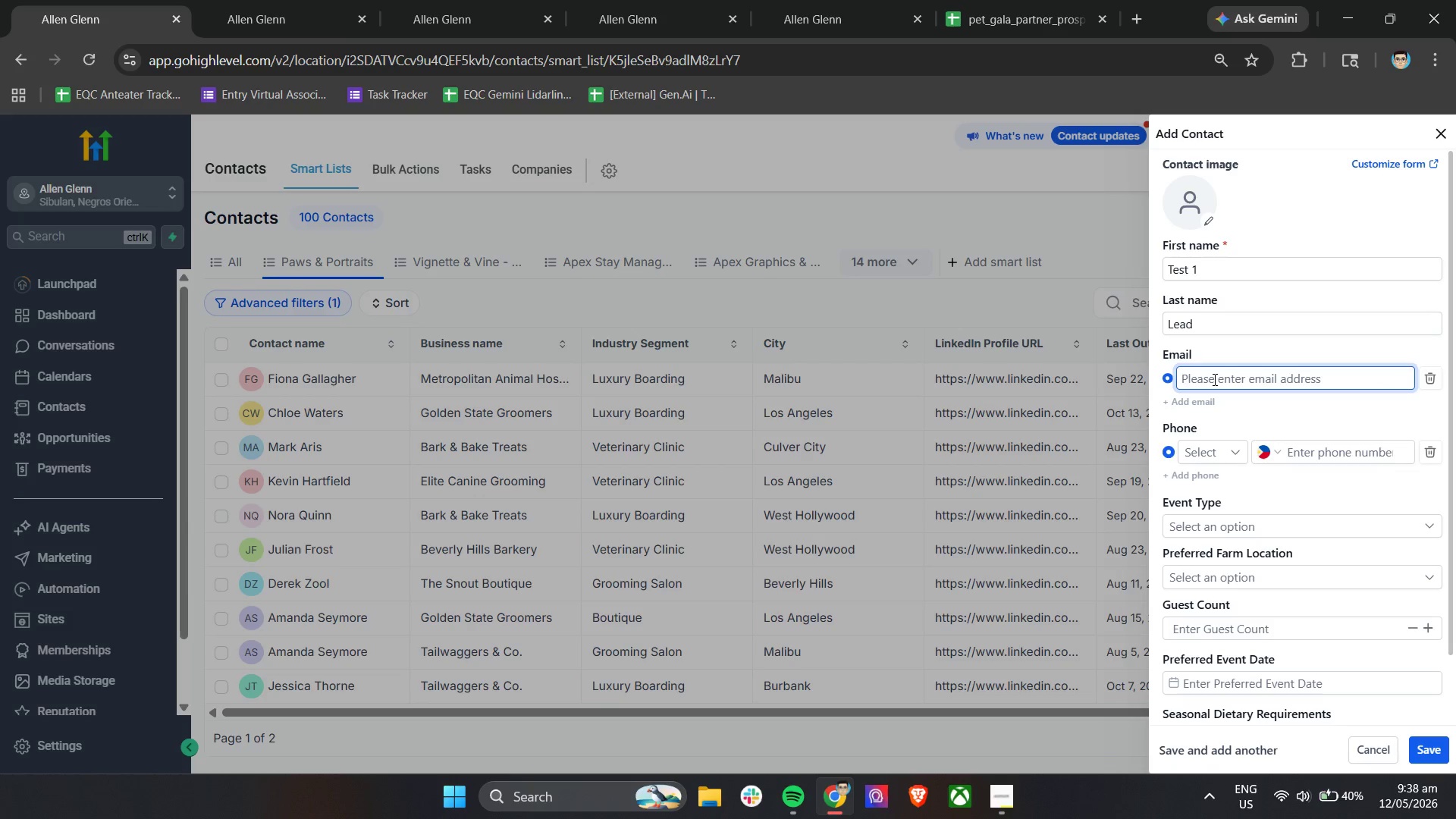 
type(boss.lgen)
key(Backspace)
key(Backspace)
key(Backspace)
key(Backspace)
type(glenn65@gmail.com)
 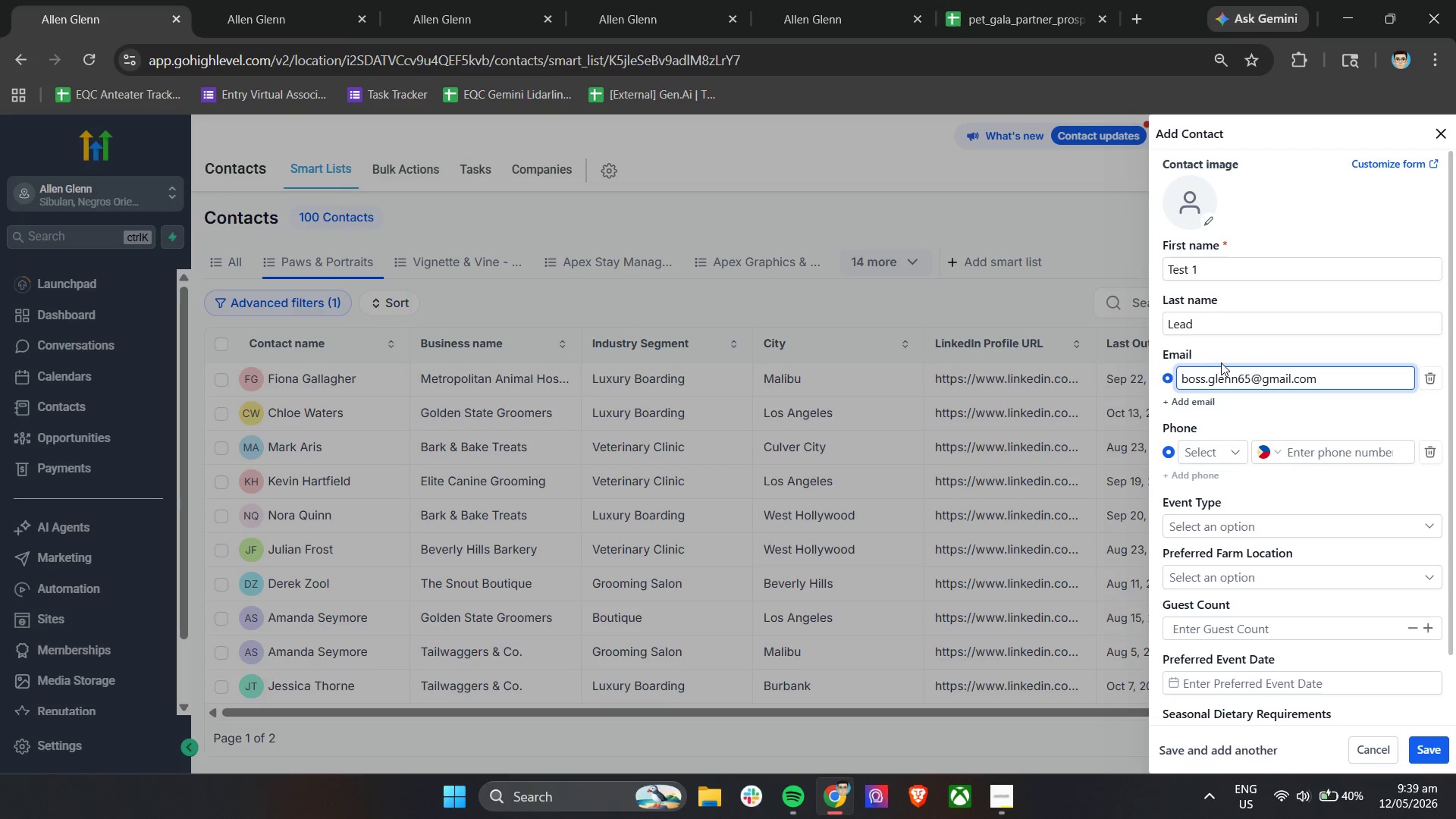 
scroll: coordinate [1260, 502], scroll_direction: down, amount: 8.0
 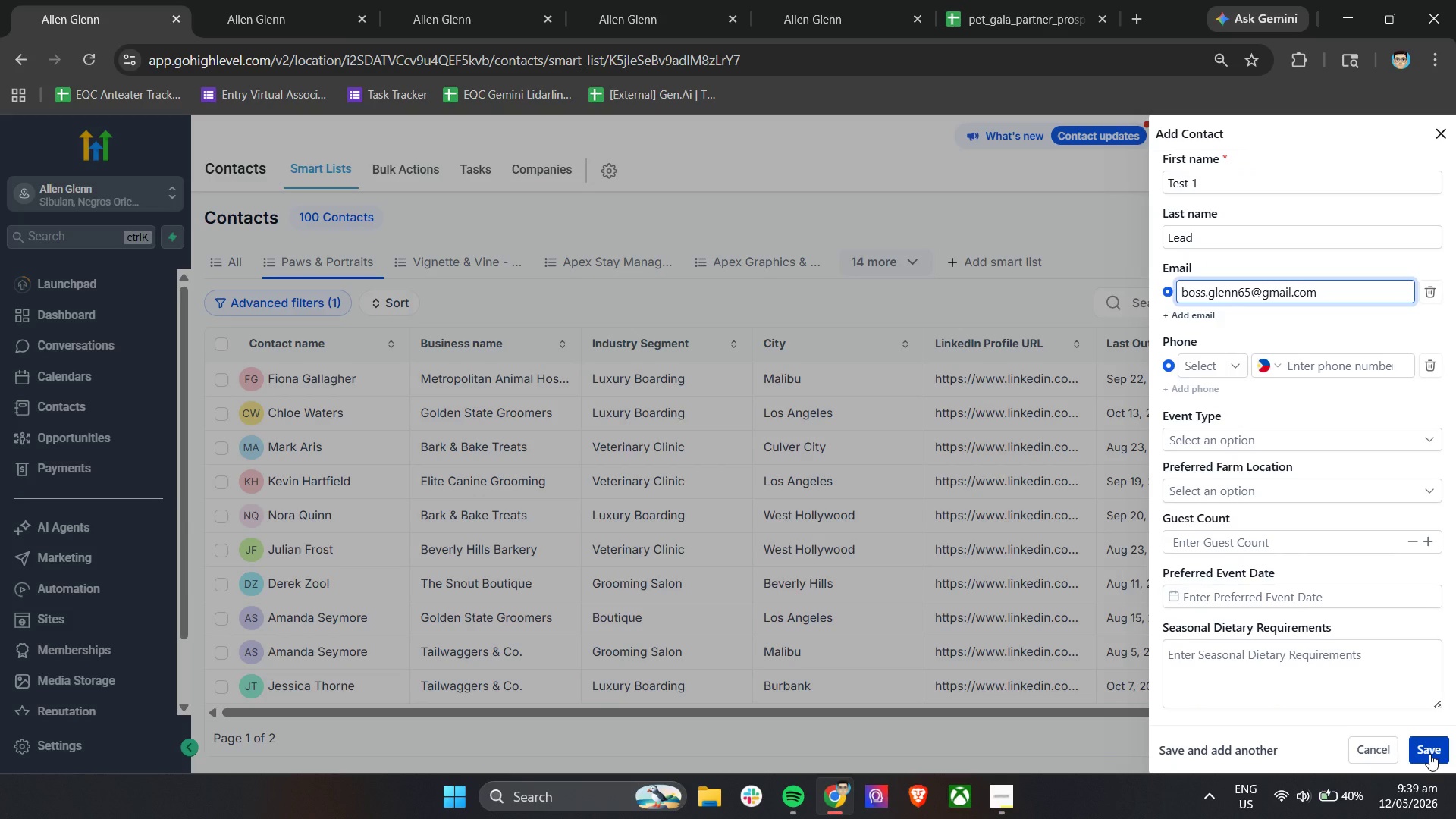 
left_click([1429, 754])
 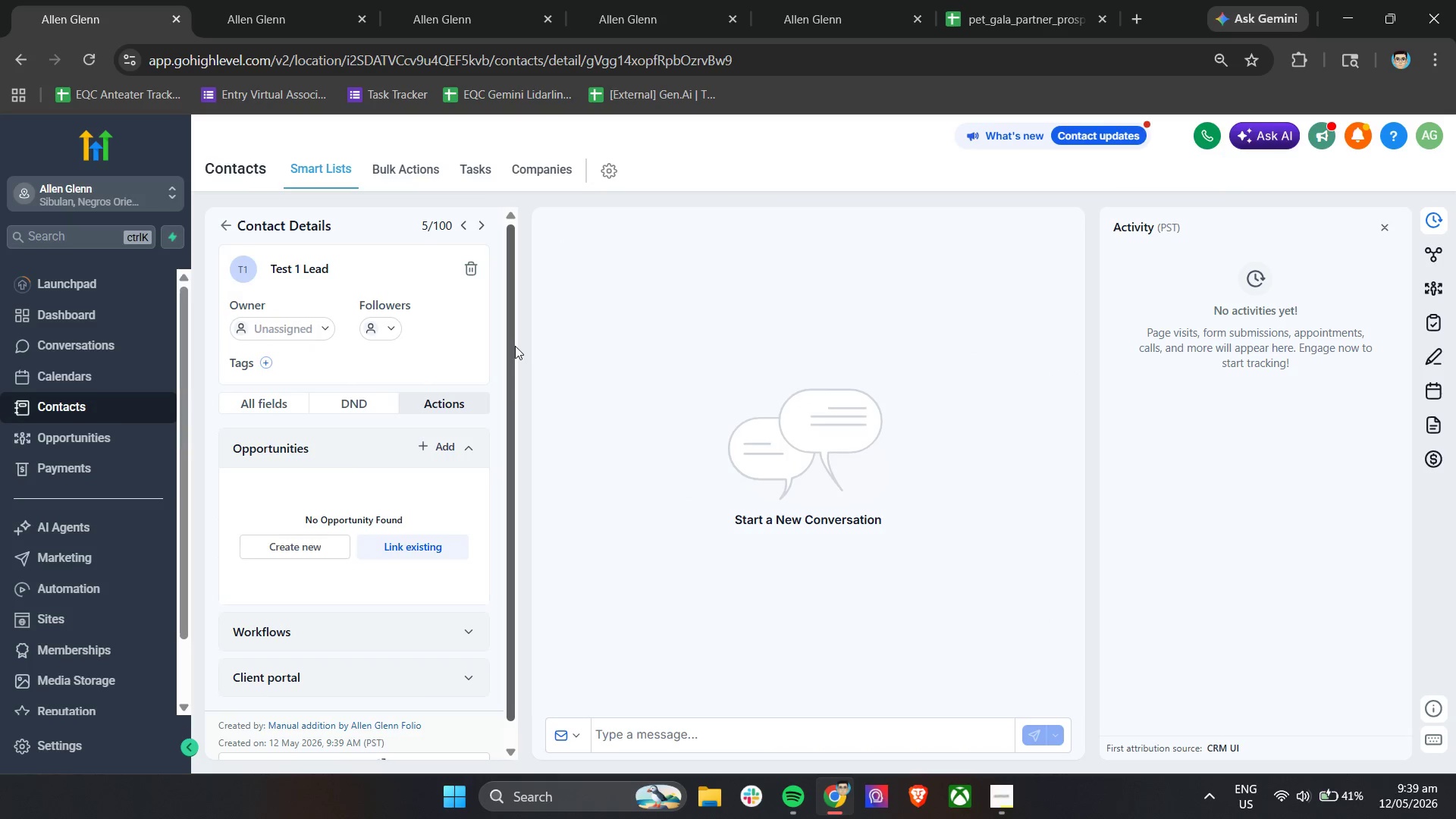 
left_click([283, 326])
 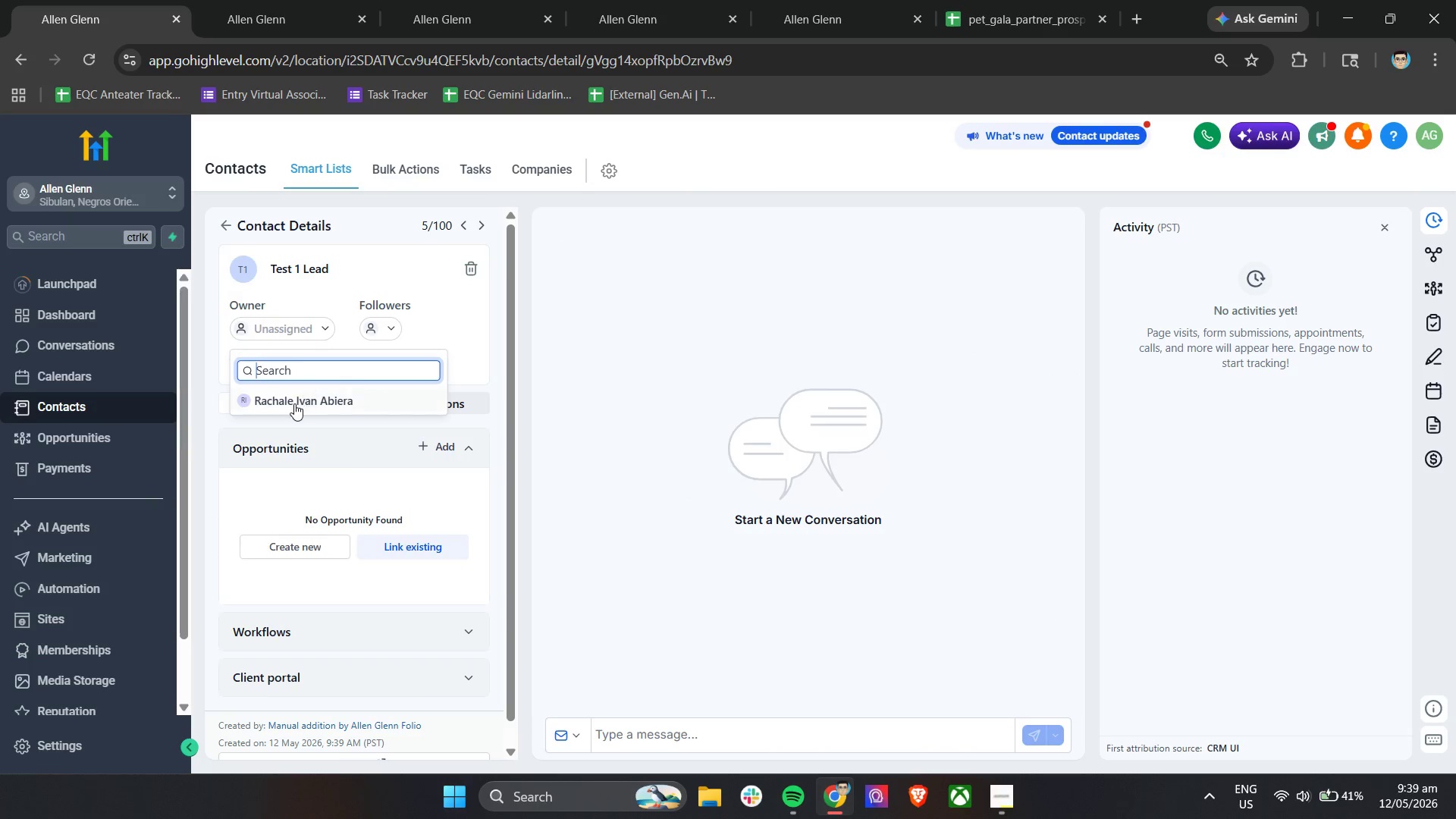 
left_click([294, 401])
 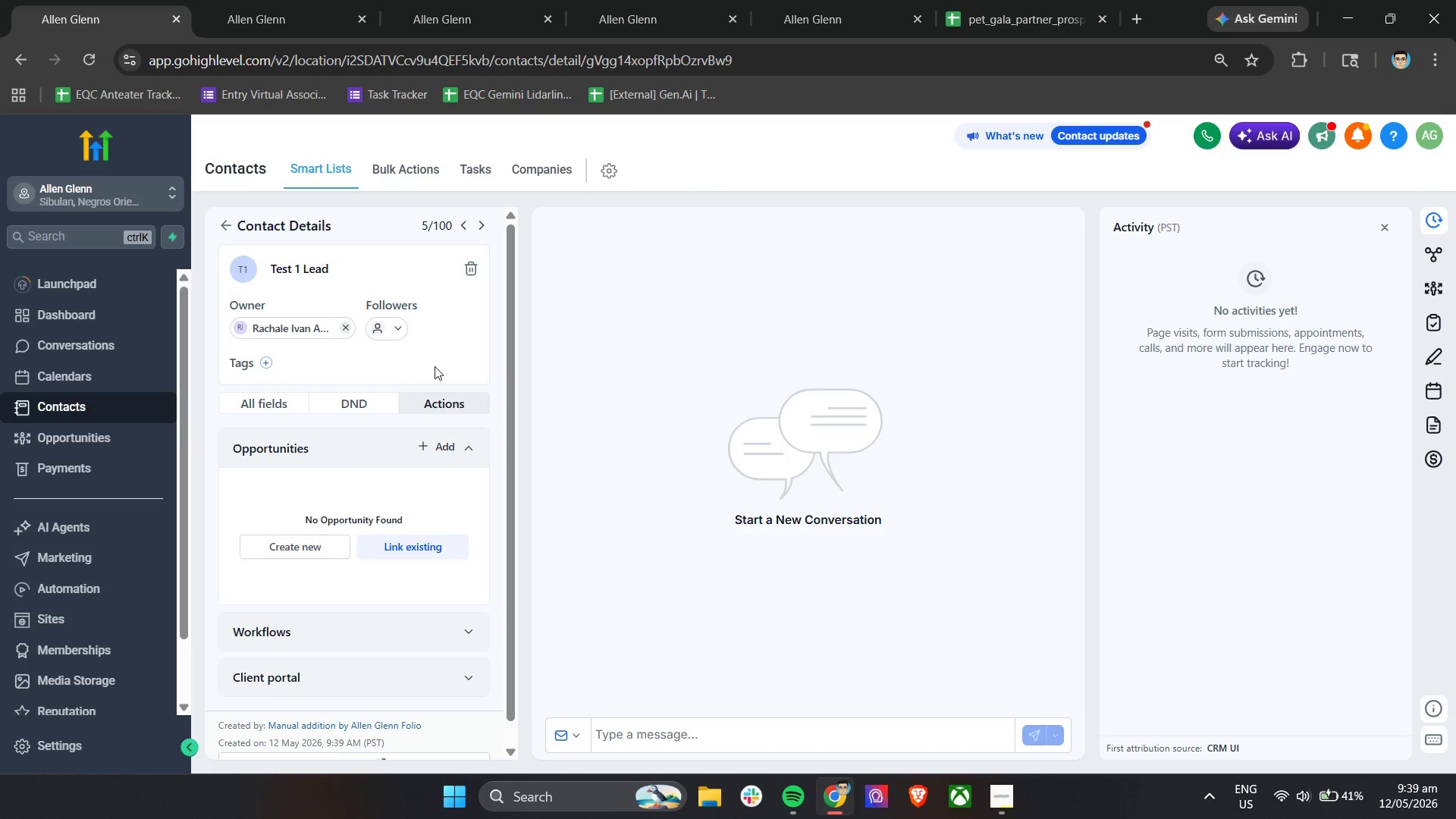 
scroll: coordinate [437, 366], scroll_direction: down, amount: 5.0
 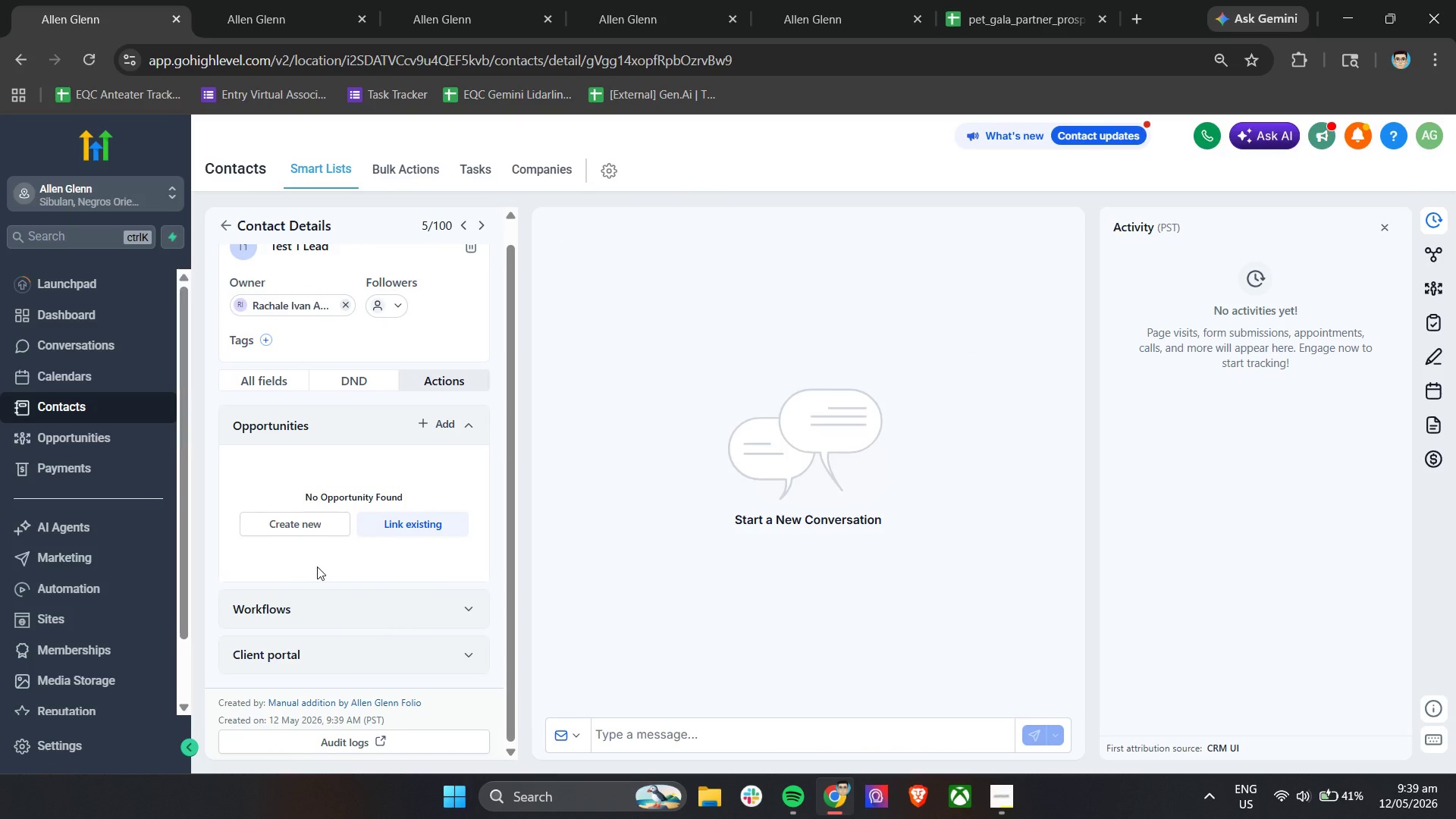 
left_click([260, 373])
 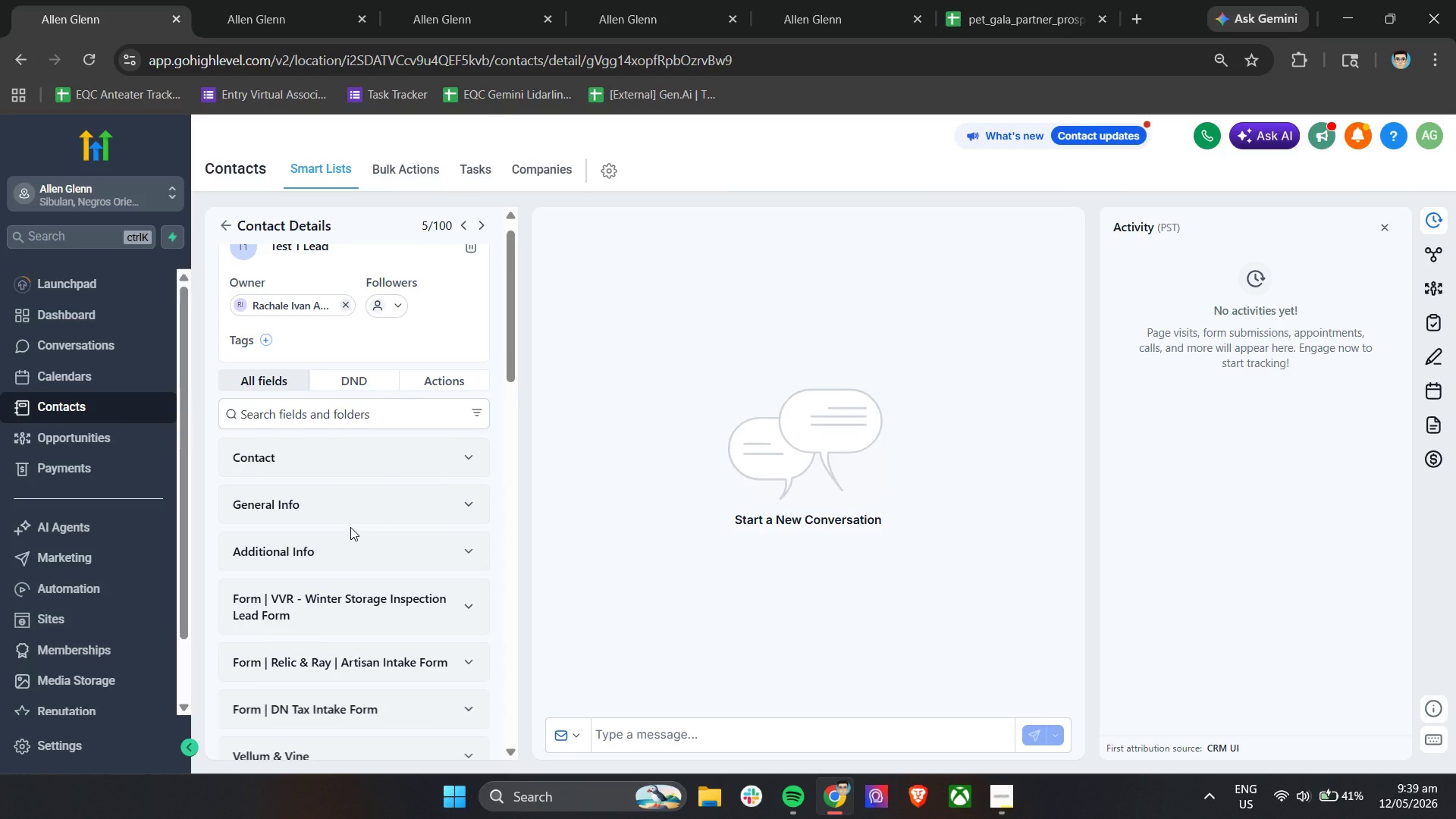 
scroll: coordinate [356, 617], scroll_direction: down, amount: 19.0
 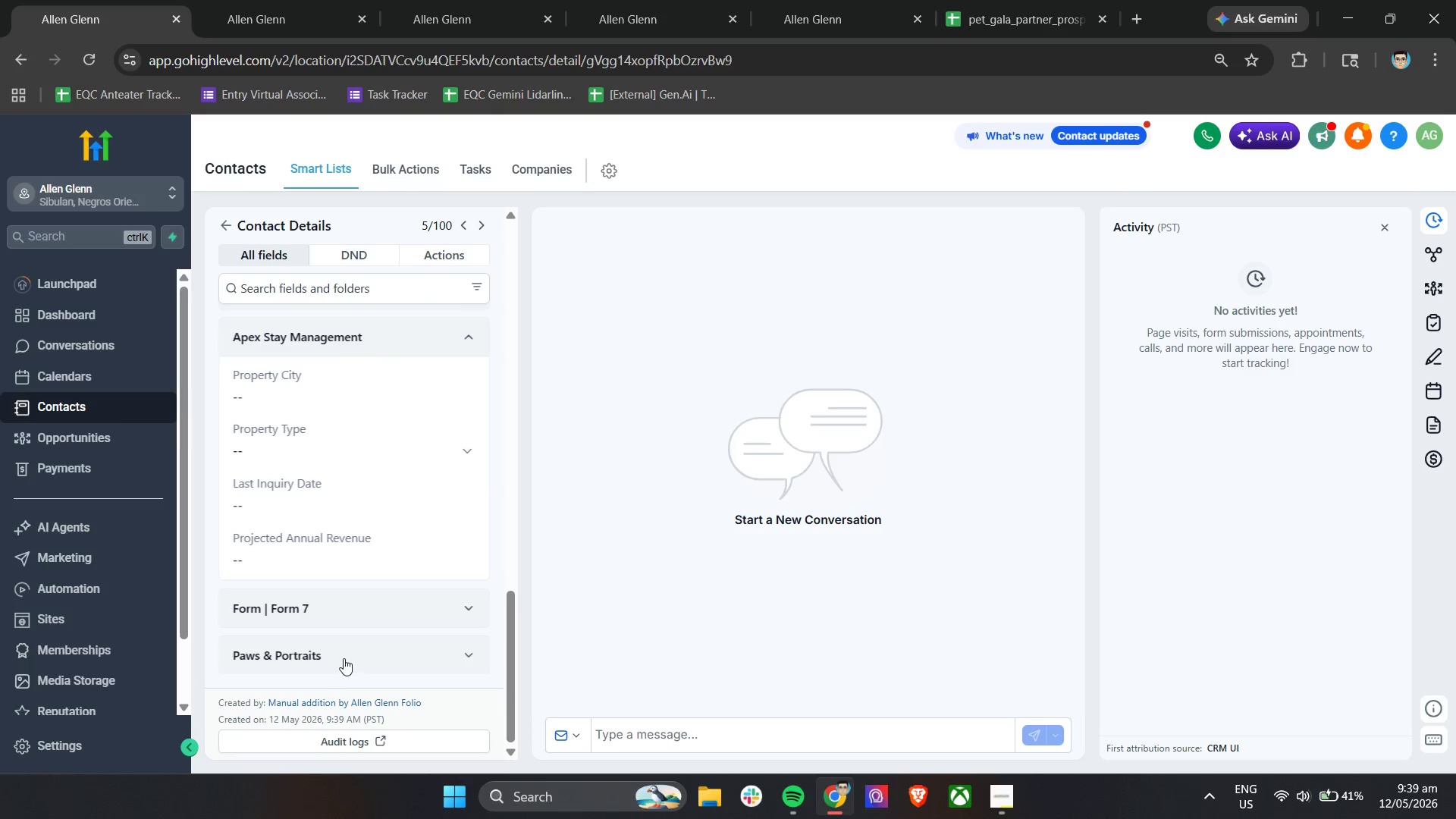 
left_click([344, 660])
 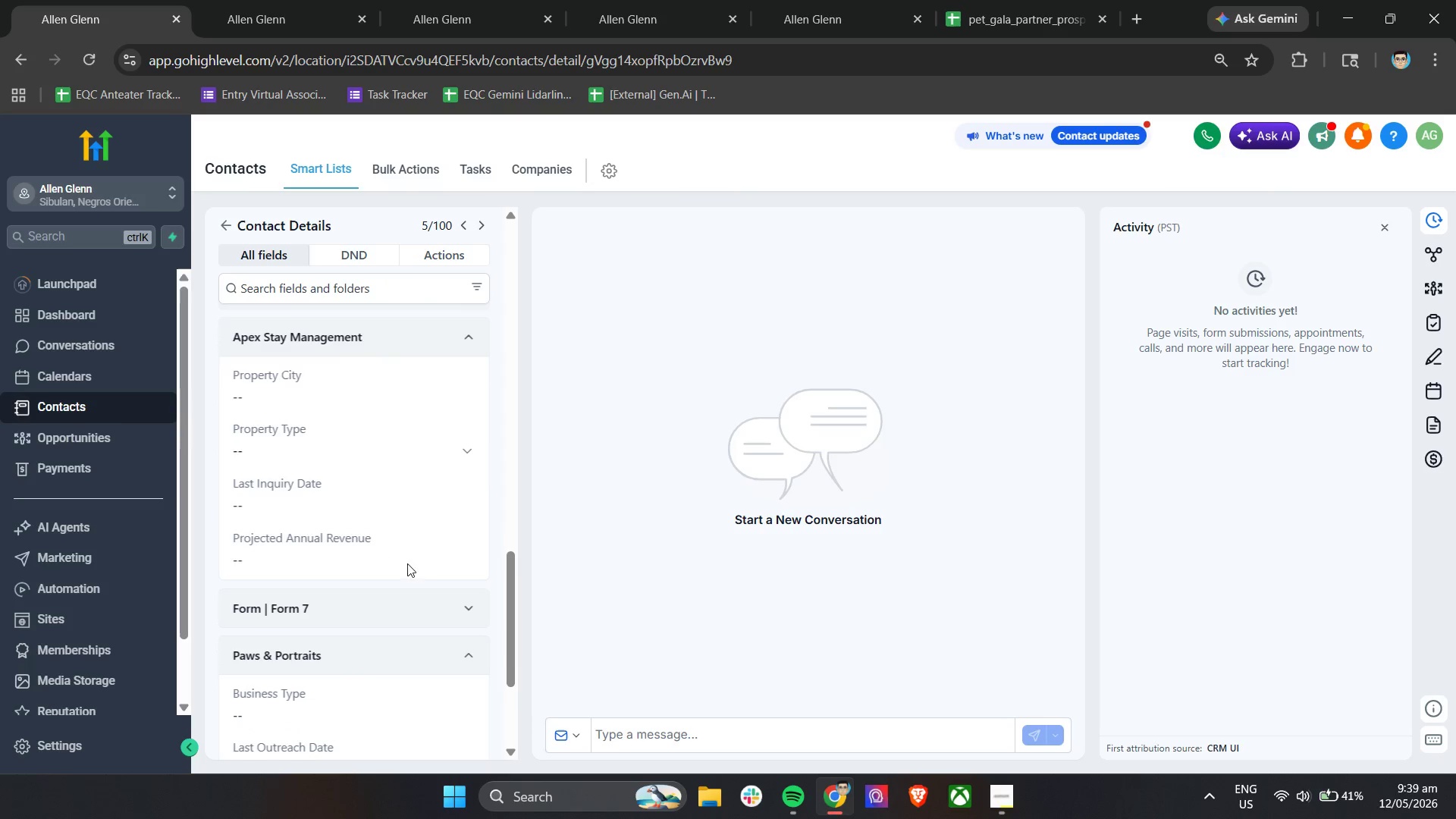 
scroll: coordinate [410, 535], scroll_direction: down, amount: 6.0
 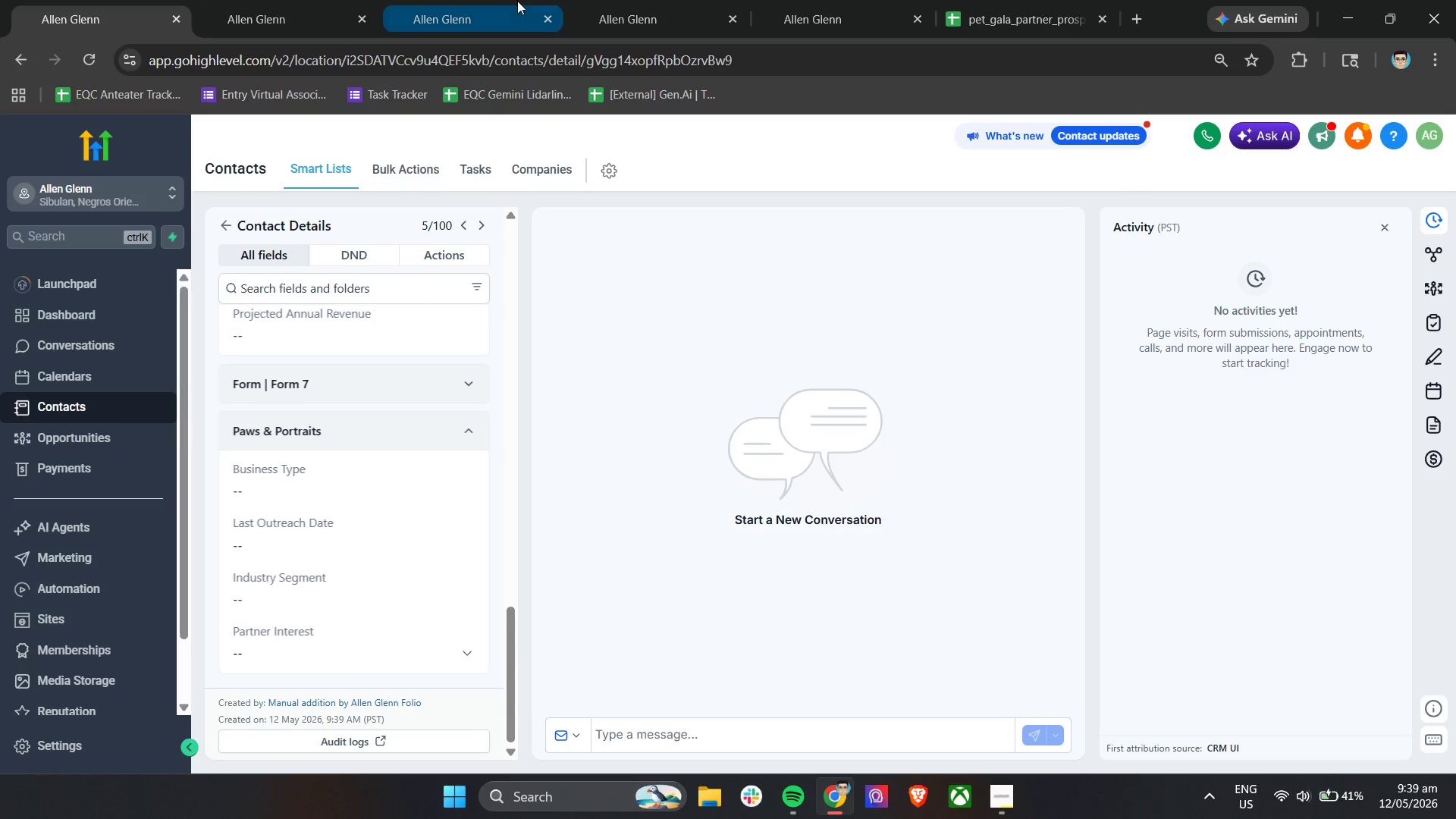 
left_click([648, 0])
 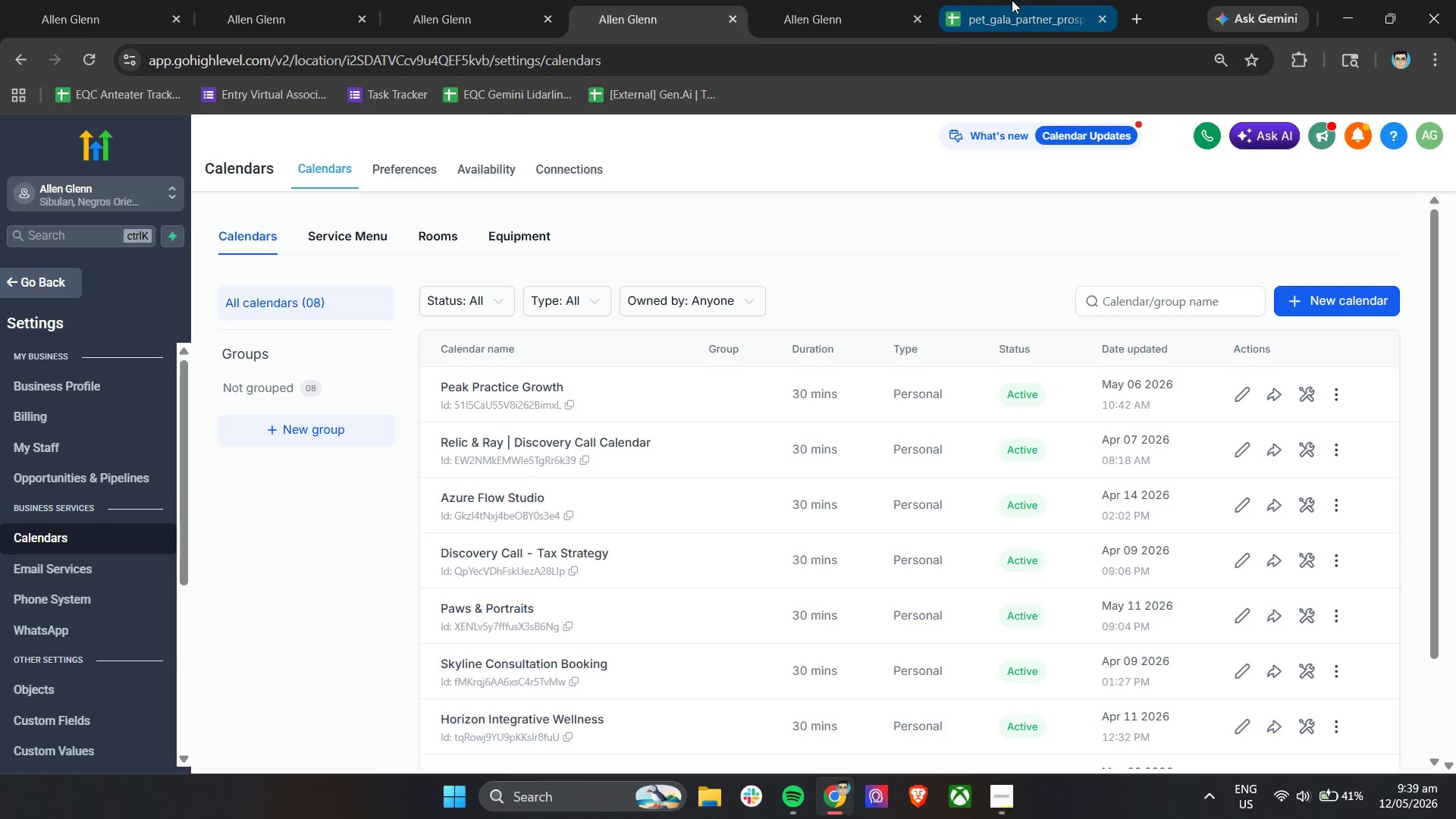 
left_click([1012, 0])
 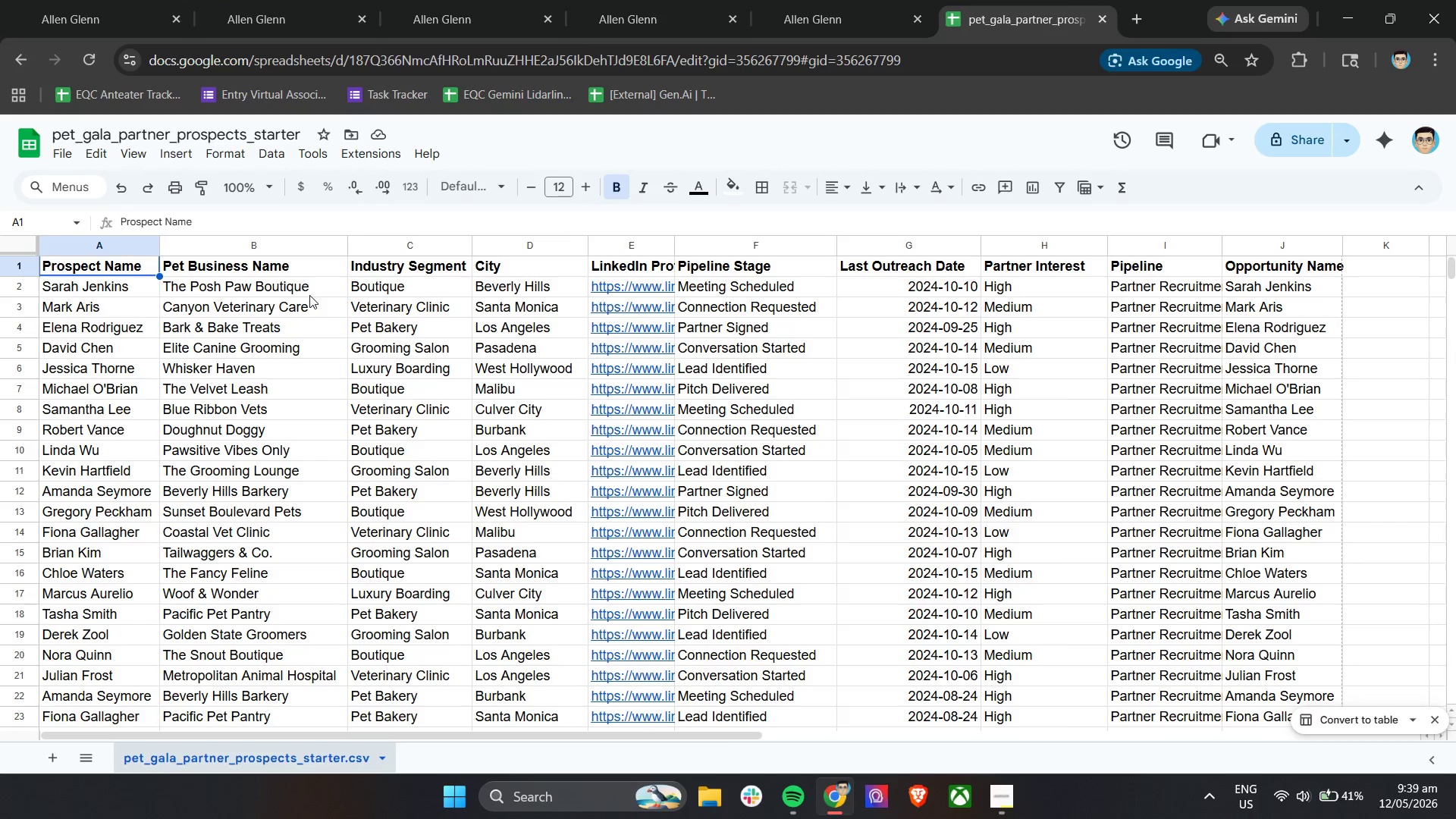 
left_click([308, 290])
 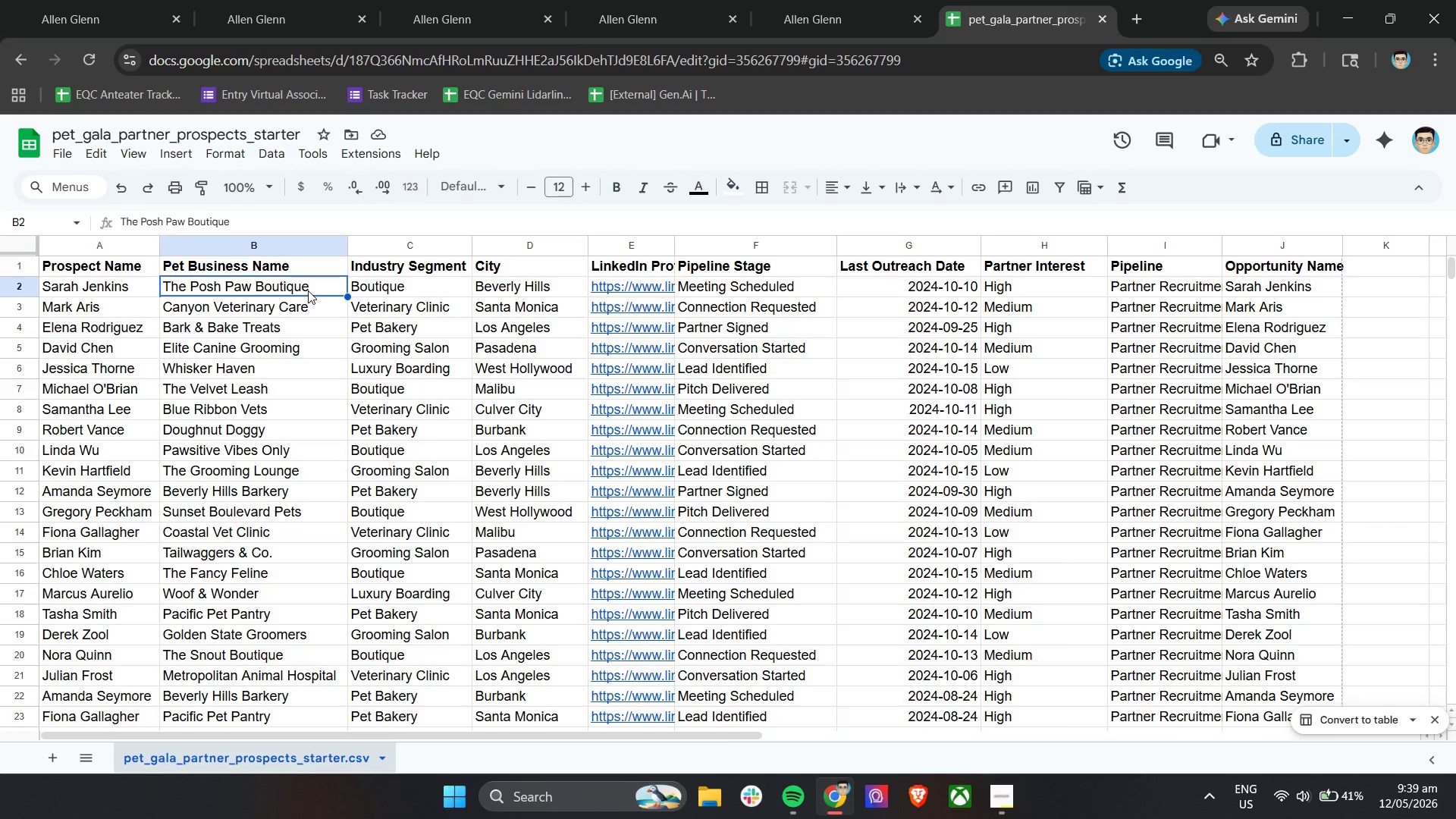 
key(Control+C)
 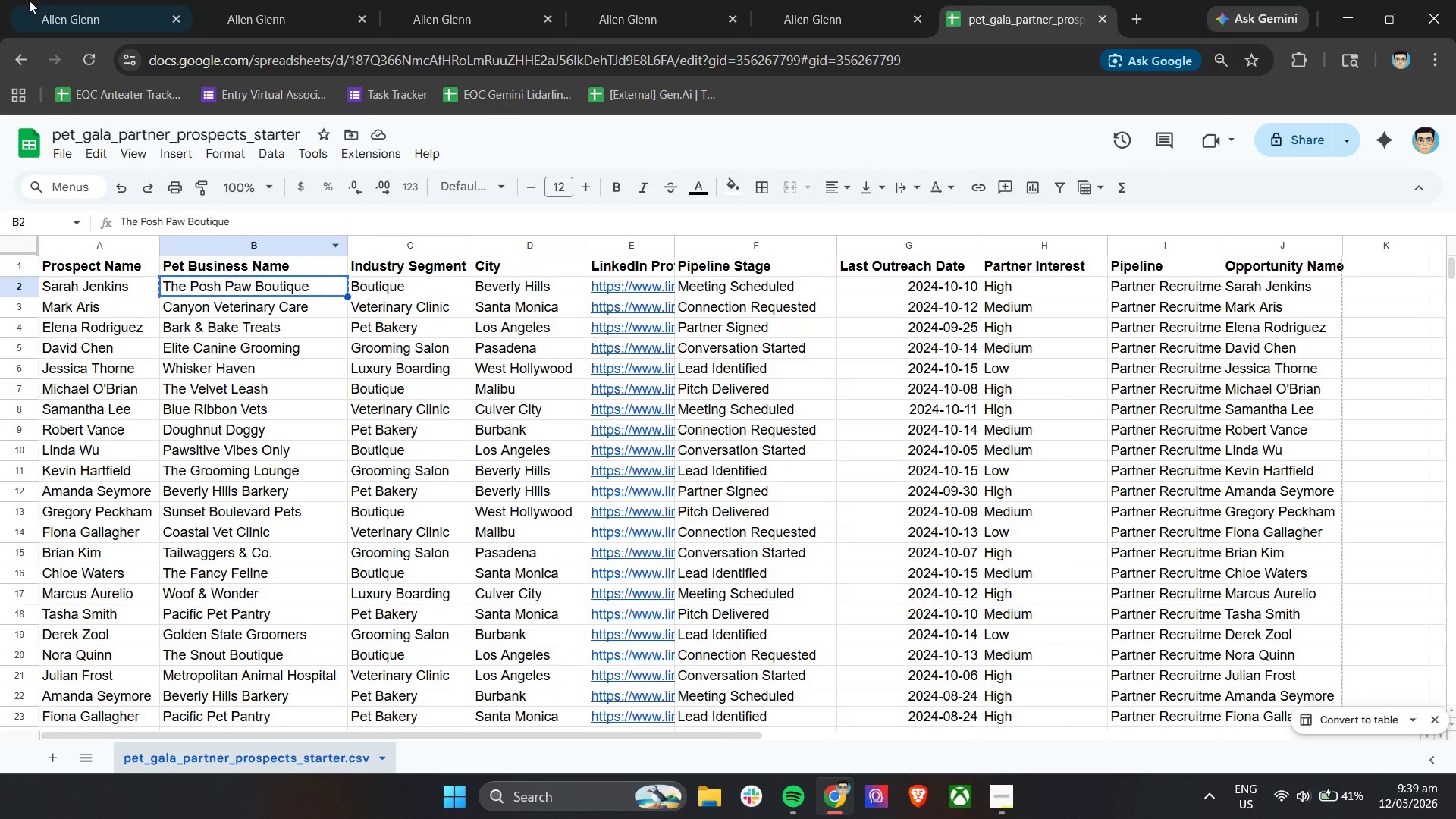 
left_click([37, 0])
 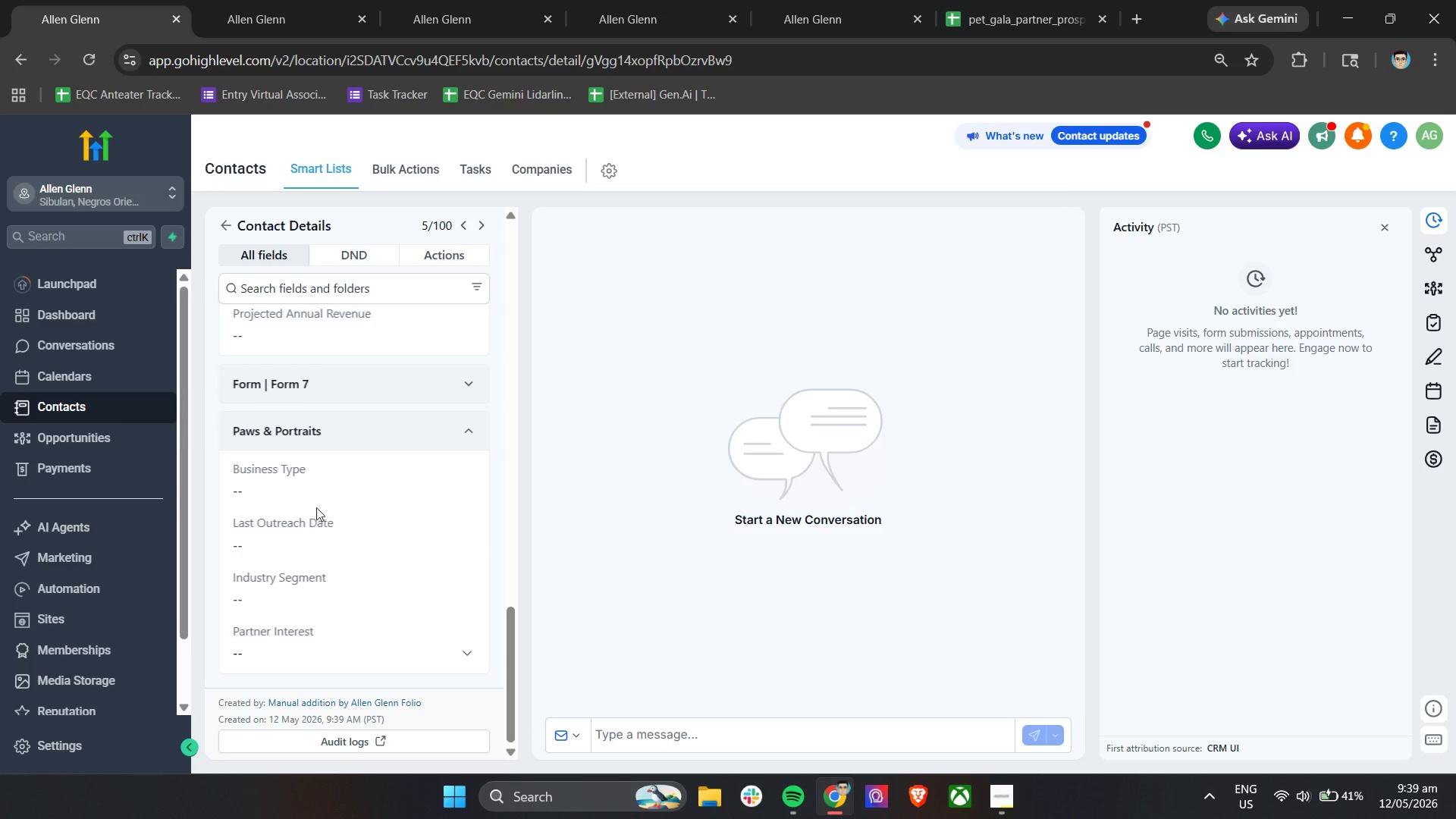 
left_click([310, 483])
 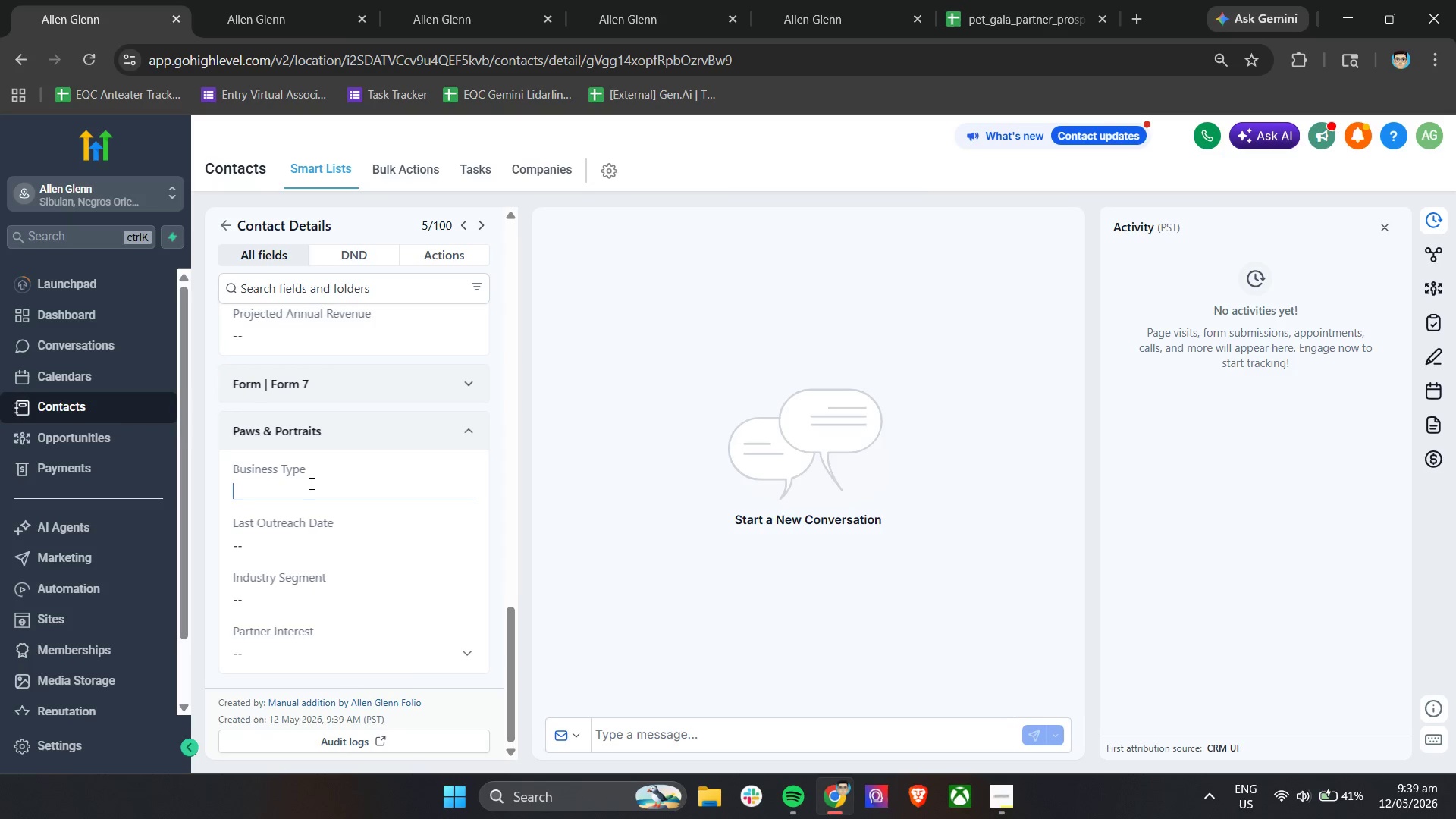 
key(Control+ControlLeft)
 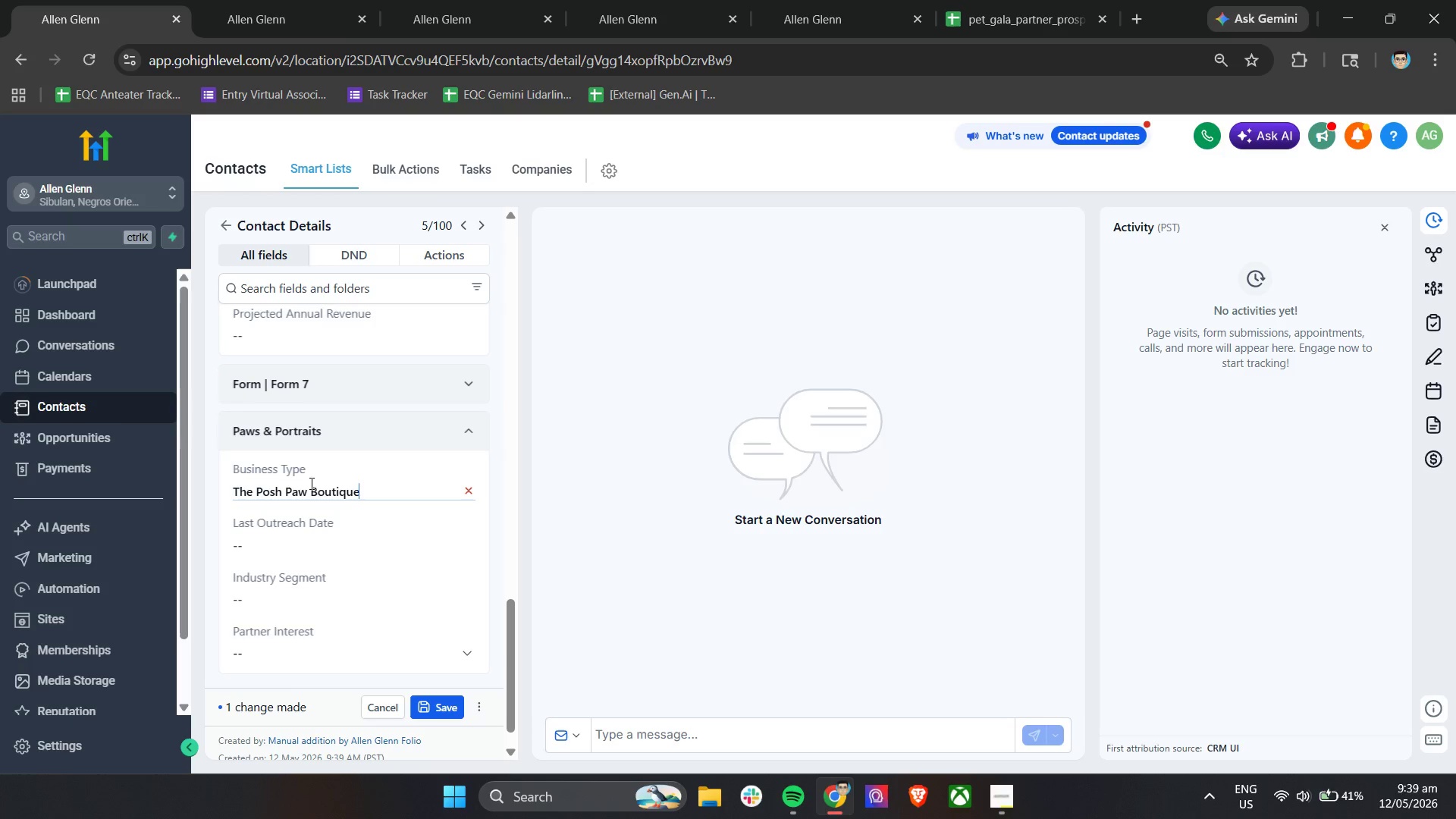 
key(Control+V)
 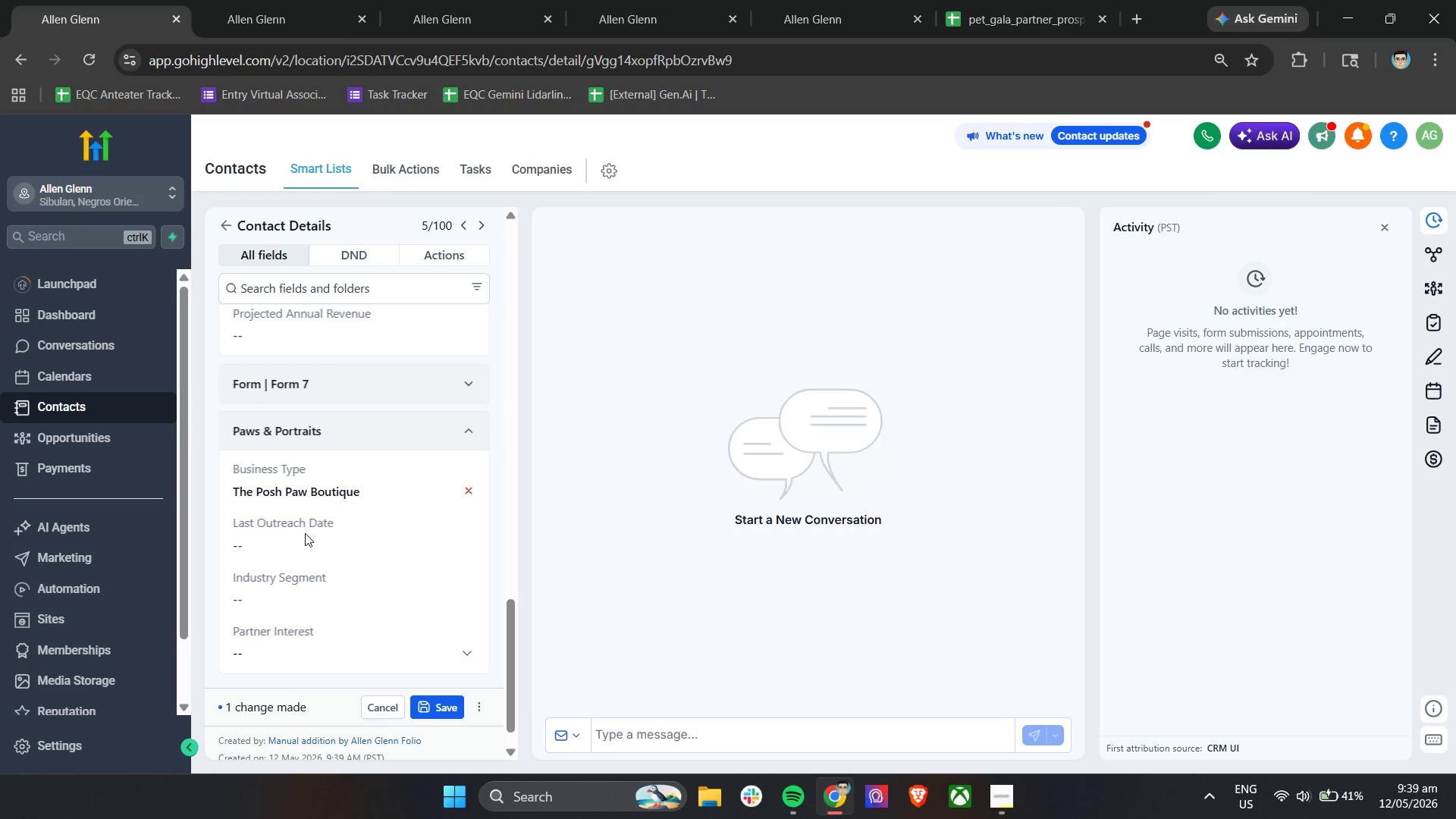 
double_click([292, 539])
 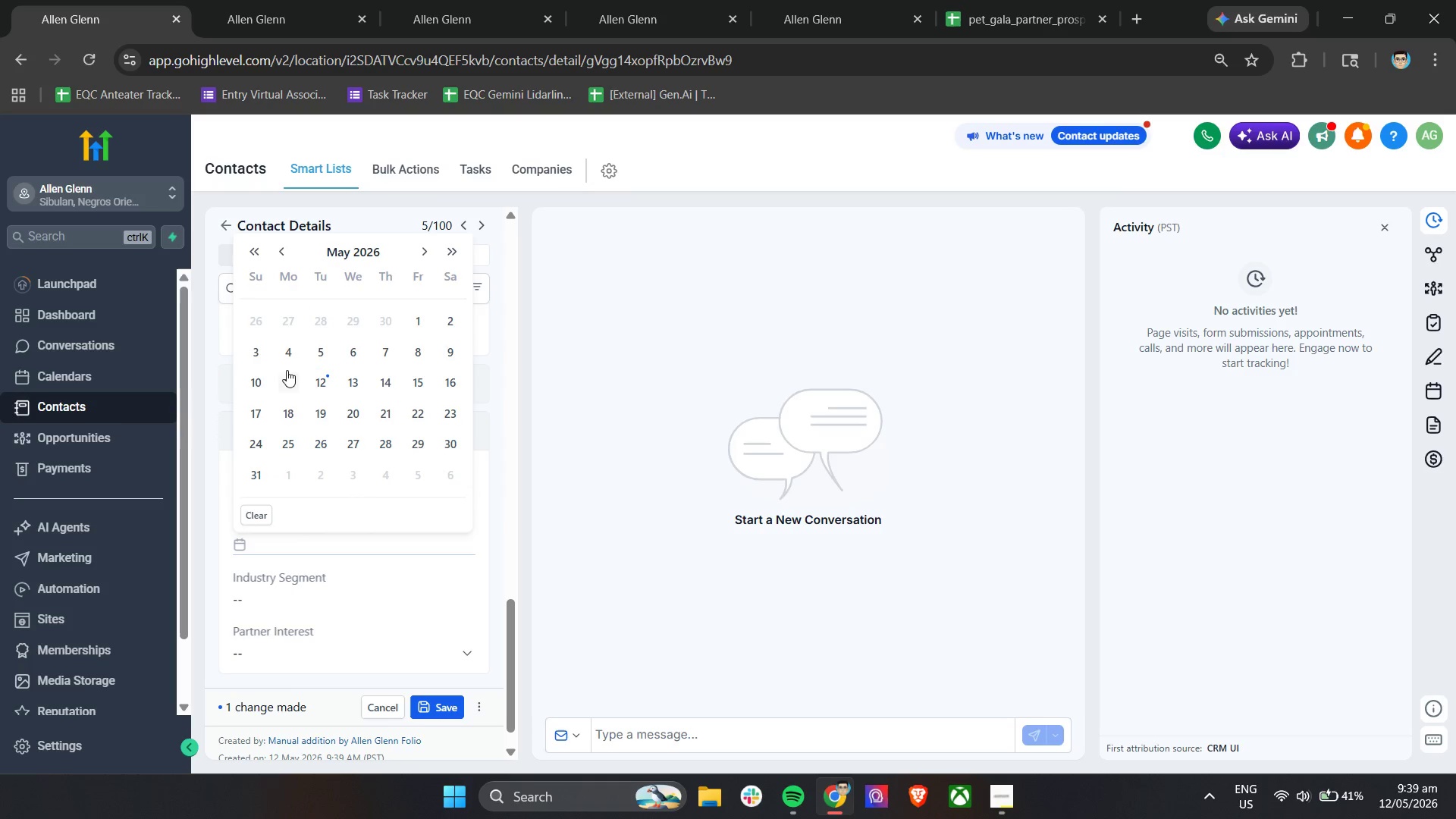 
left_click([260, 382])
 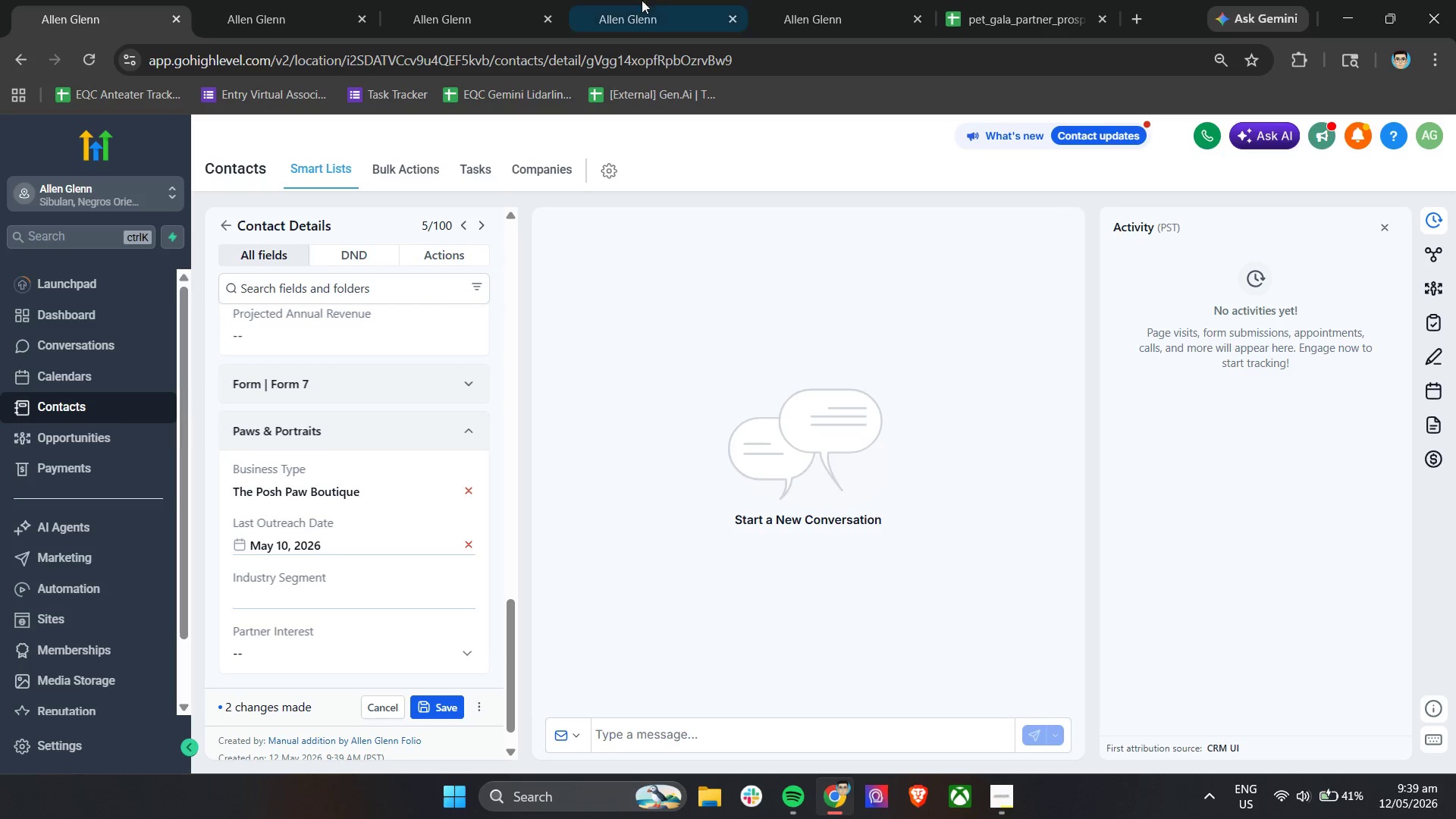 
left_click([651, 4])
 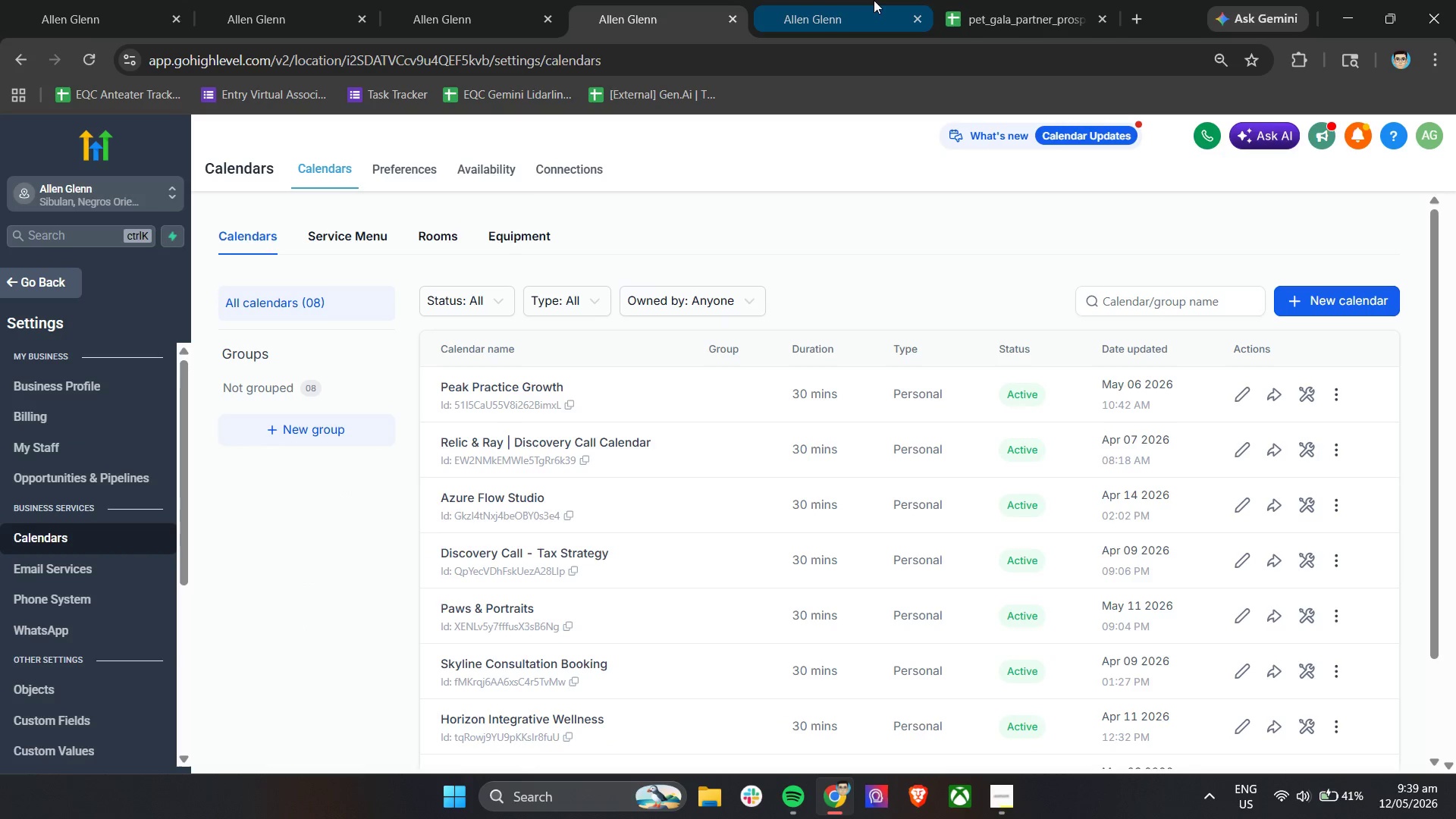 
left_click([1001, 0])
 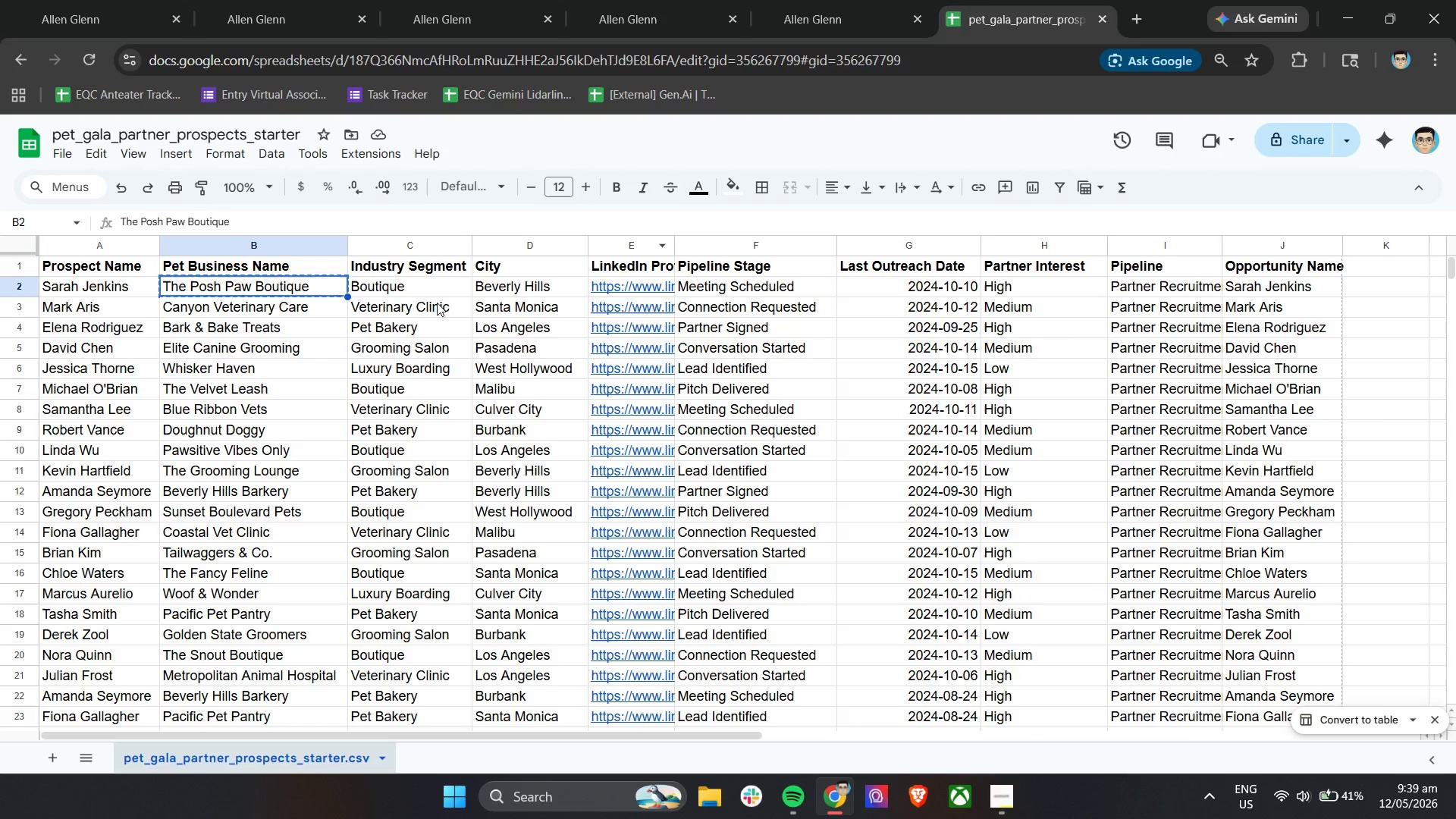 
left_click([413, 292])
 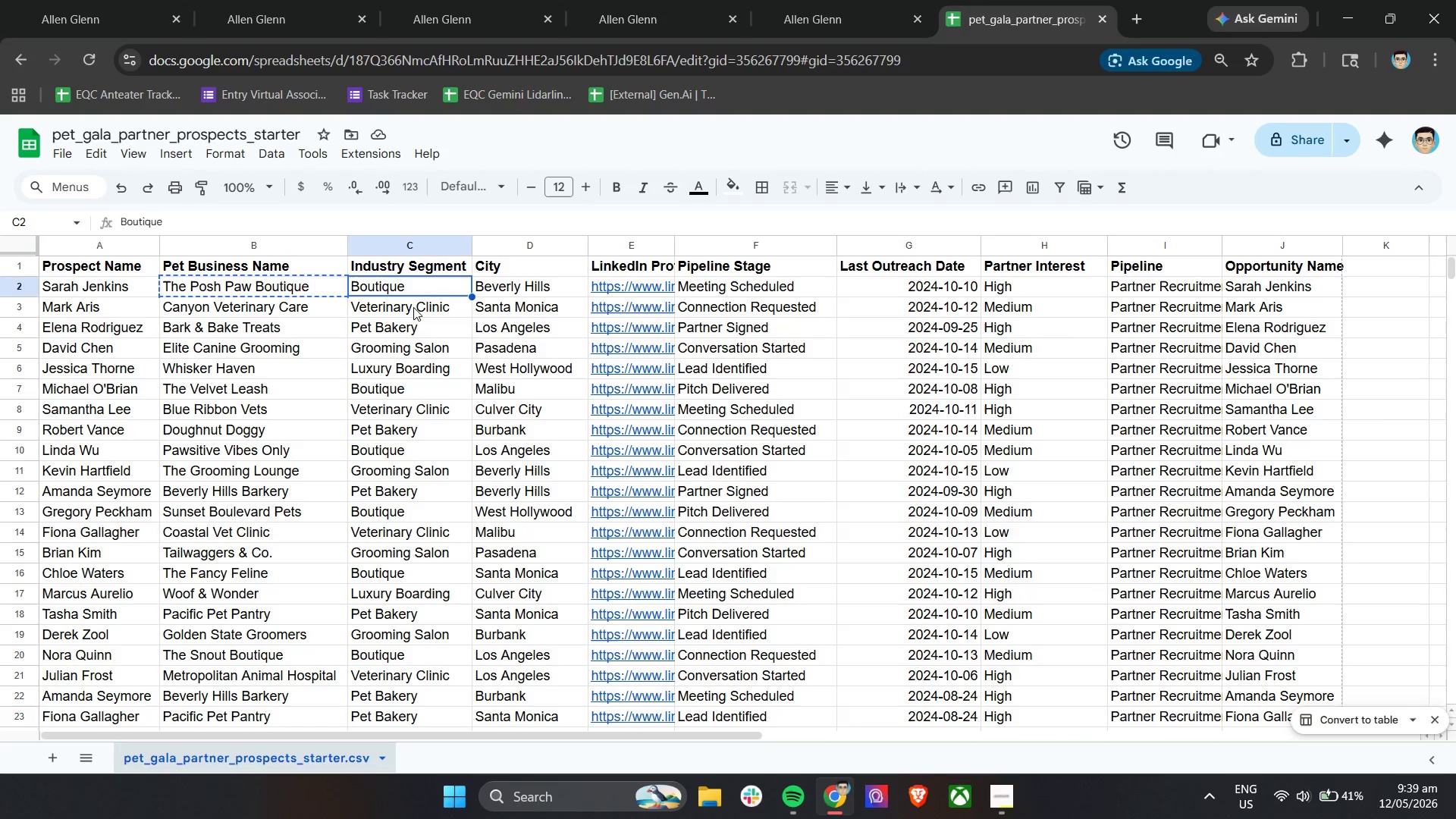 
left_click([413, 307])
 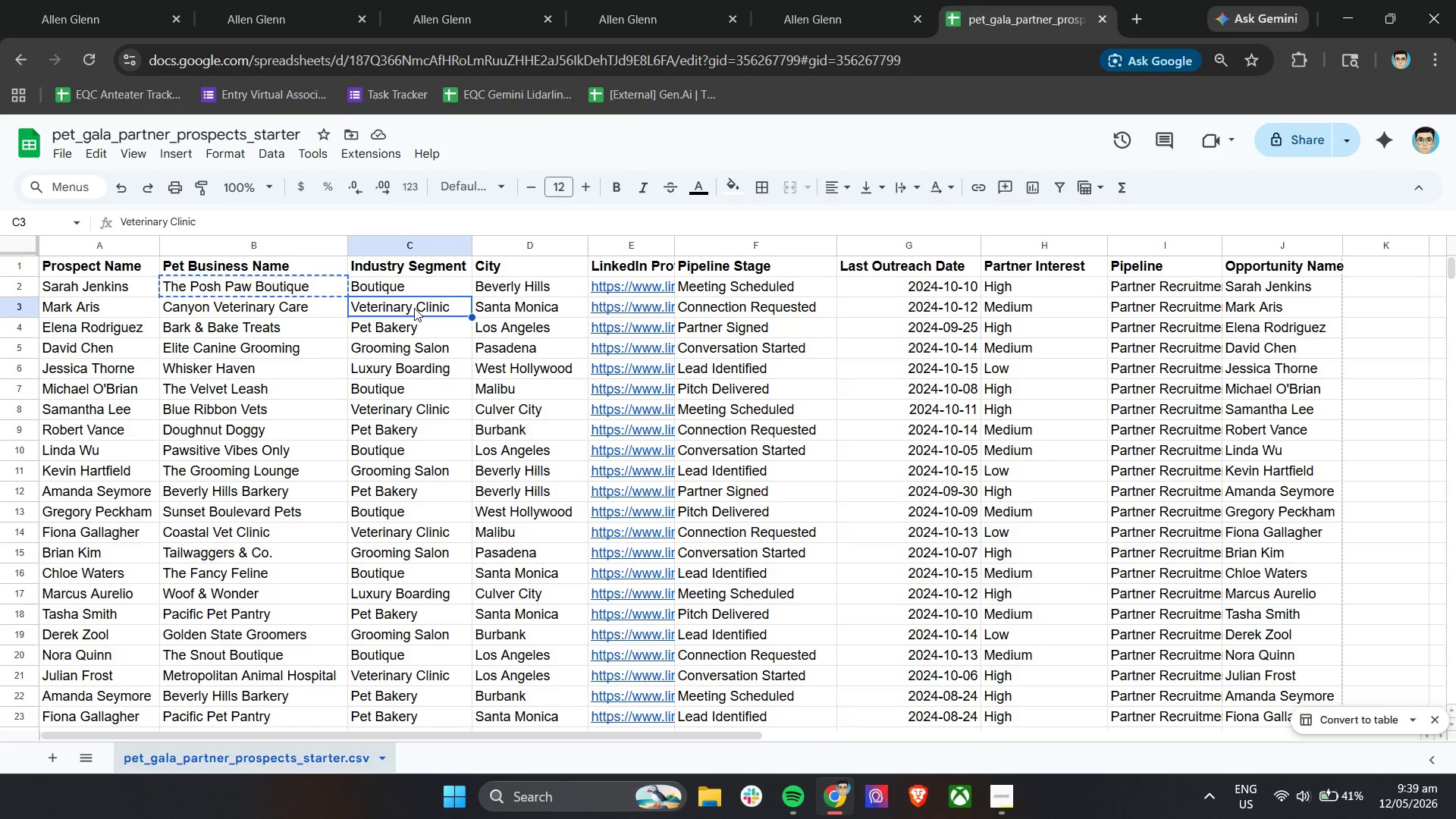 
key(Control+ControlLeft)
 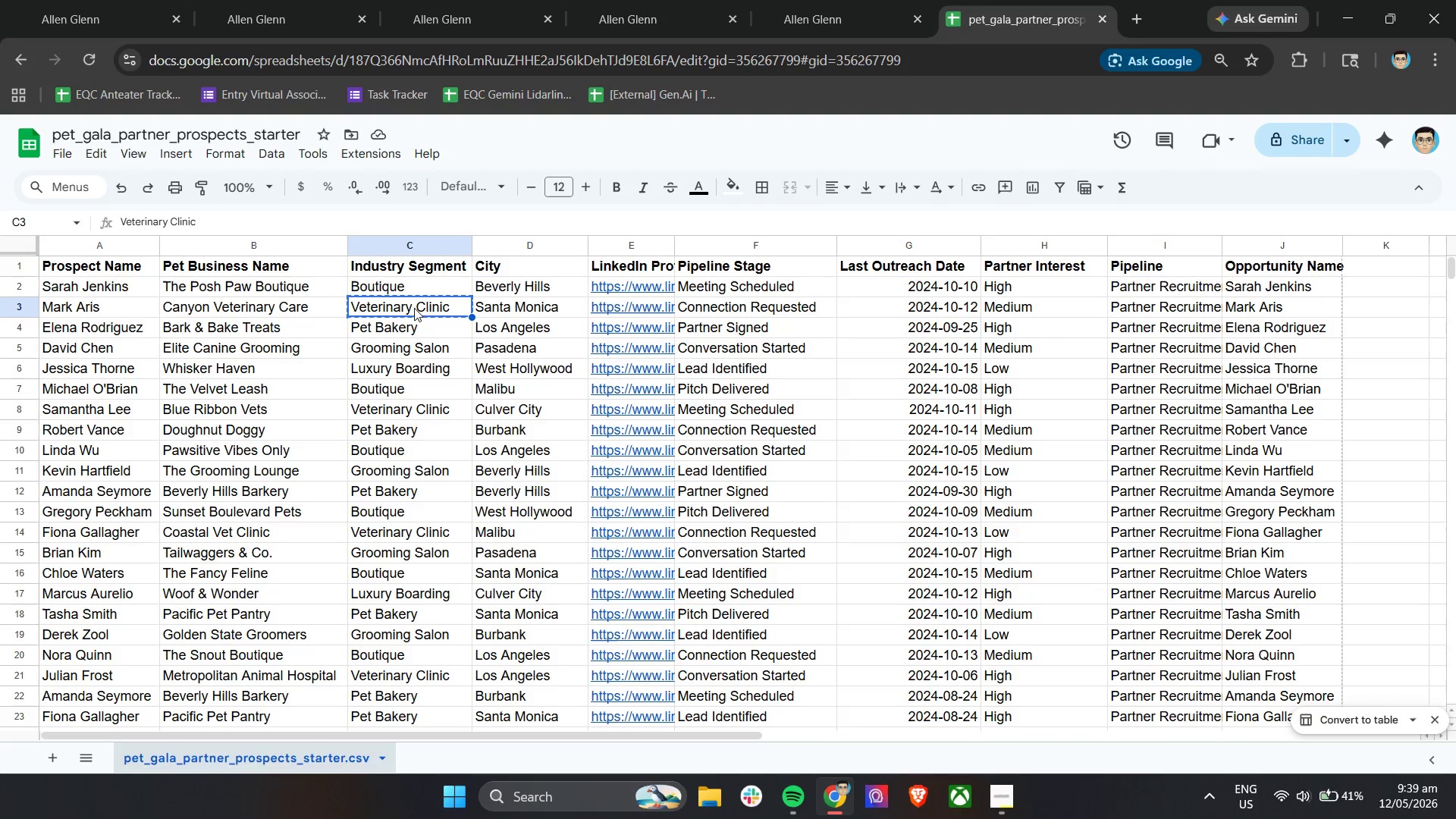 
key(Control+C)
 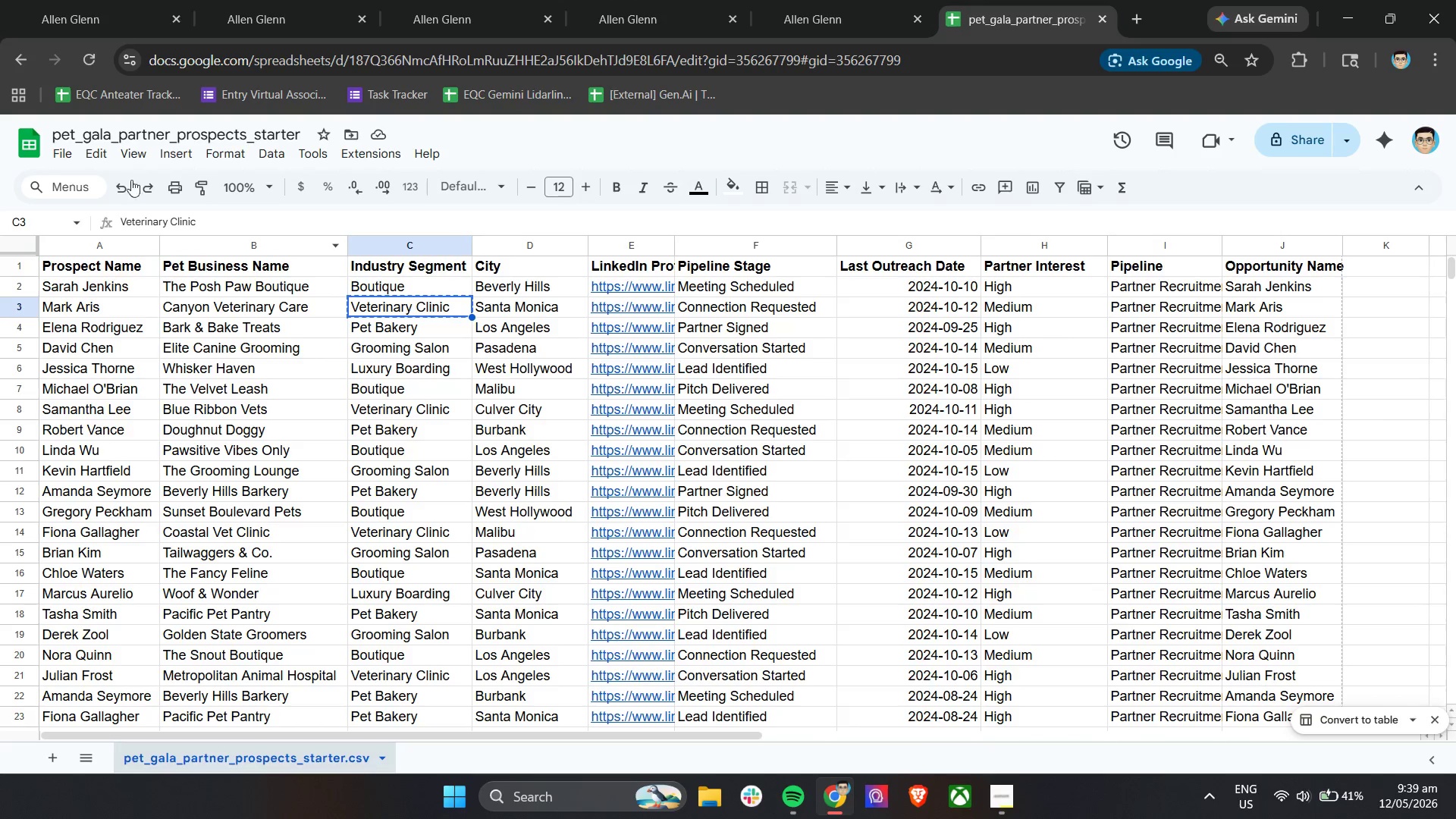 
left_click([63, 0])
 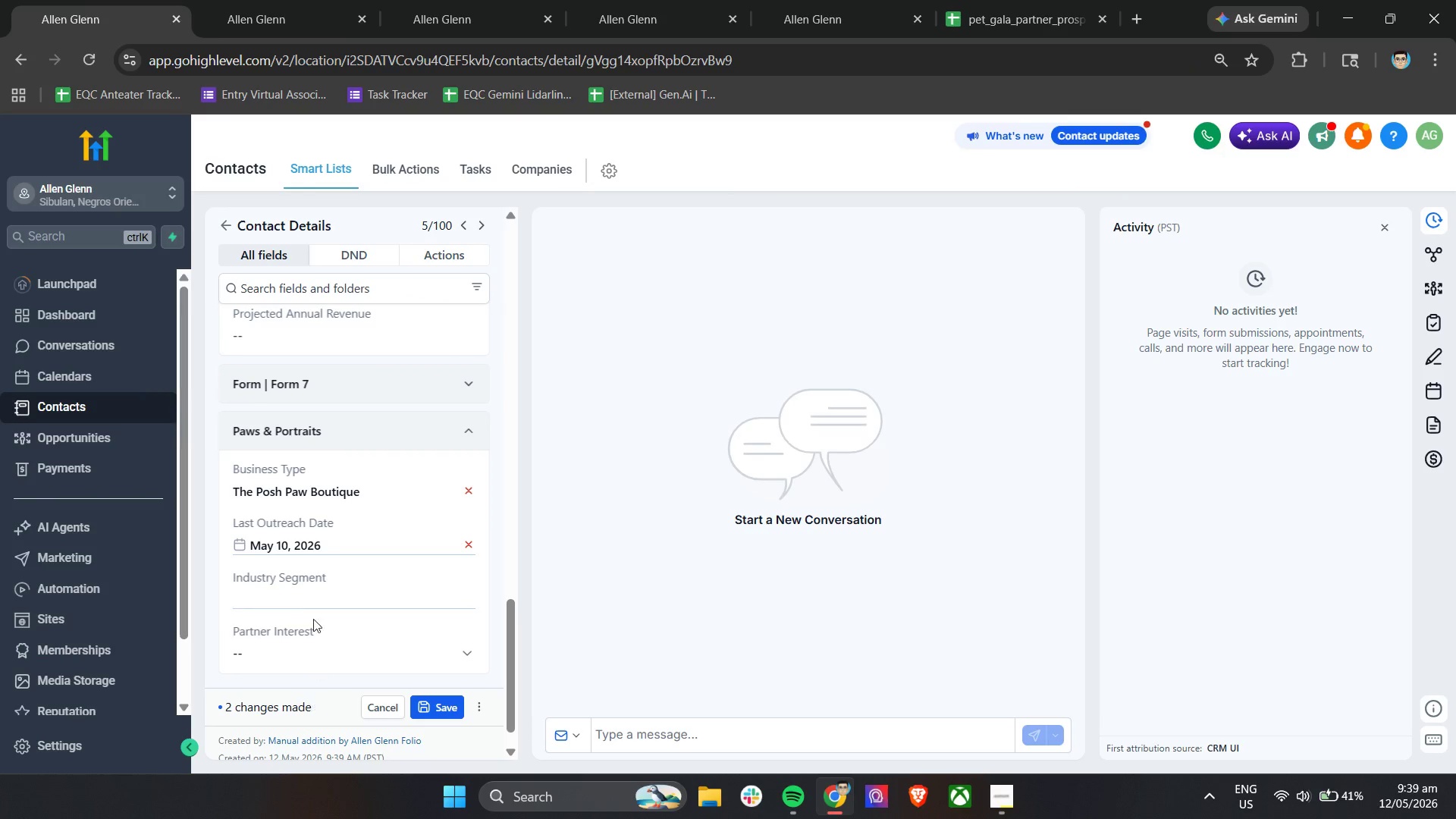 
key(Control+V)
 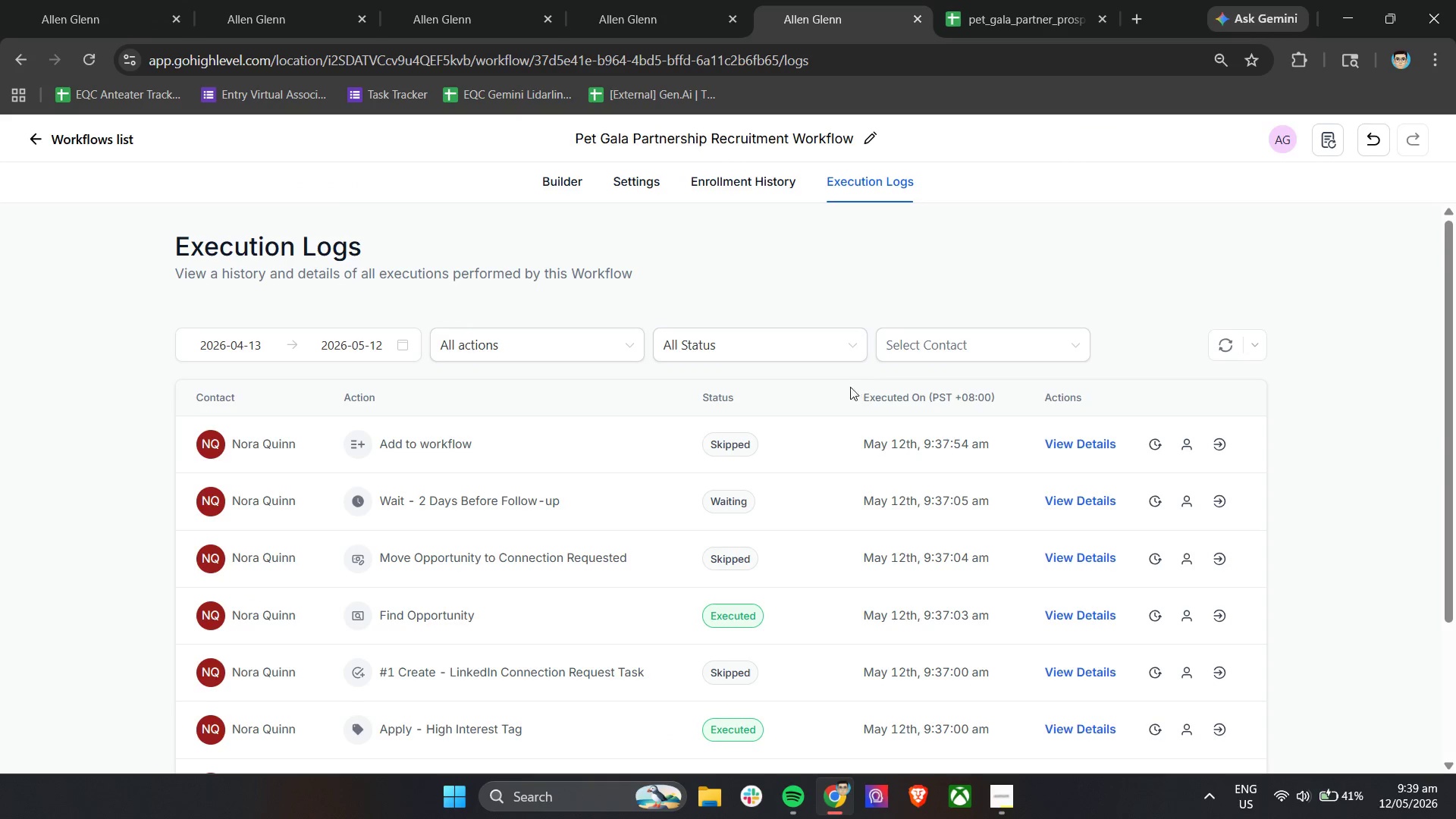 
left_click([667, 0])
 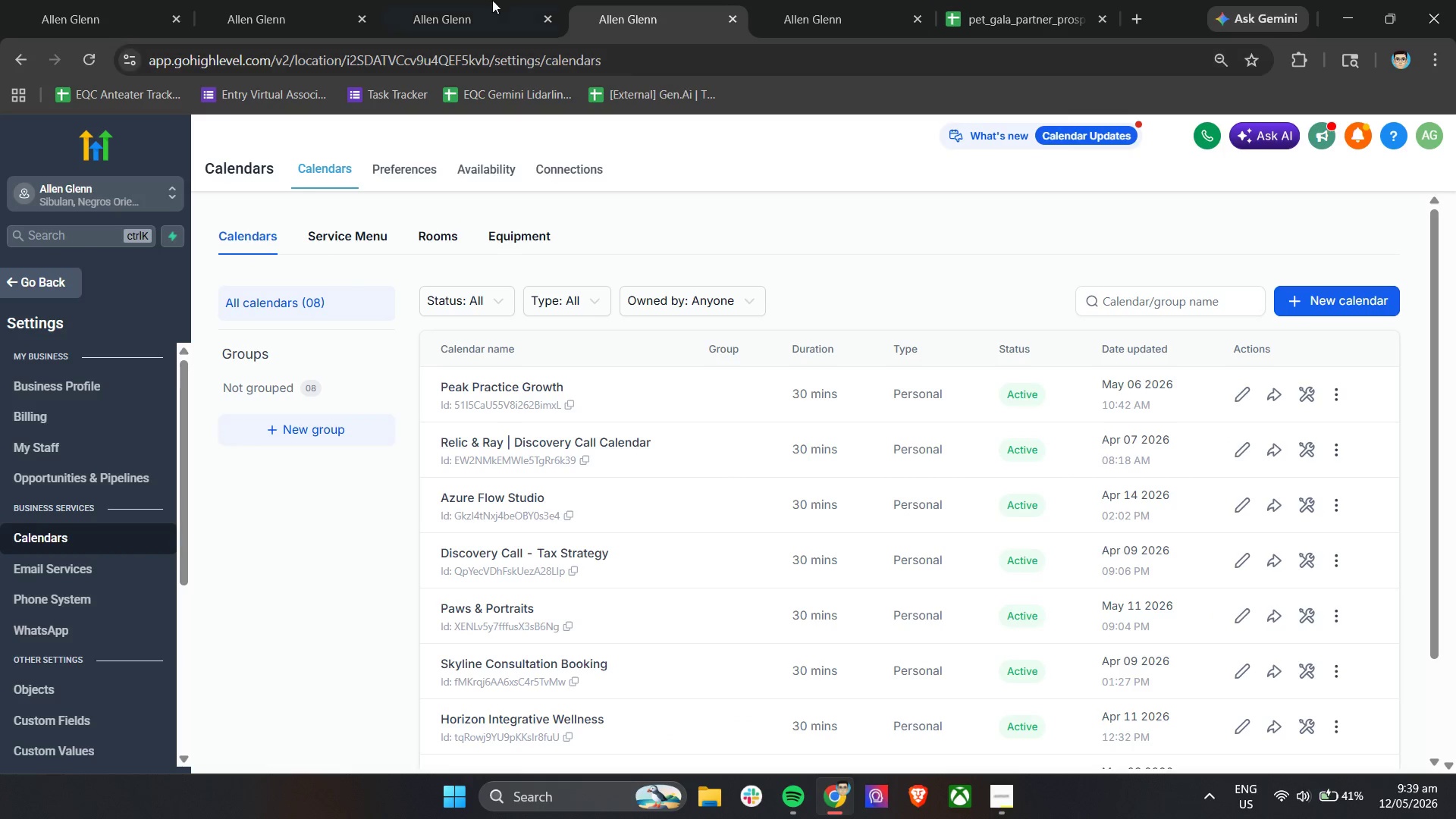 
left_click([457, 0])
 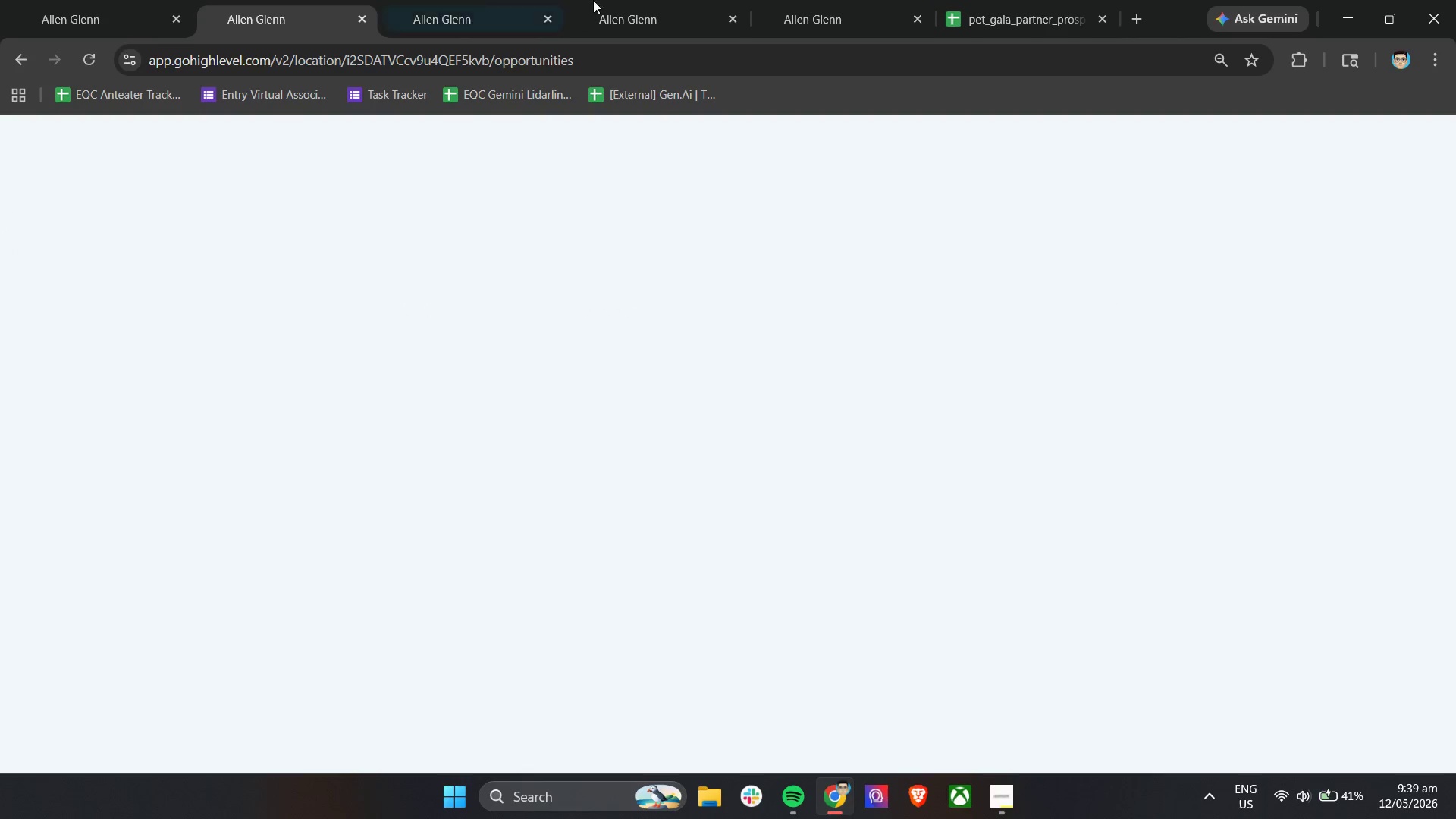 
double_click([1018, 0])
 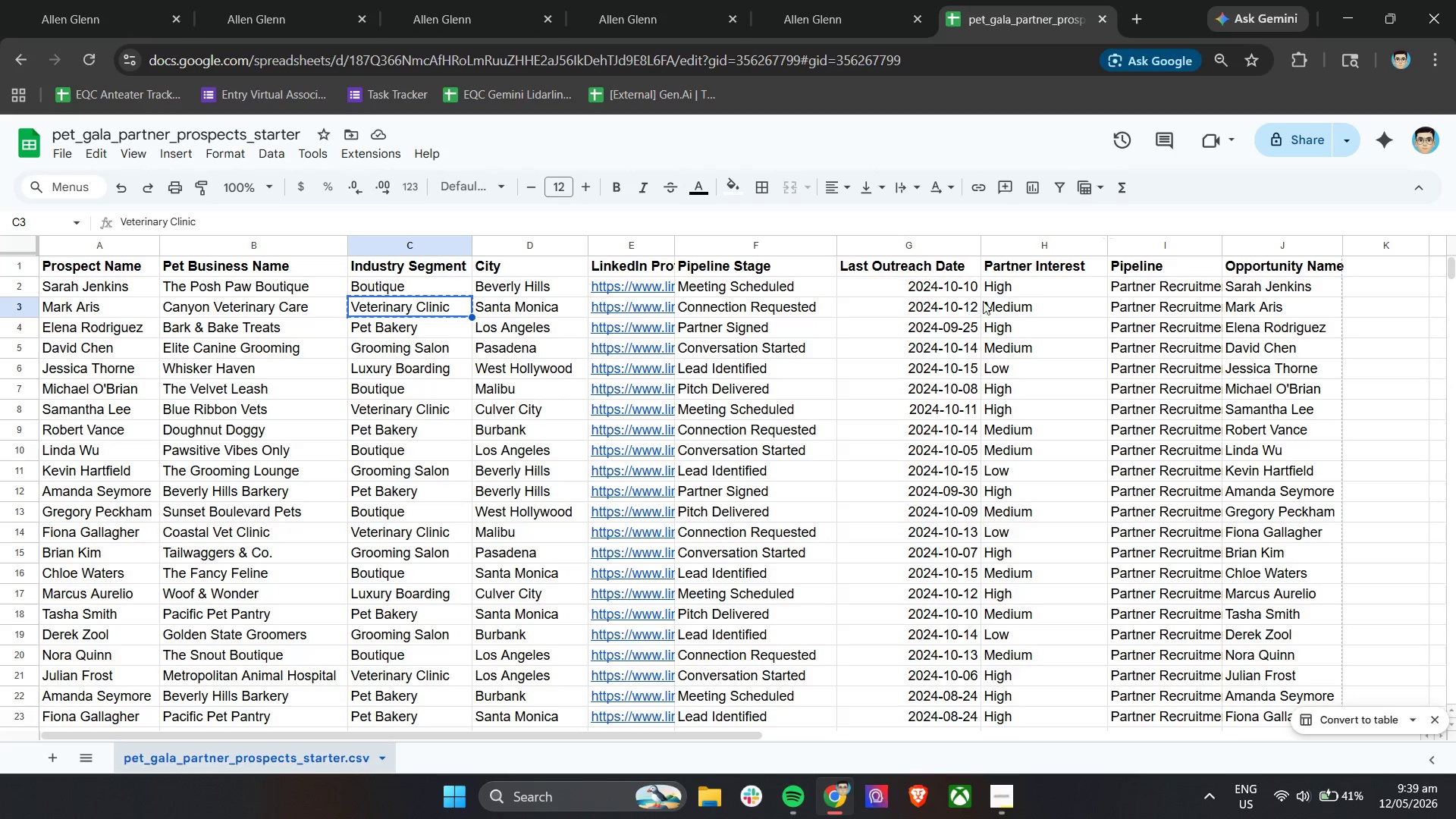 
left_click([1014, 292])
 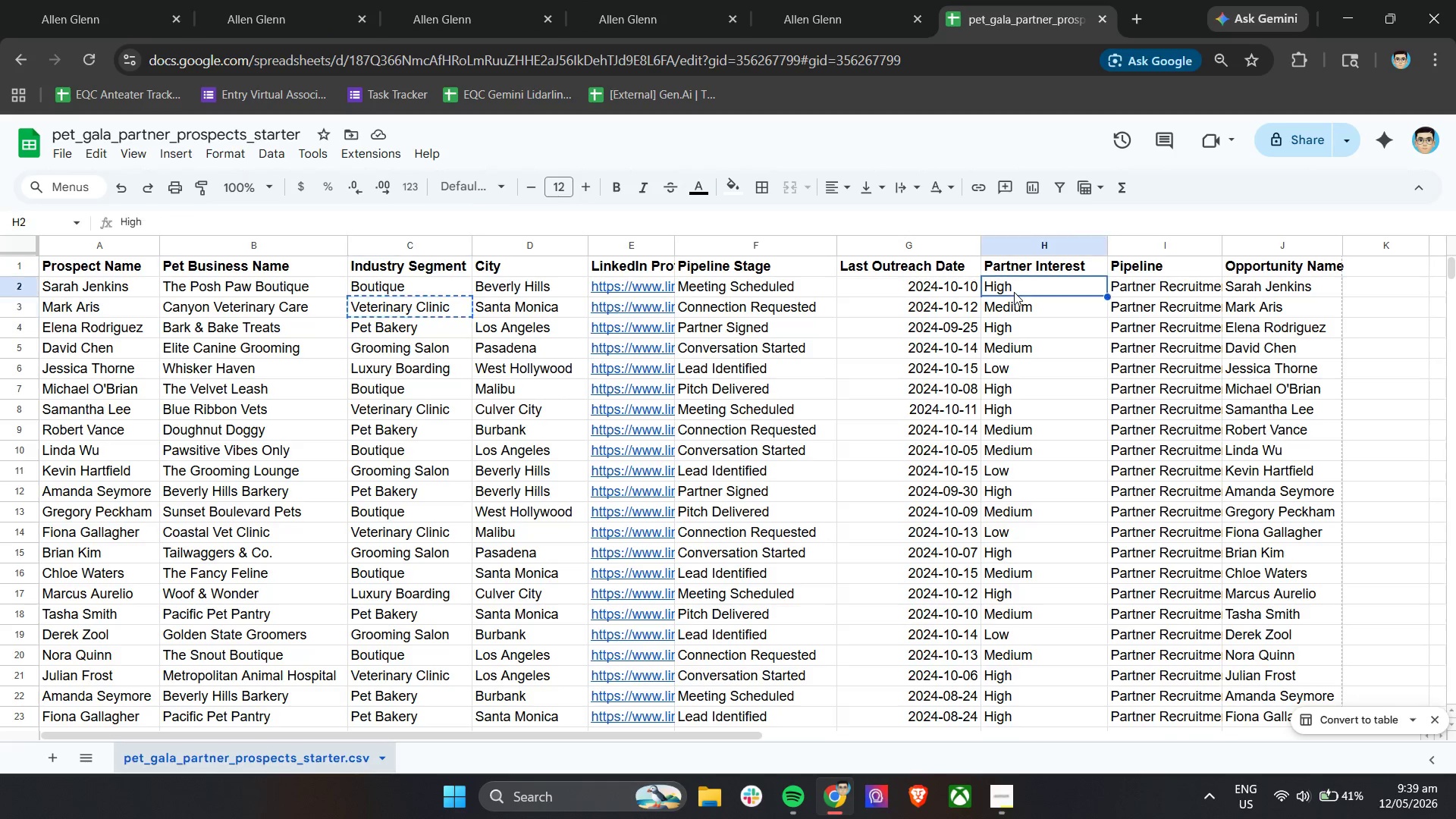 
key(Control+C)
 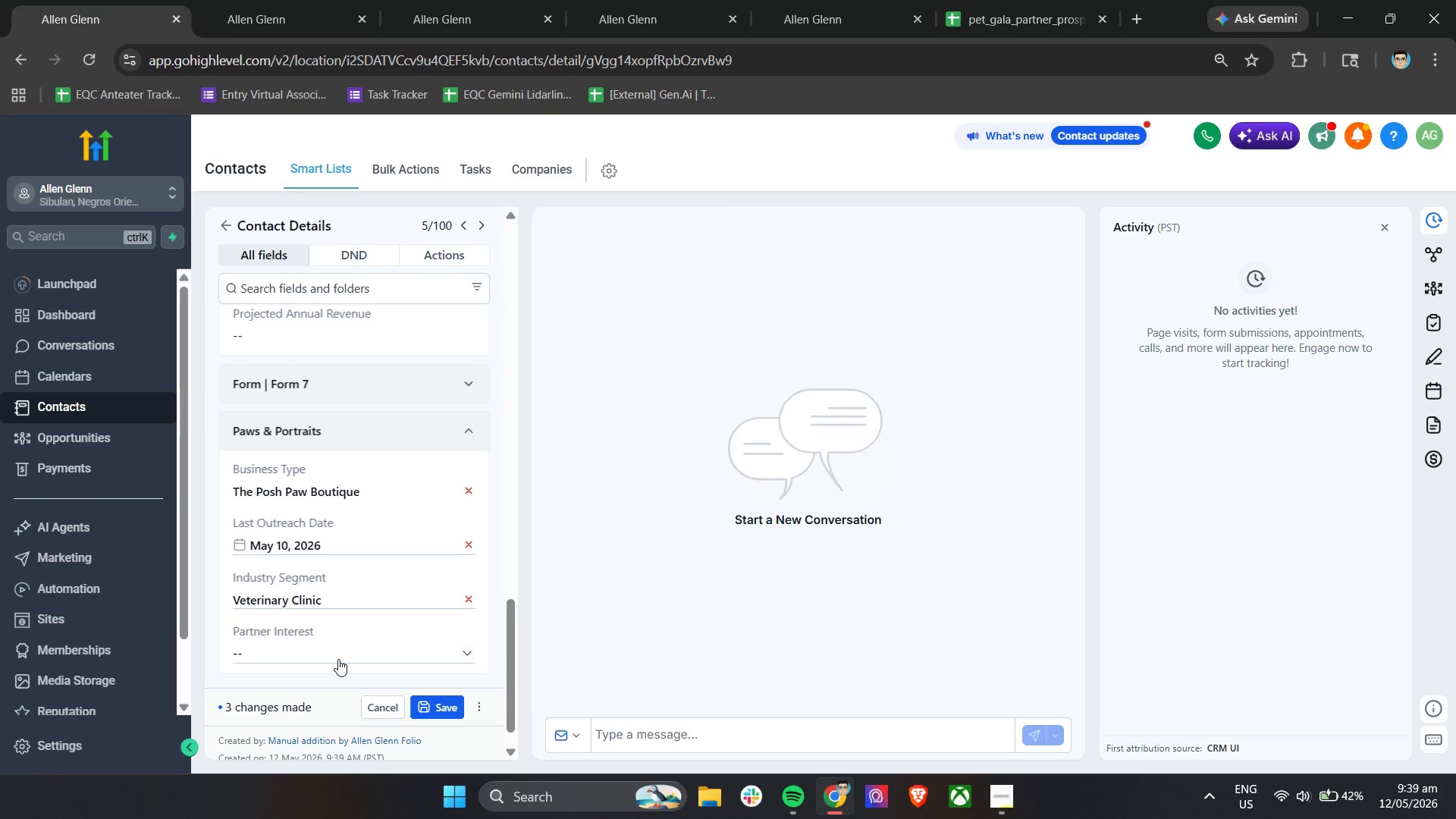 
left_click([273, 650])
 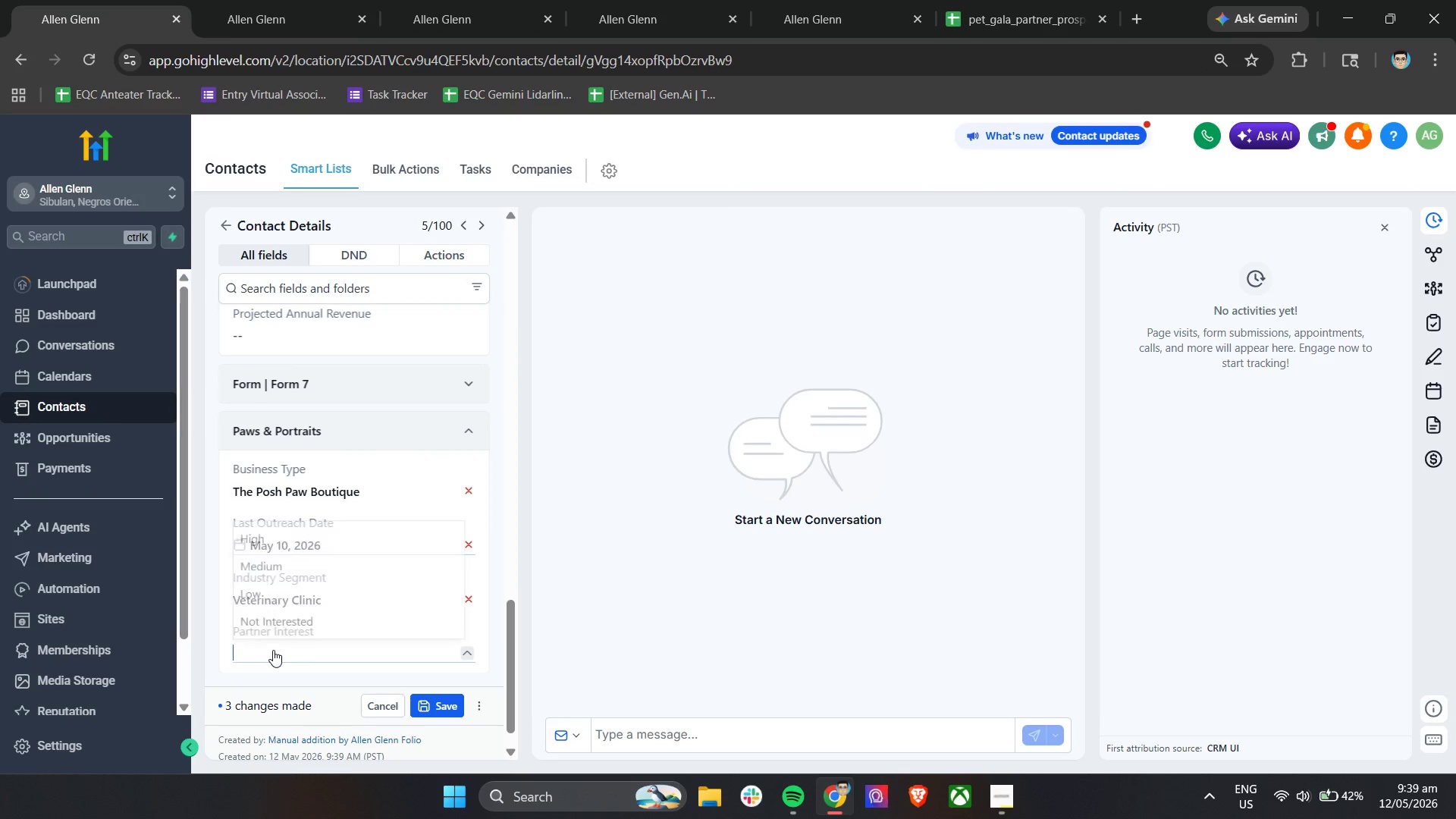 
key(Control+V)
 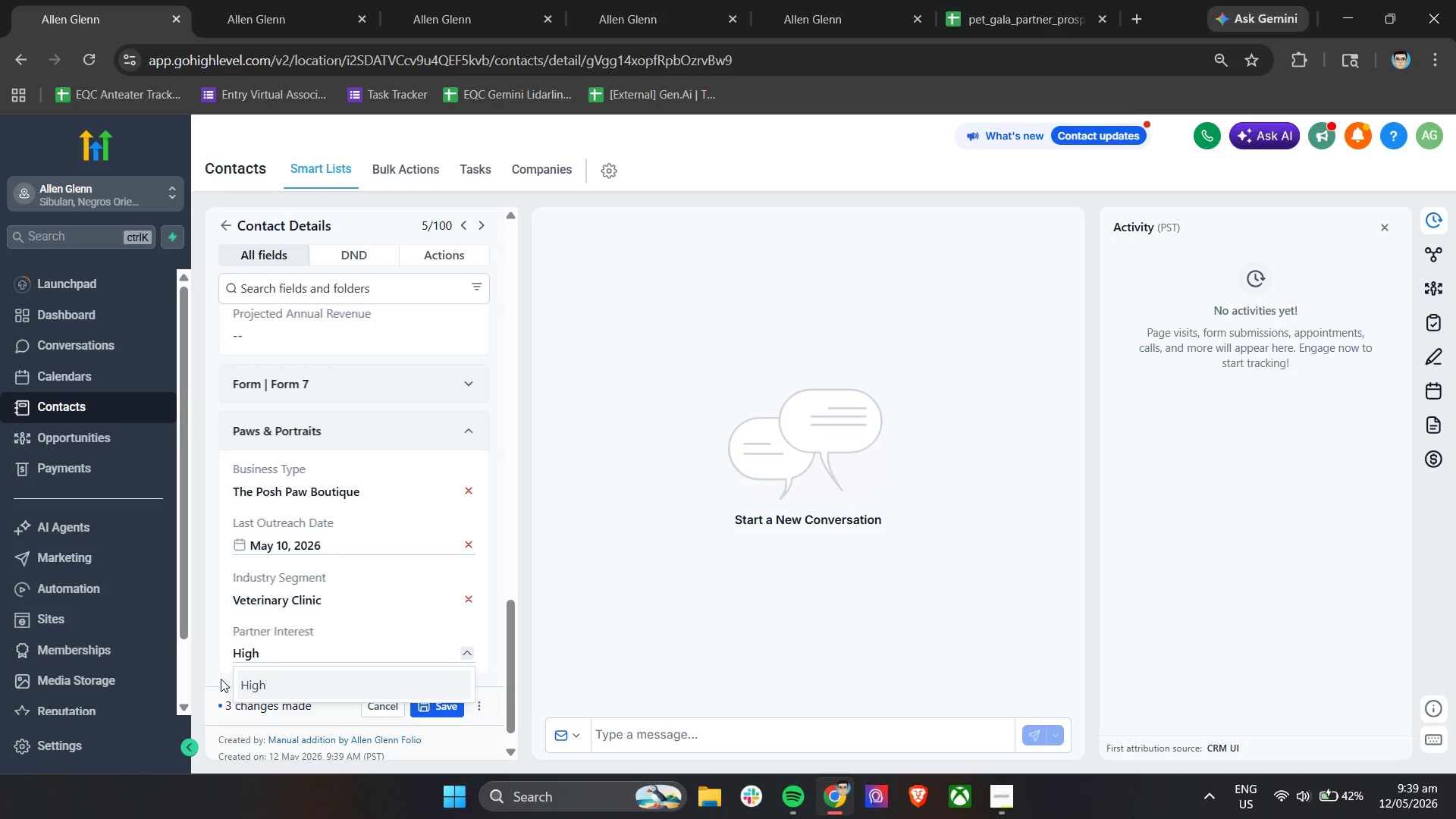 
left_click([253, 683])
 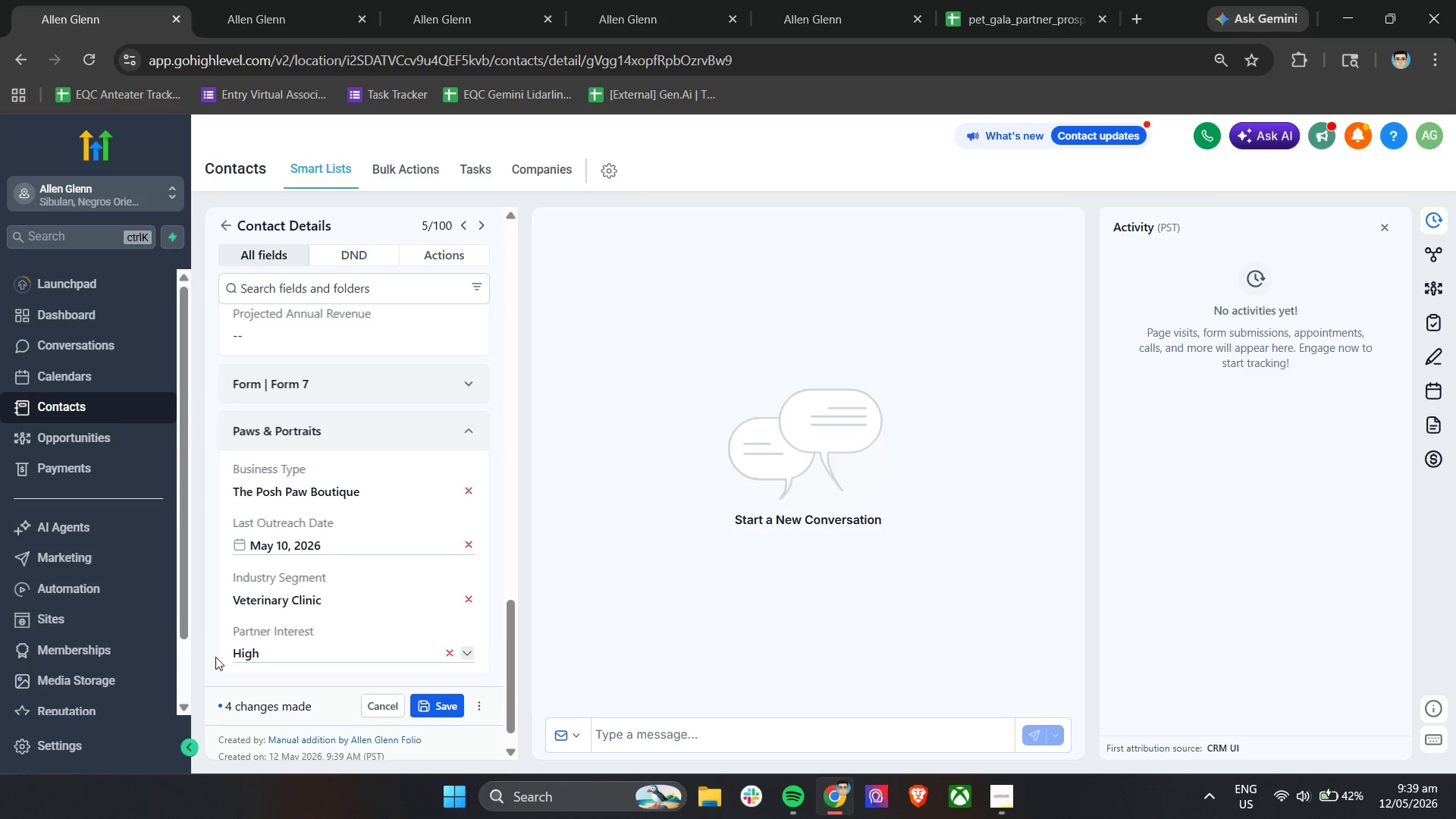 
left_click([220, 653])
 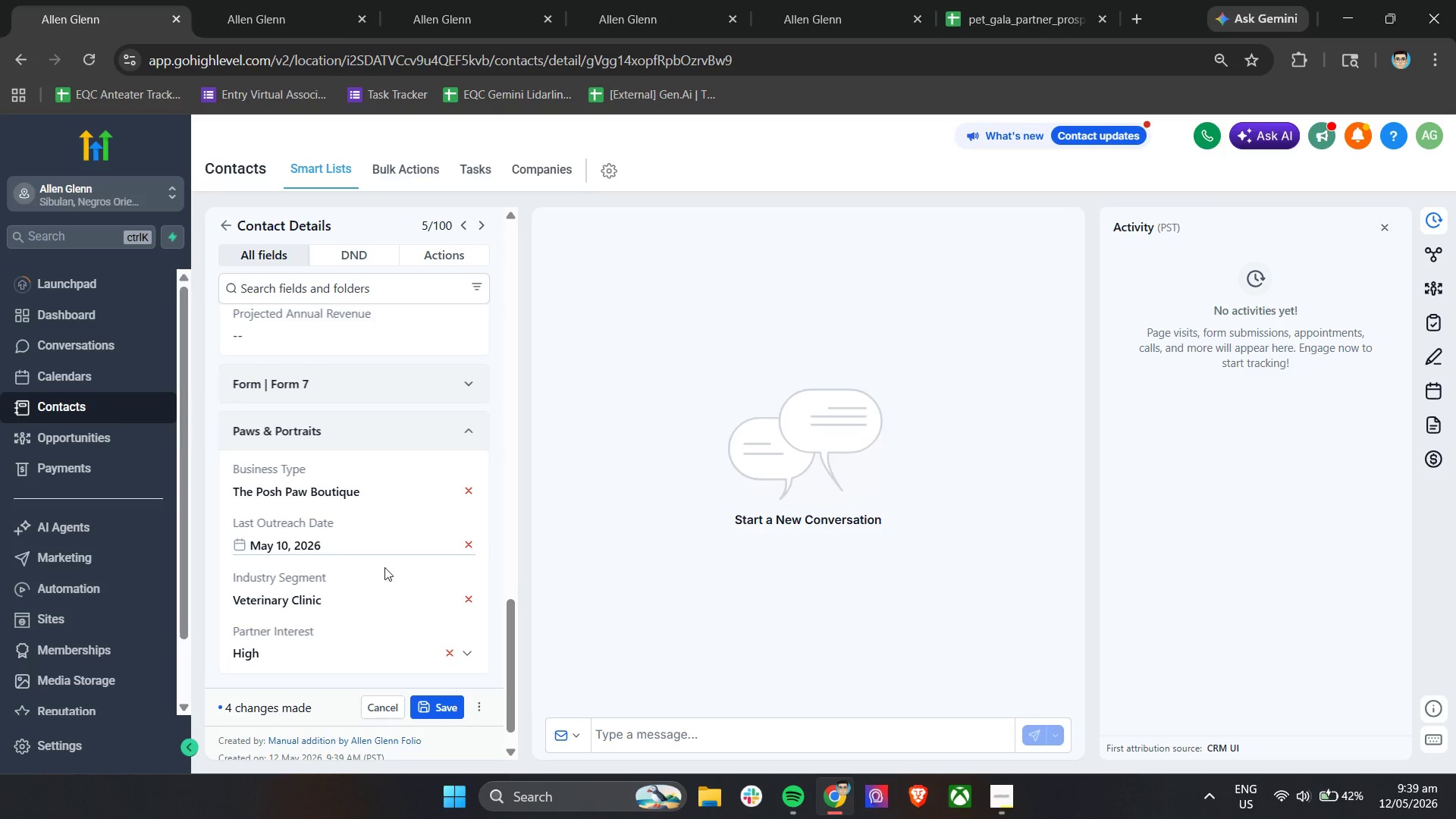 
scroll: coordinate [395, 566], scroll_direction: down, amount: 6.0
 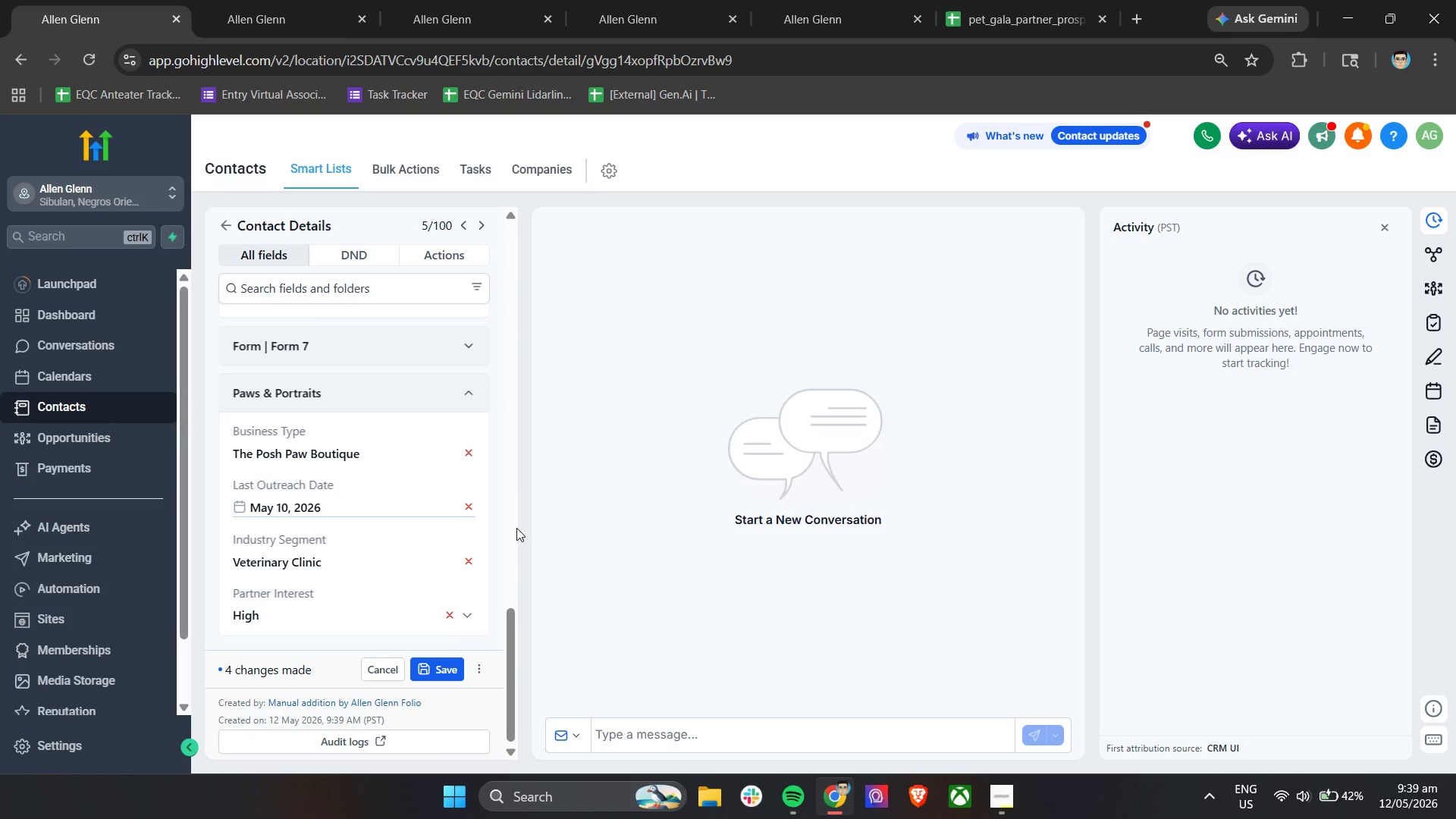 
scroll: coordinate [499, 526], scroll_direction: up, amount: 7.0
 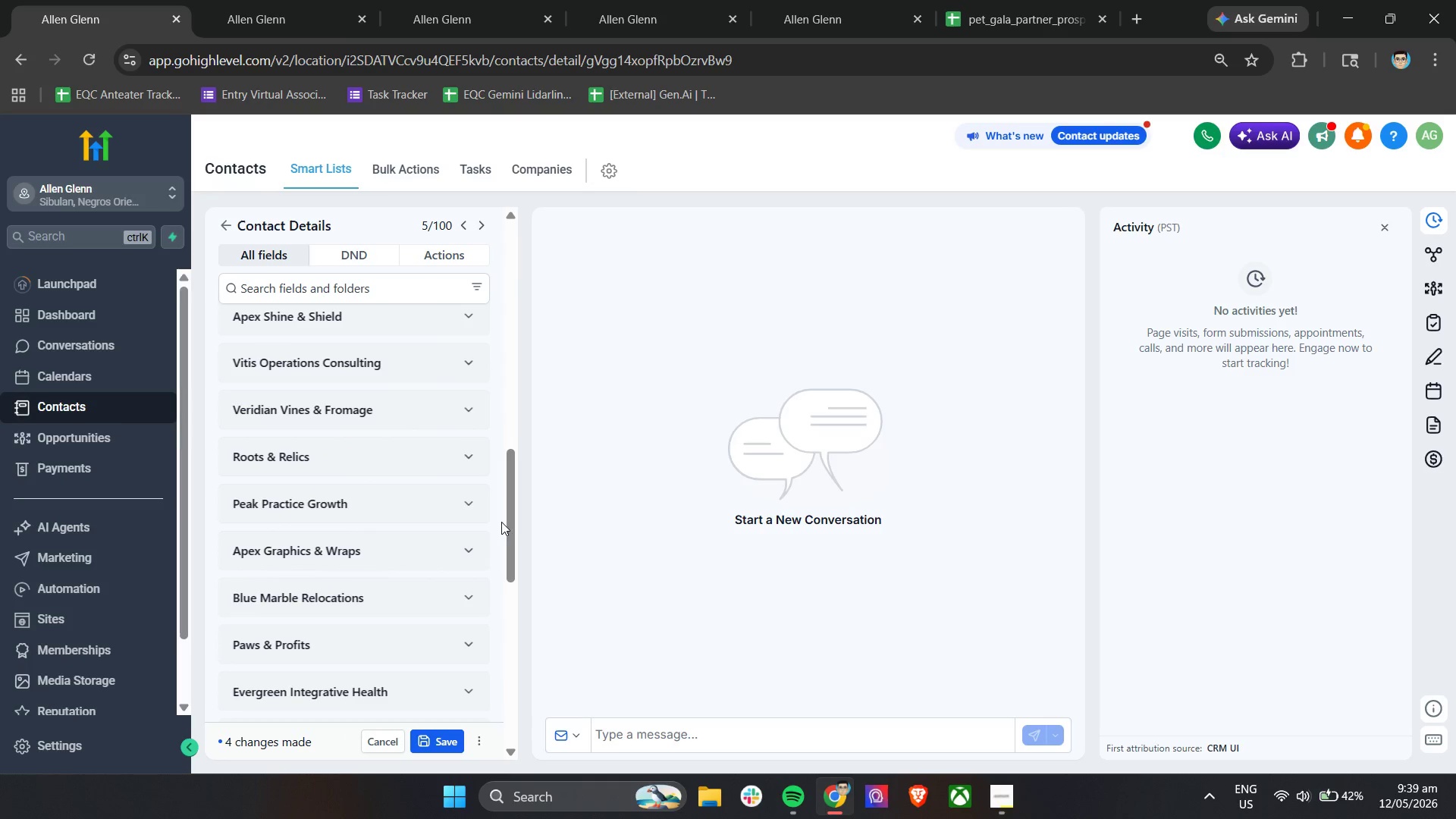 
scroll: coordinate [502, 521], scroll_direction: down, amount: 4.0
 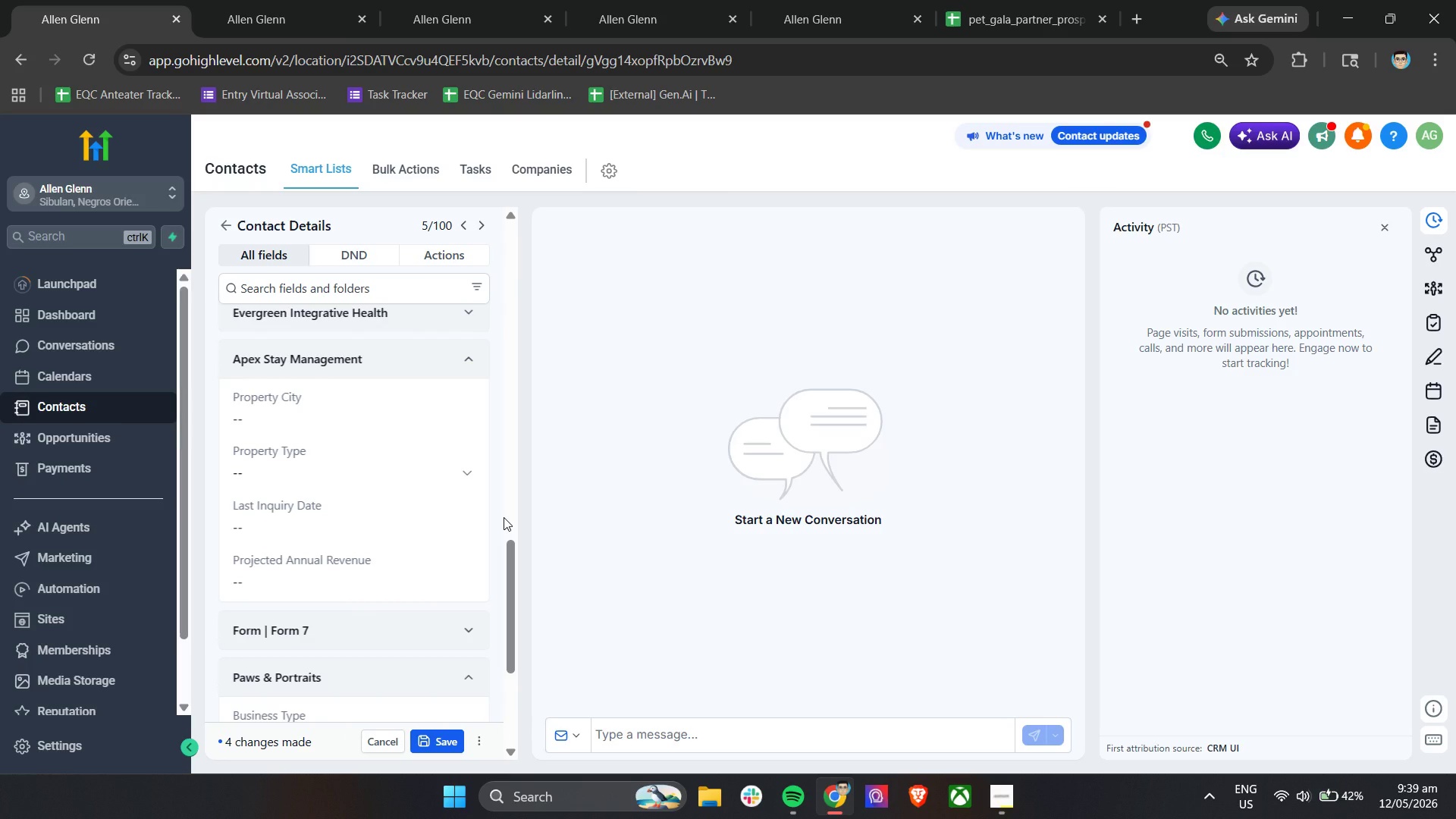 
scroll: coordinate [504, 517], scroll_direction: up, amount: 3.0
 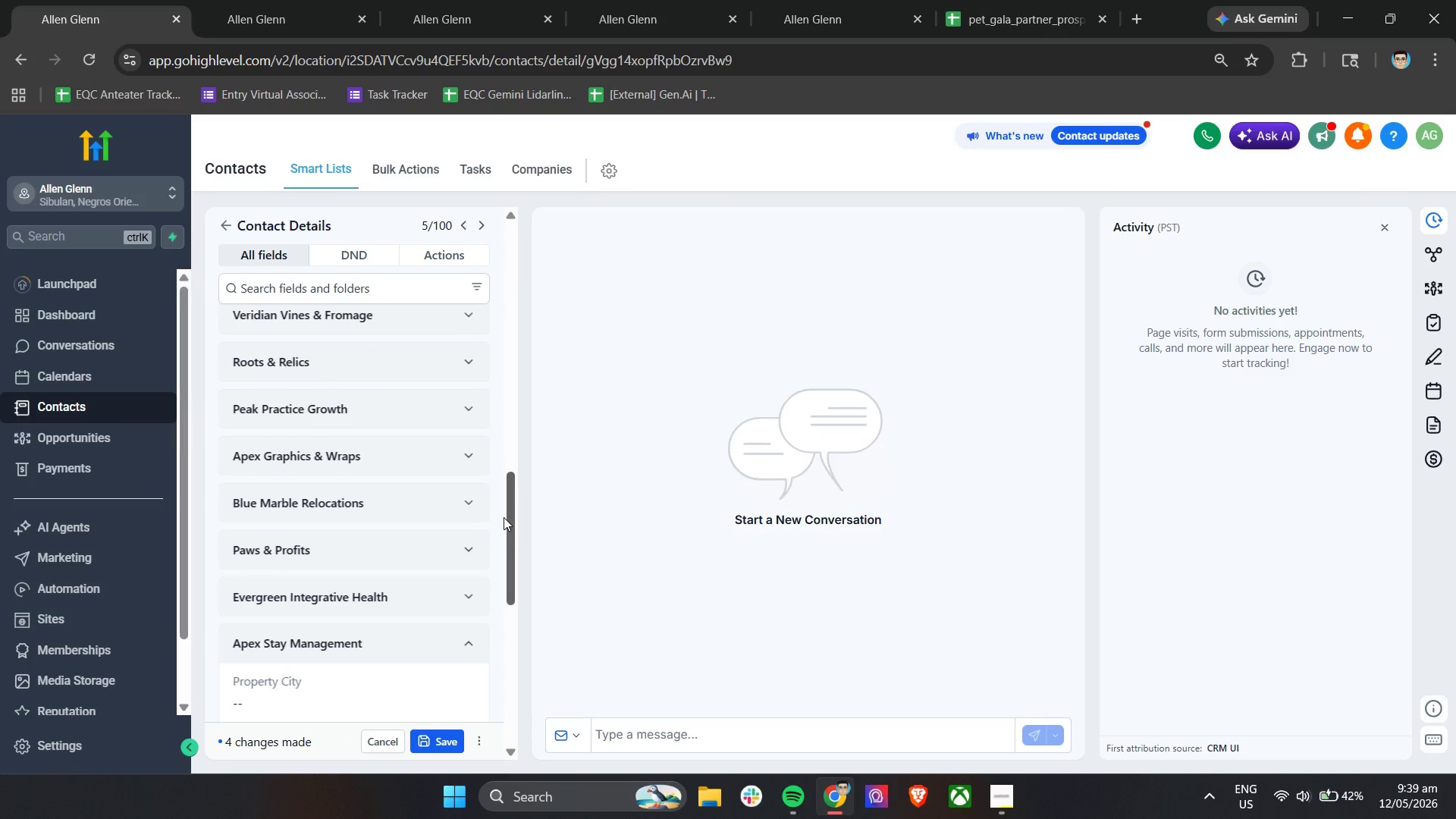 
scroll: coordinate [504, 517], scroll_direction: down, amount: 4.0
 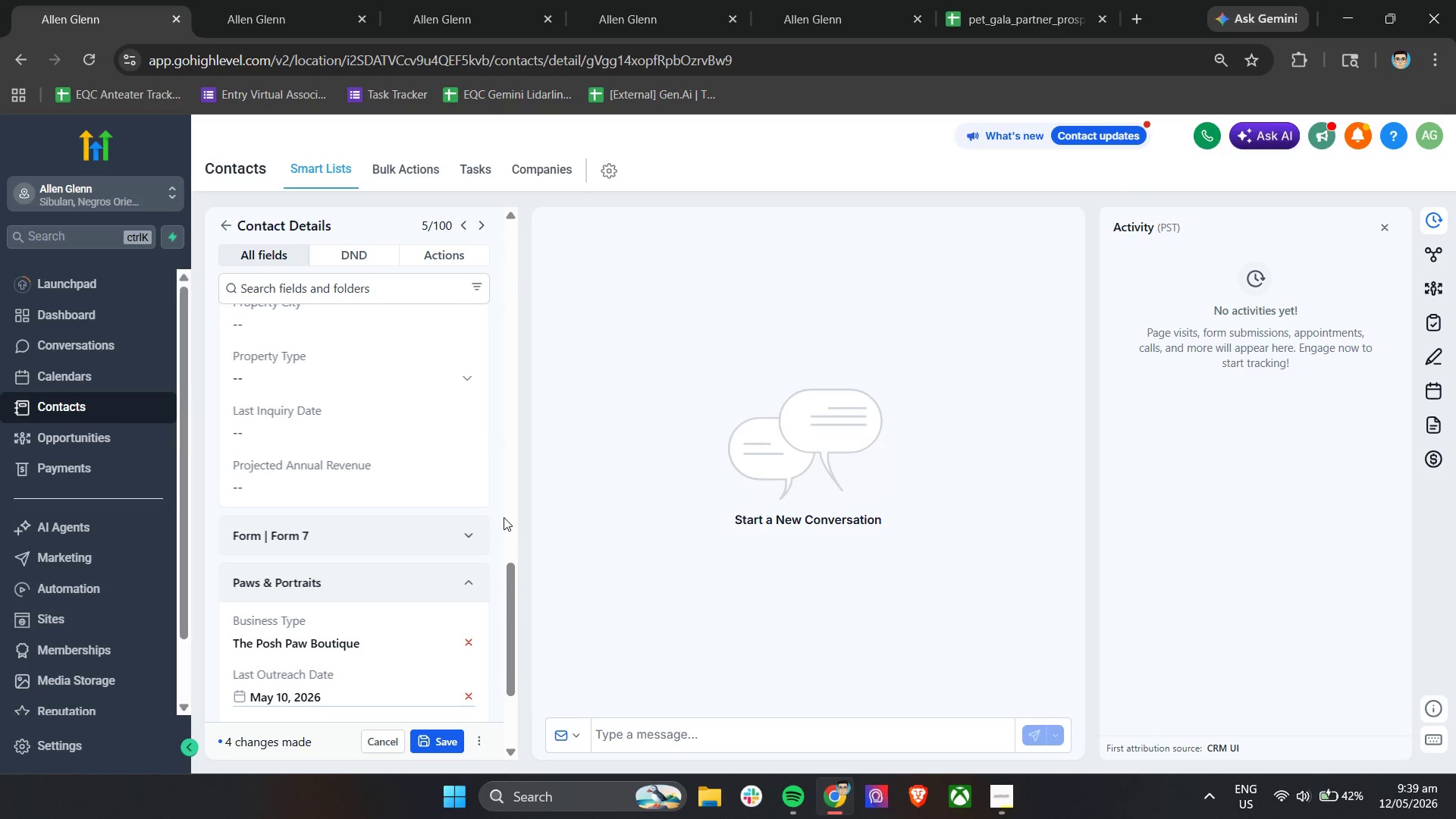 
scroll: coordinate [504, 517], scroll_direction: up, amount: 1.0
 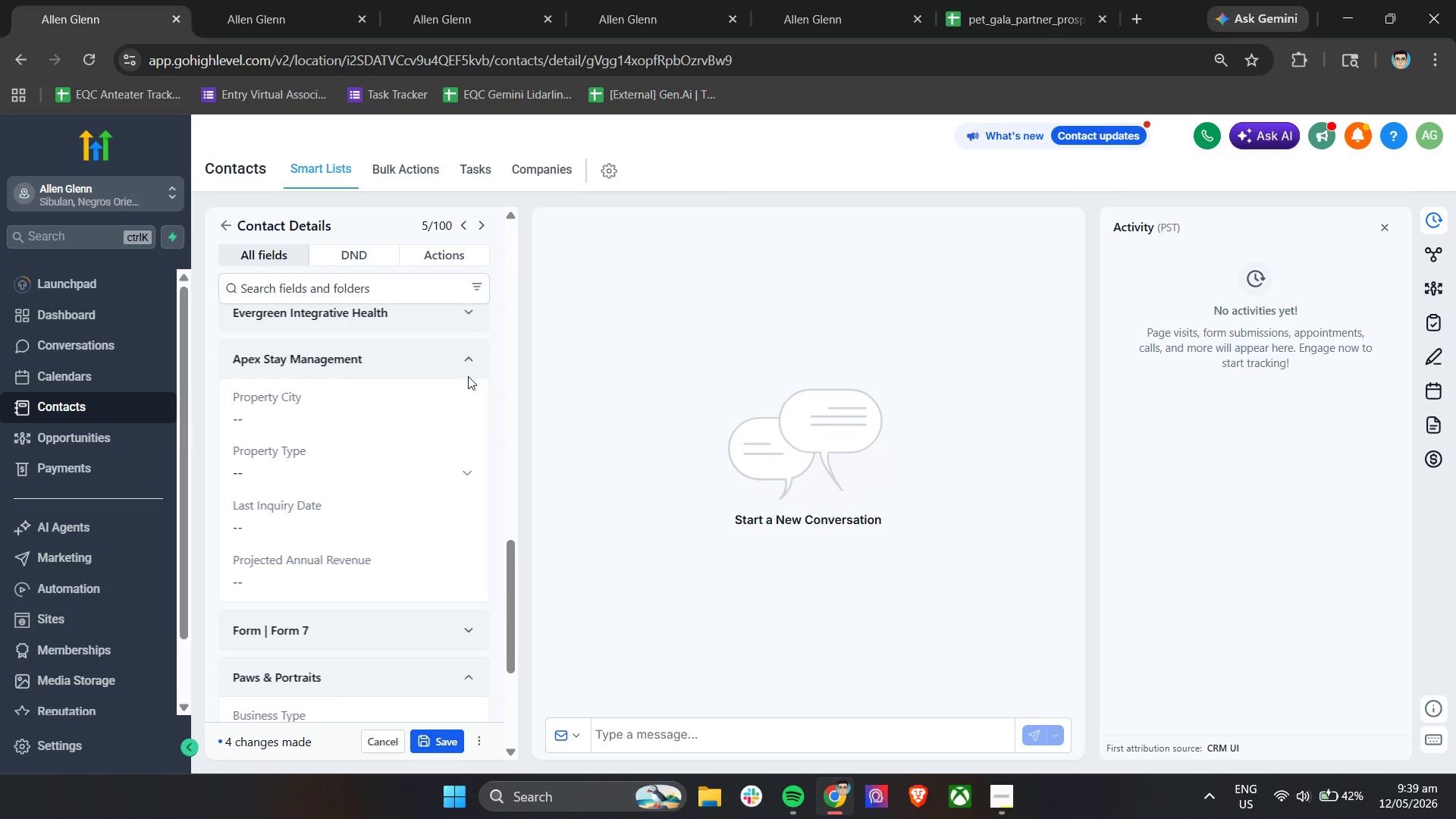 
left_click([467, 363])
 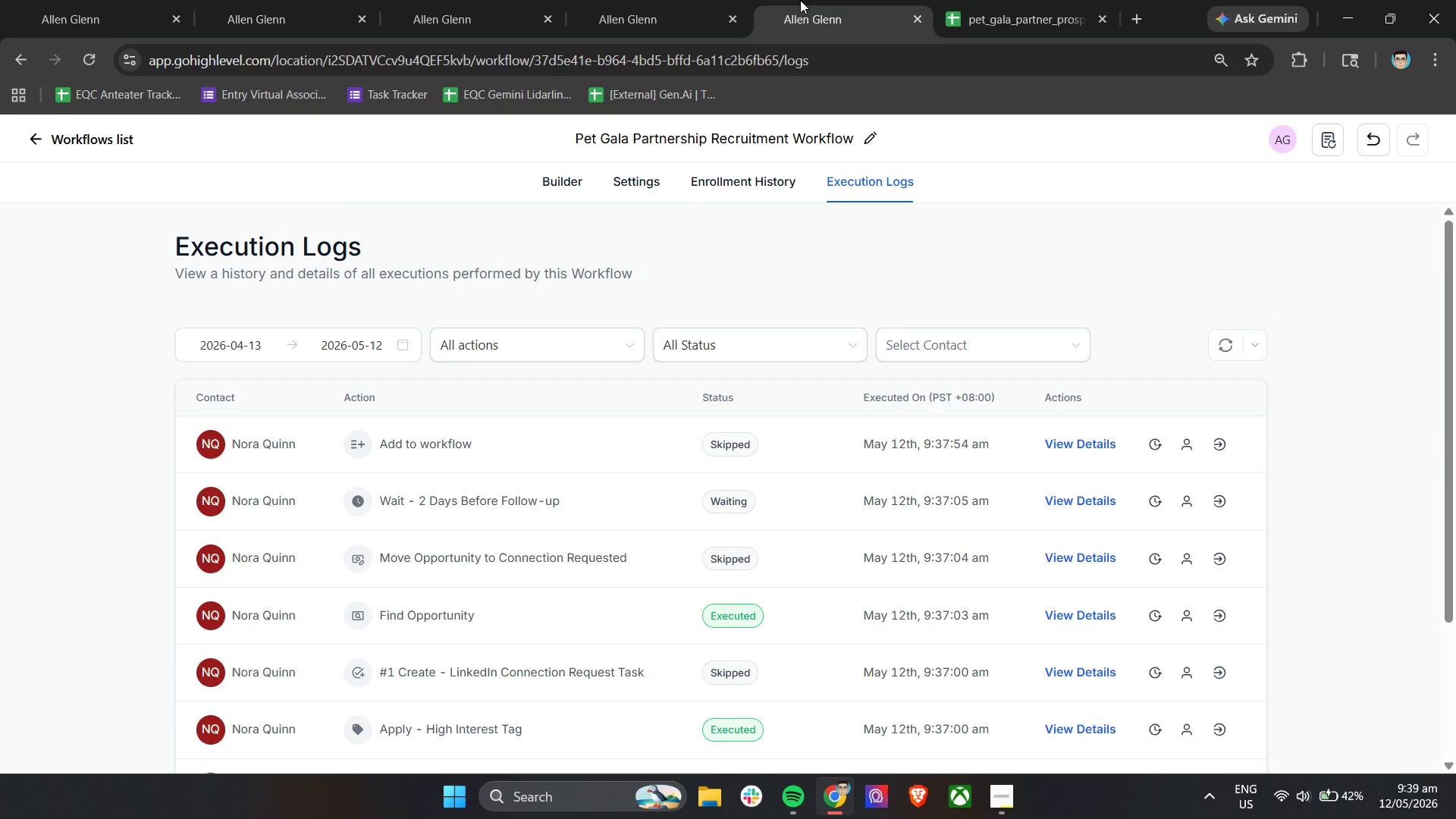 
left_click([978, 0])
 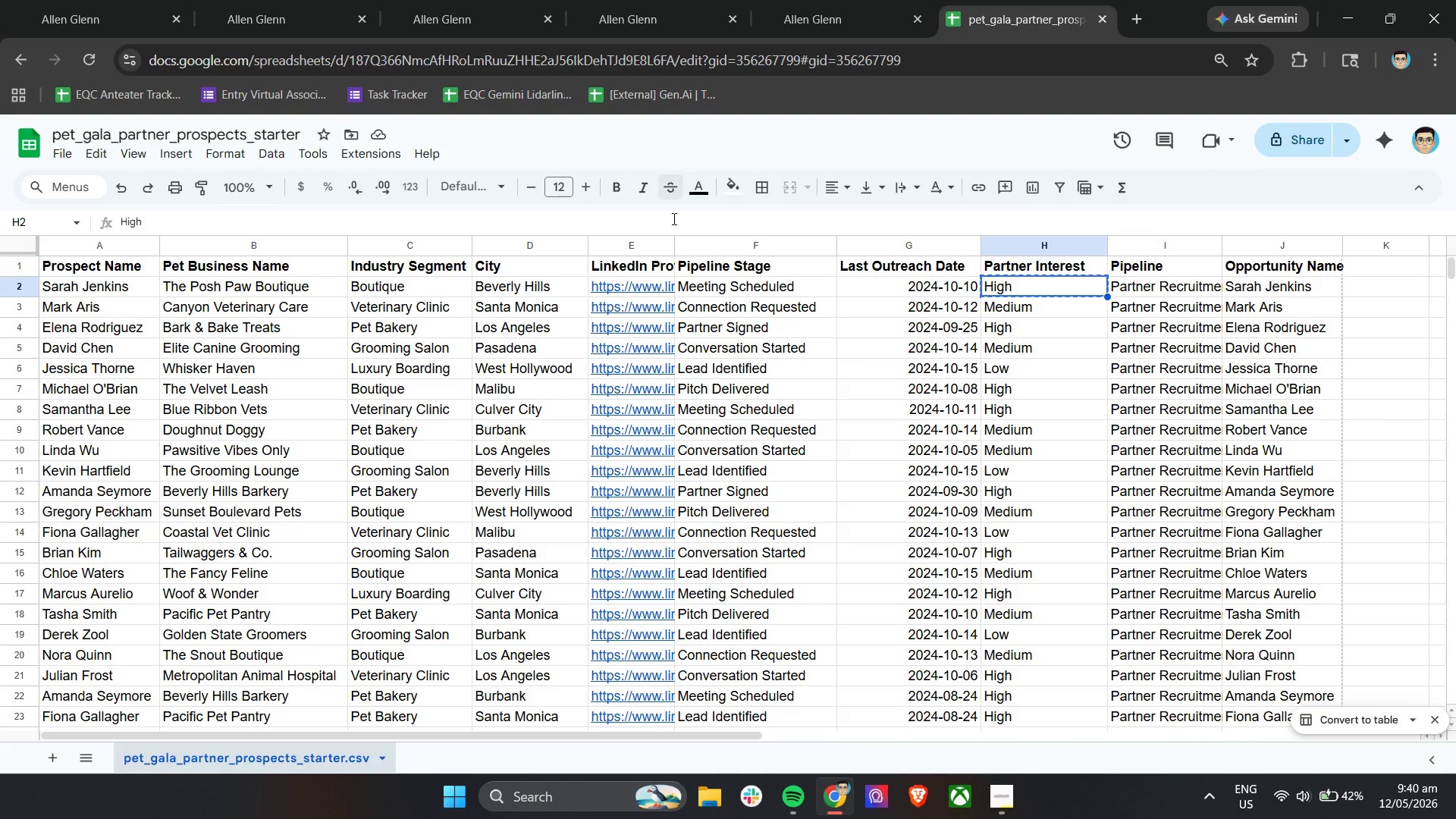 
mouse_move([89, 29])
 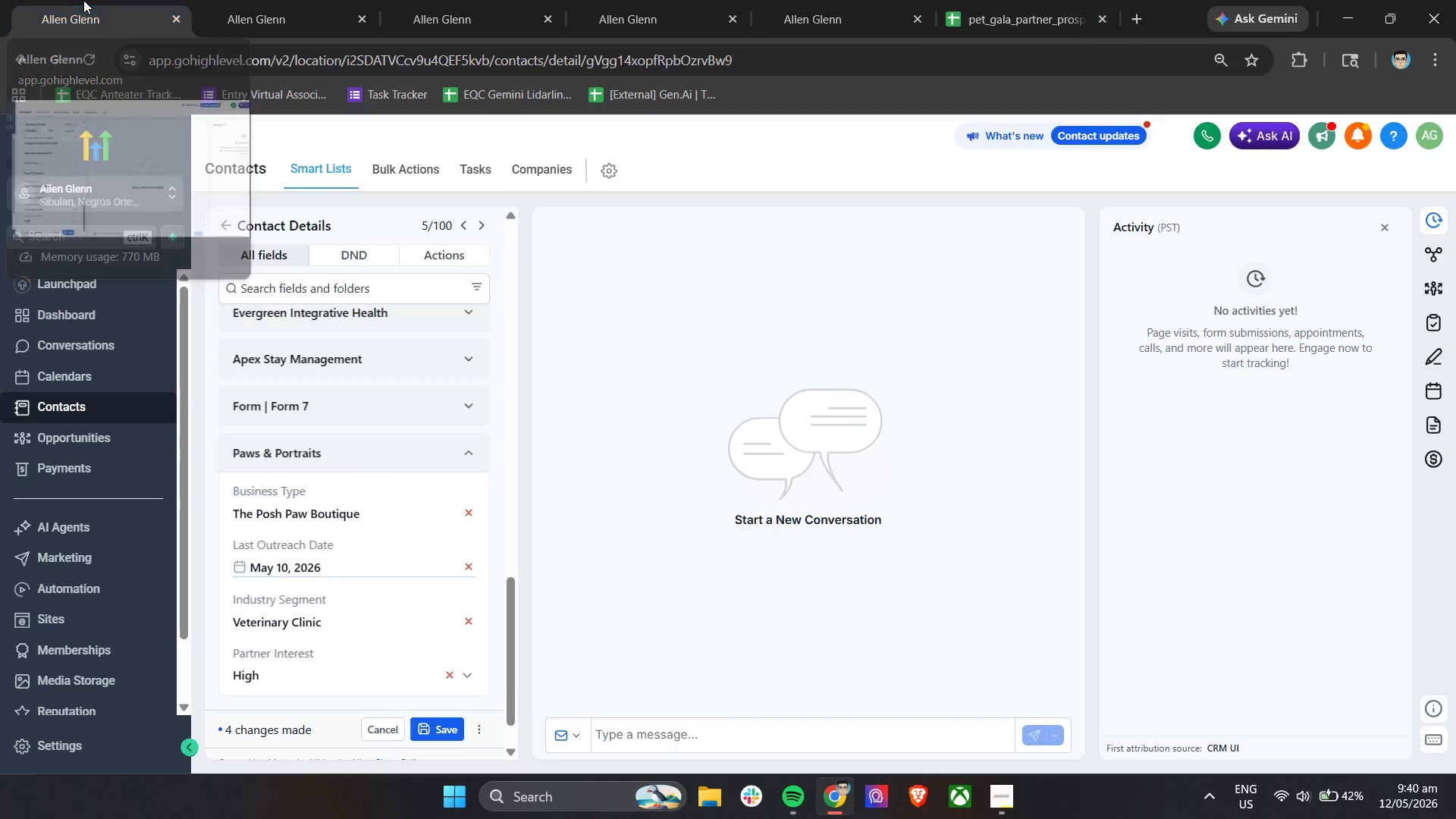 
left_click([83, 0])
 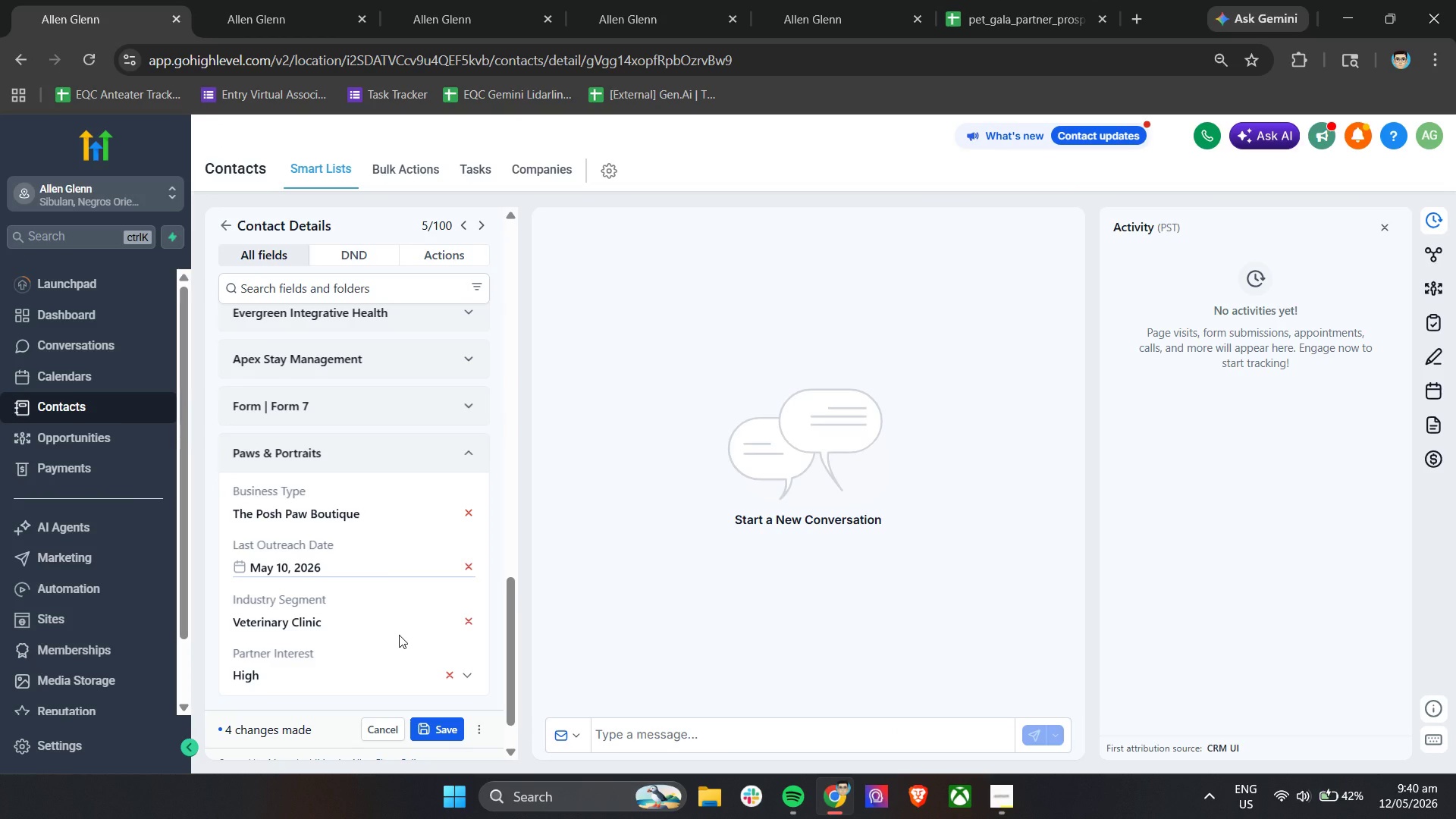 
scroll: coordinate [399, 634], scroll_direction: up, amount: 1.0
 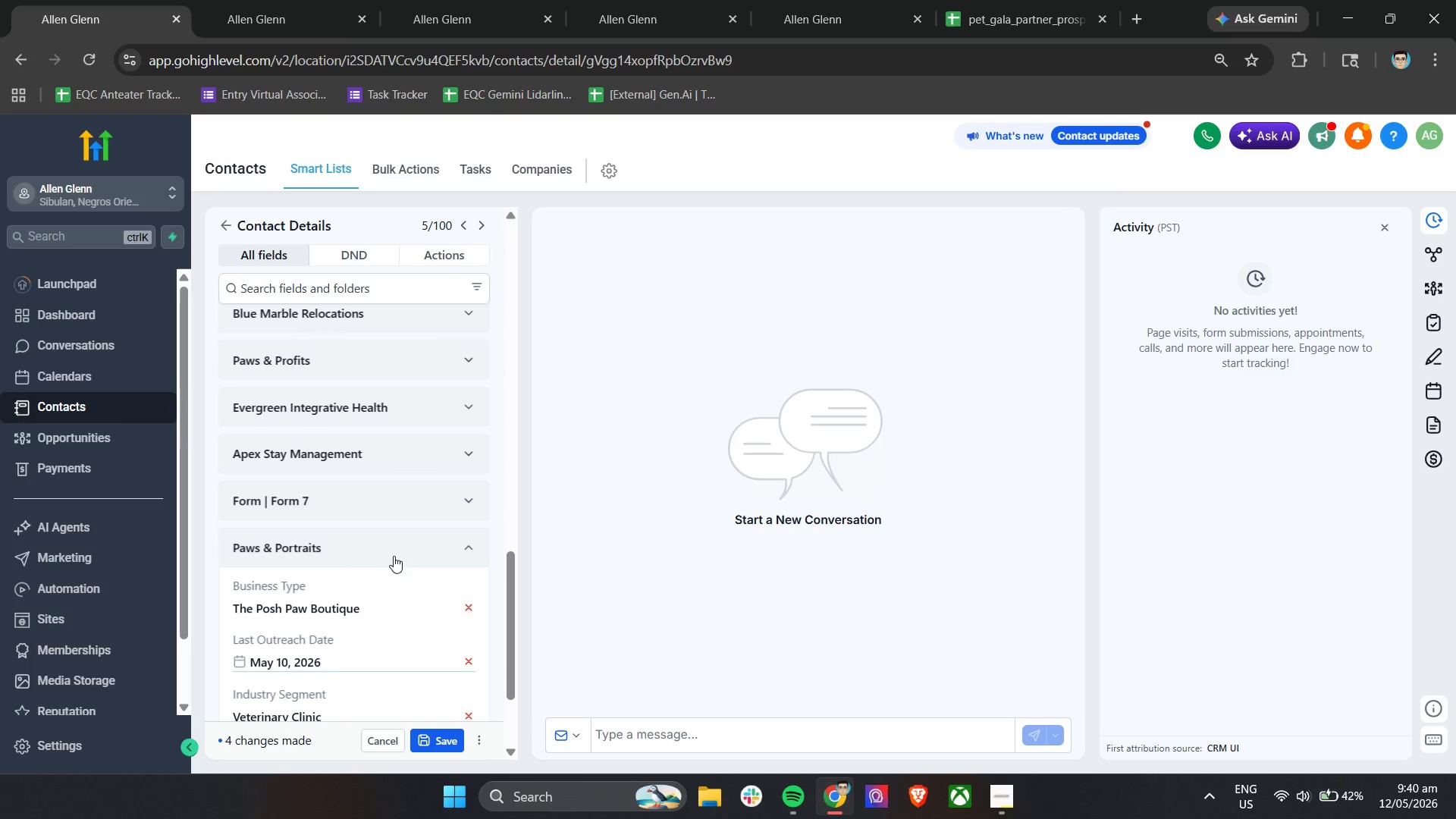 
left_click([410, 556])
 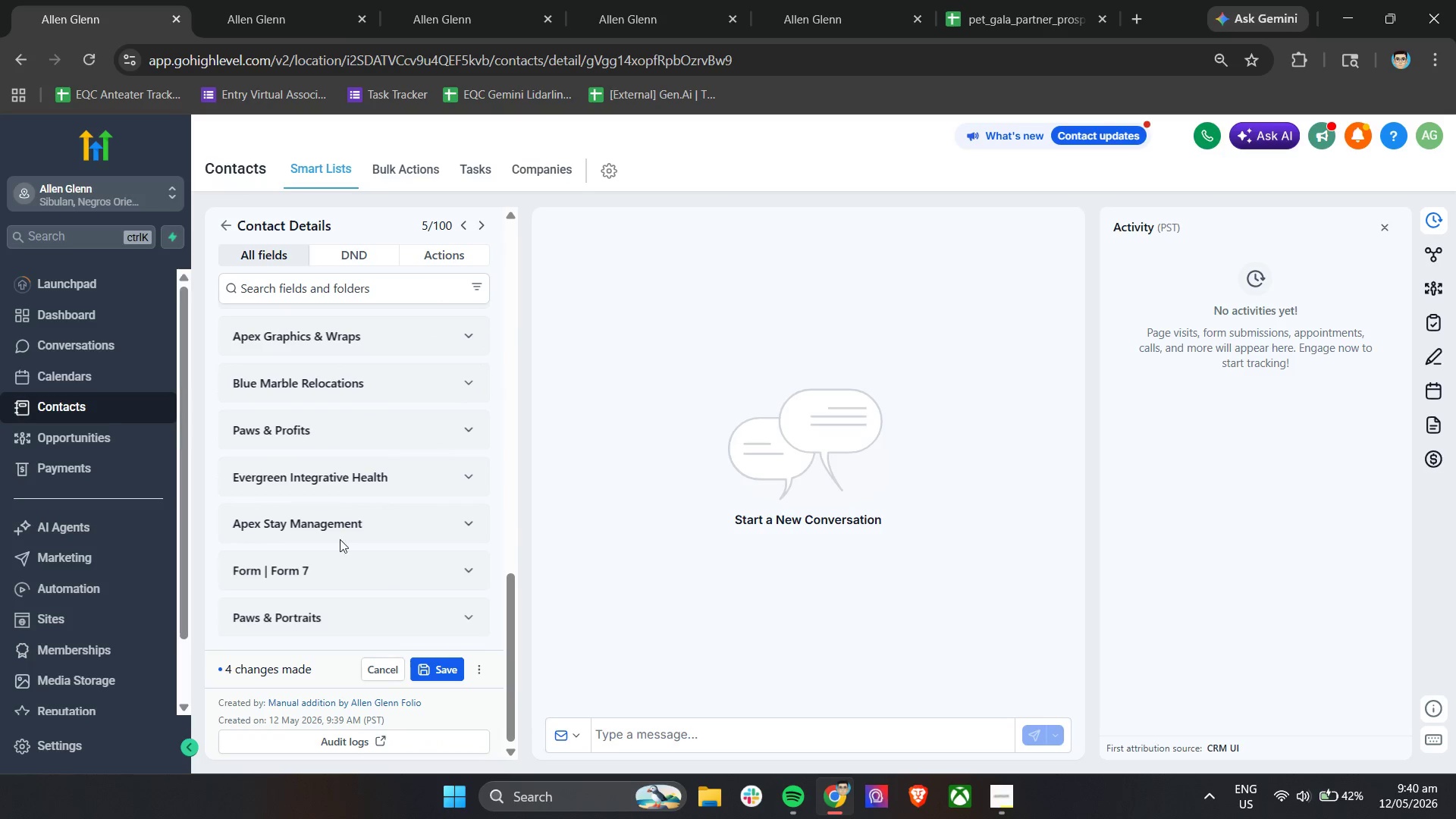 
left_click([342, 486])
 